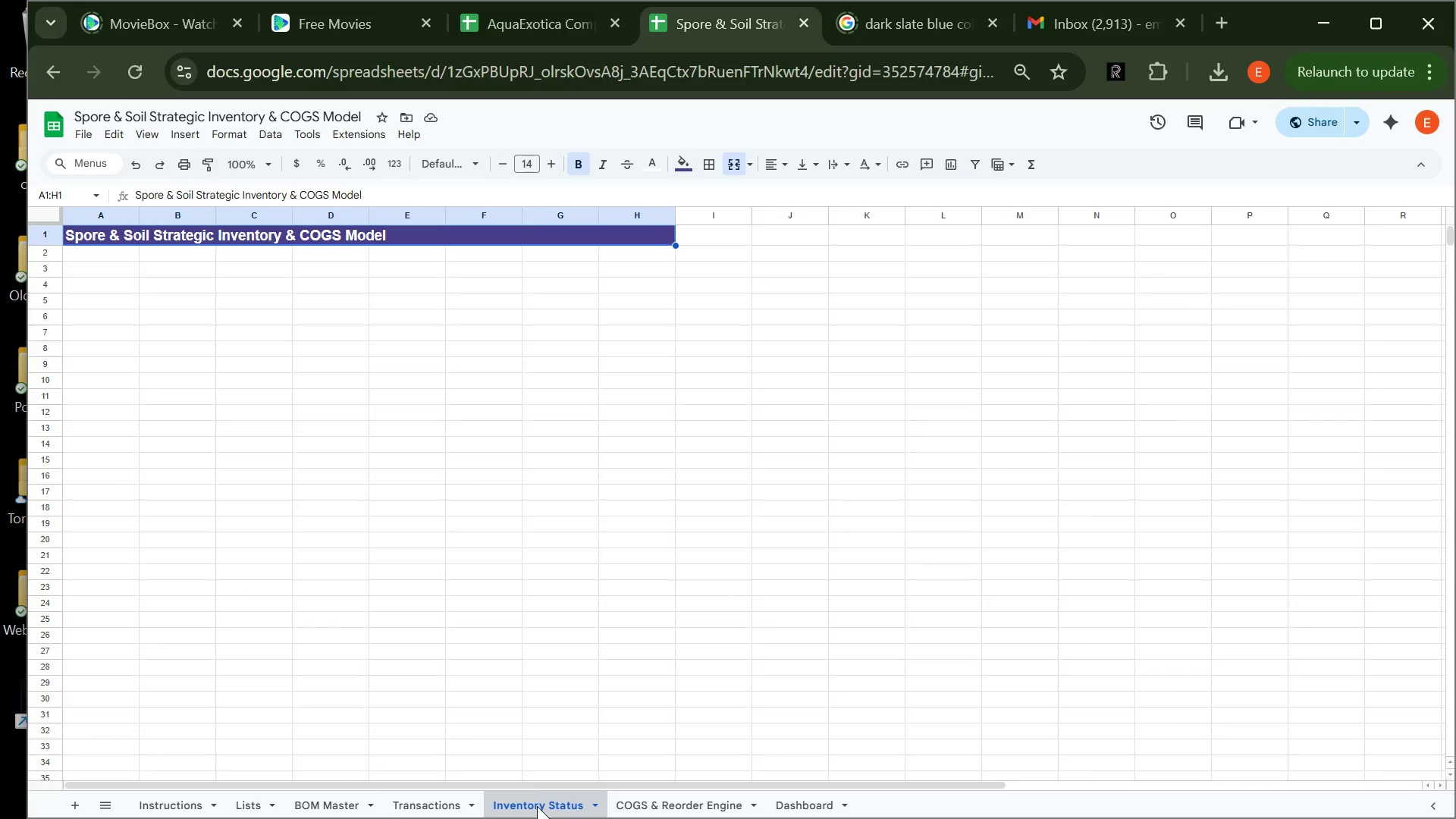 
left_click([104, 253])
 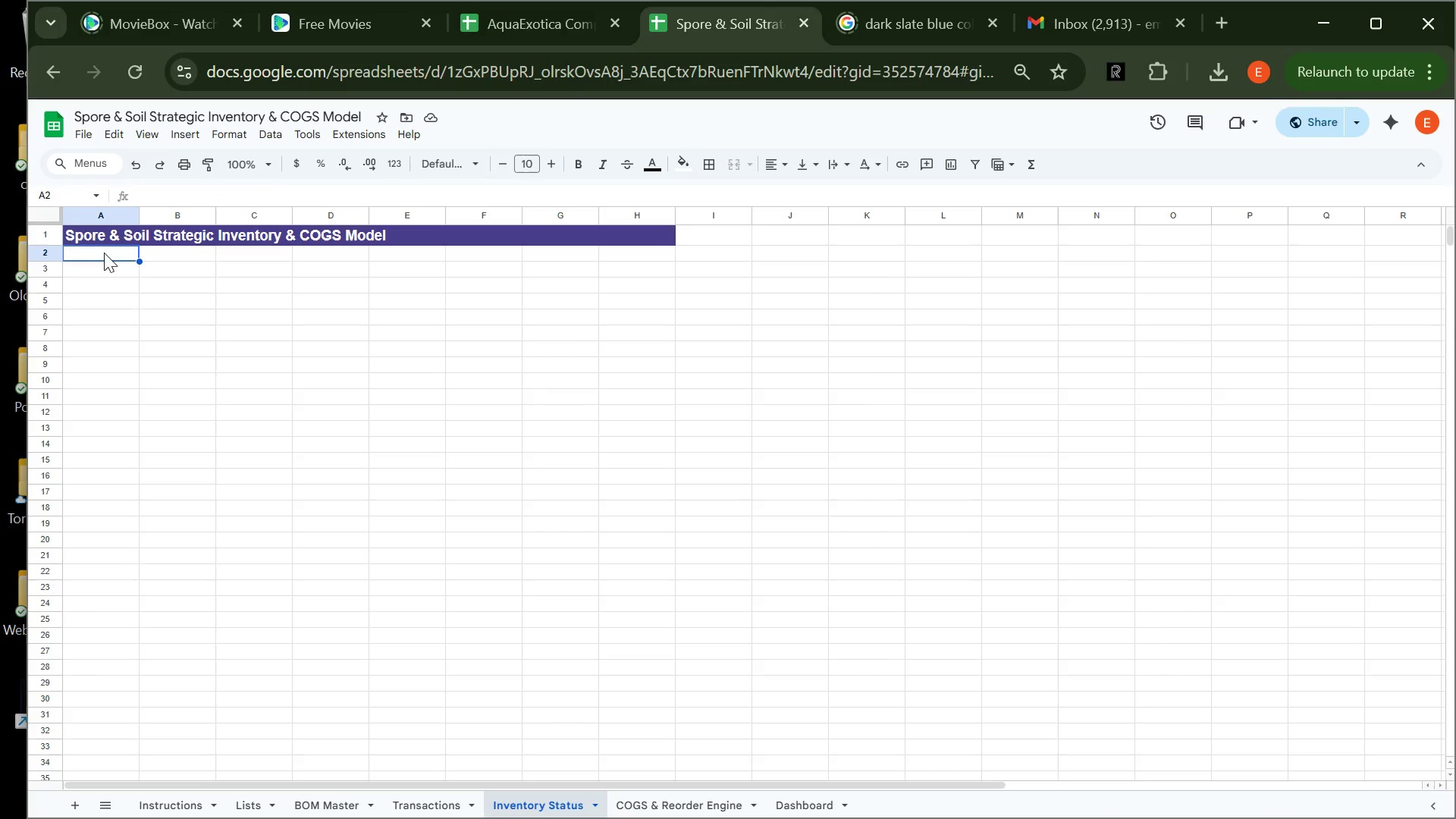 
wait(9.17)
 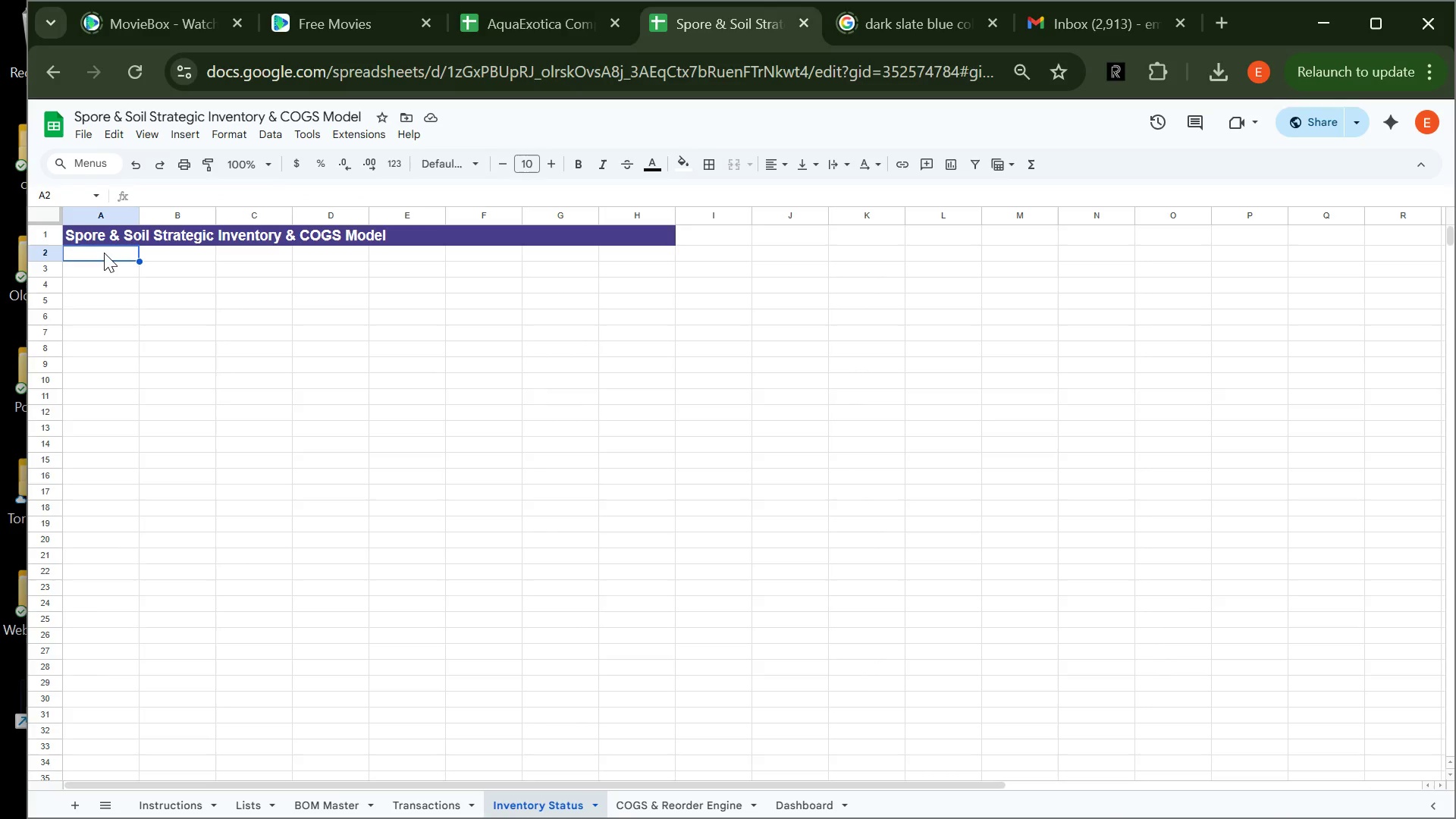 
left_click([167, 240])
 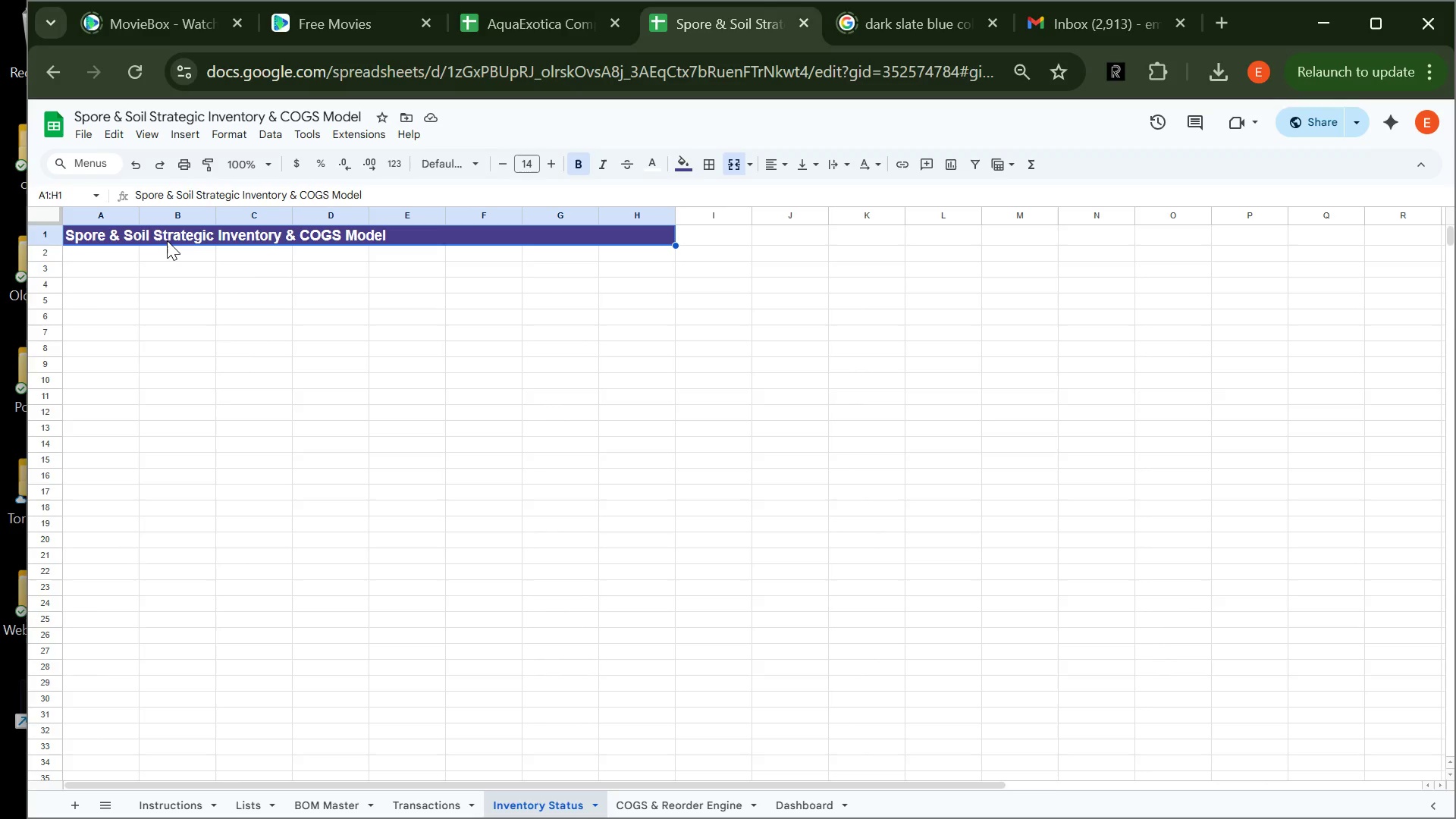 
hold_key(key=CapsLock, duration=0.44)
 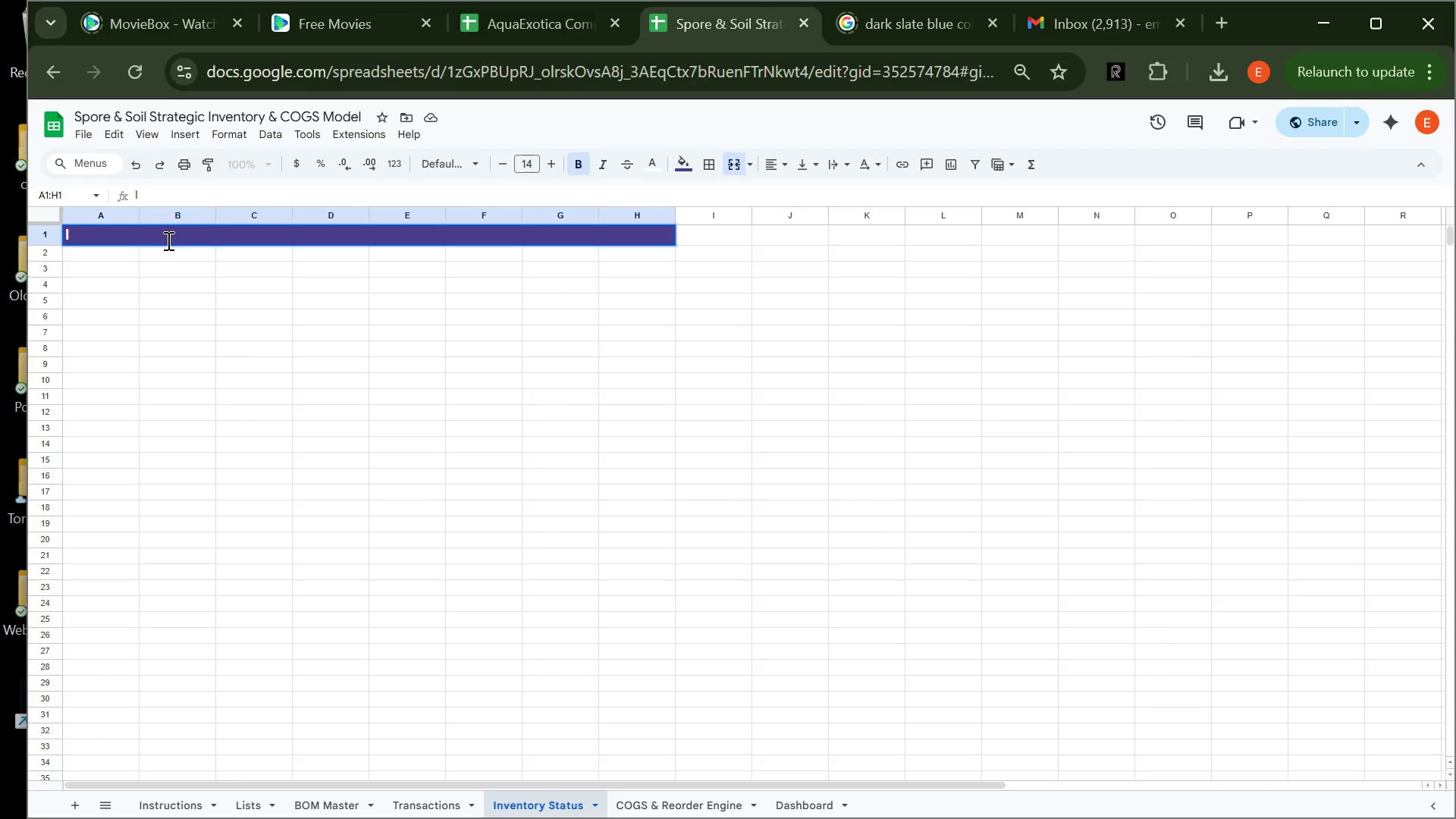 
type(l)
key(Backspace)
type(Live Raw Component iNVENTORY )
 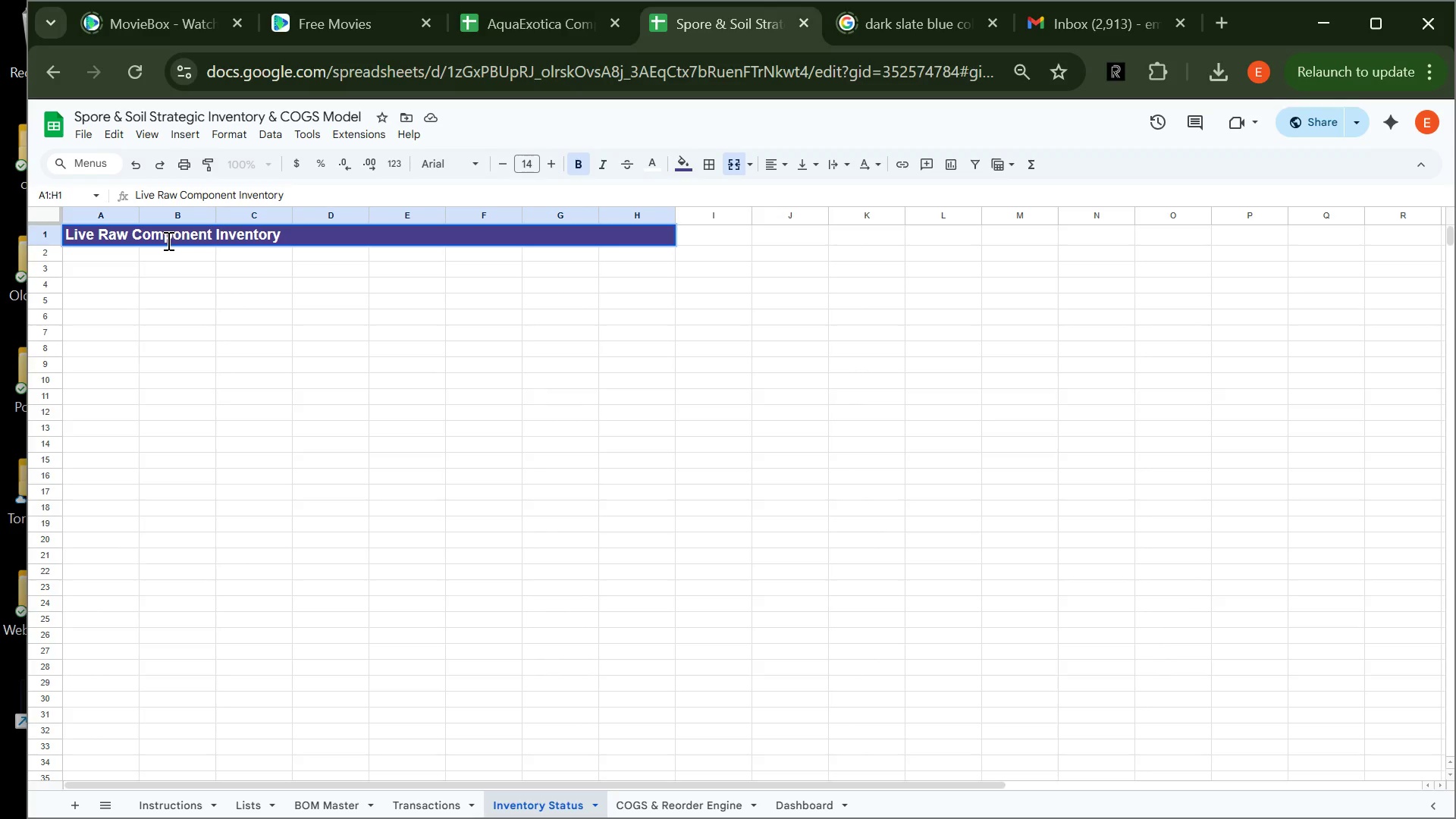 
hold_key(key=CapsLock, duration=0.42)
 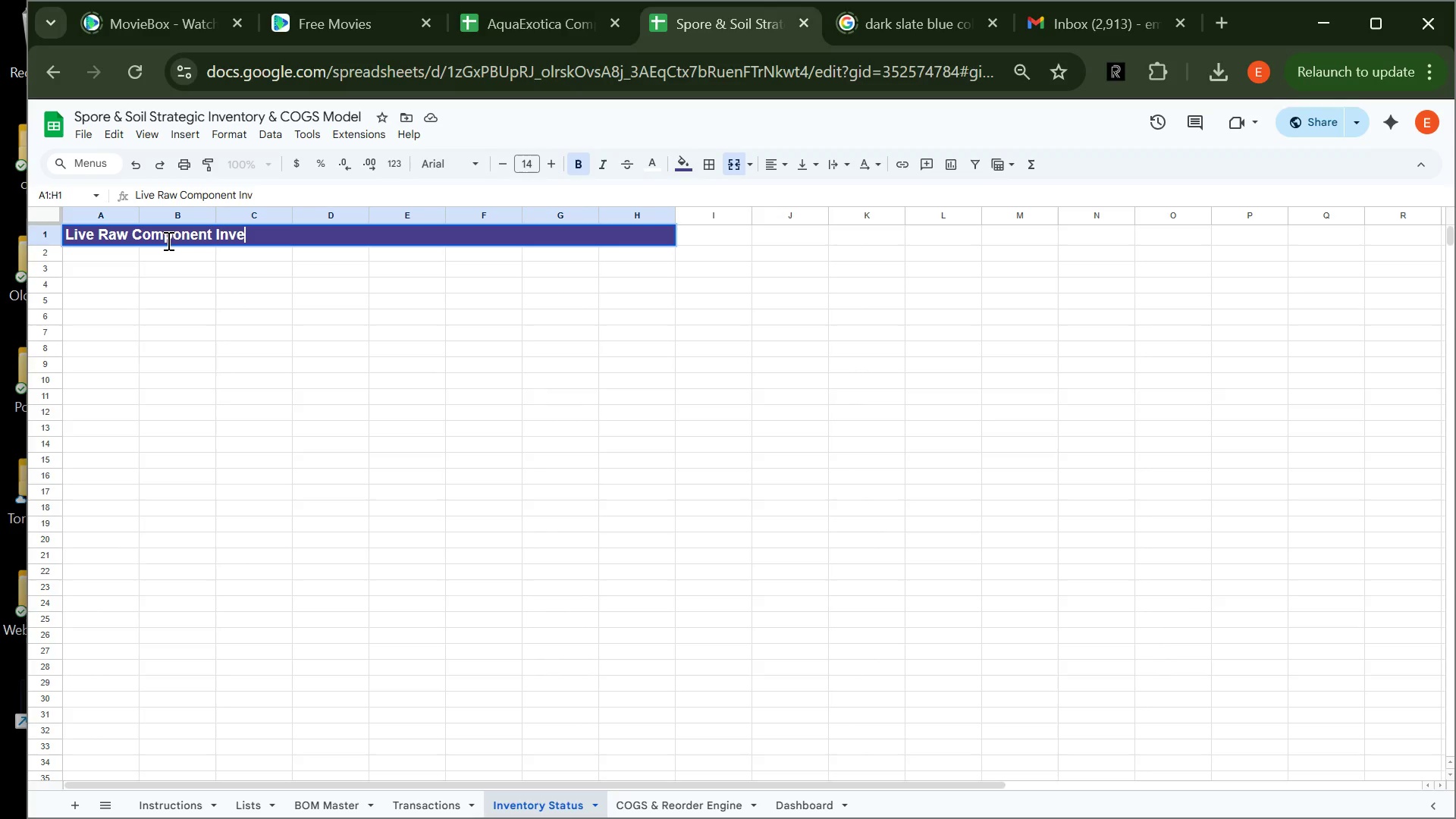 
type(Status)
 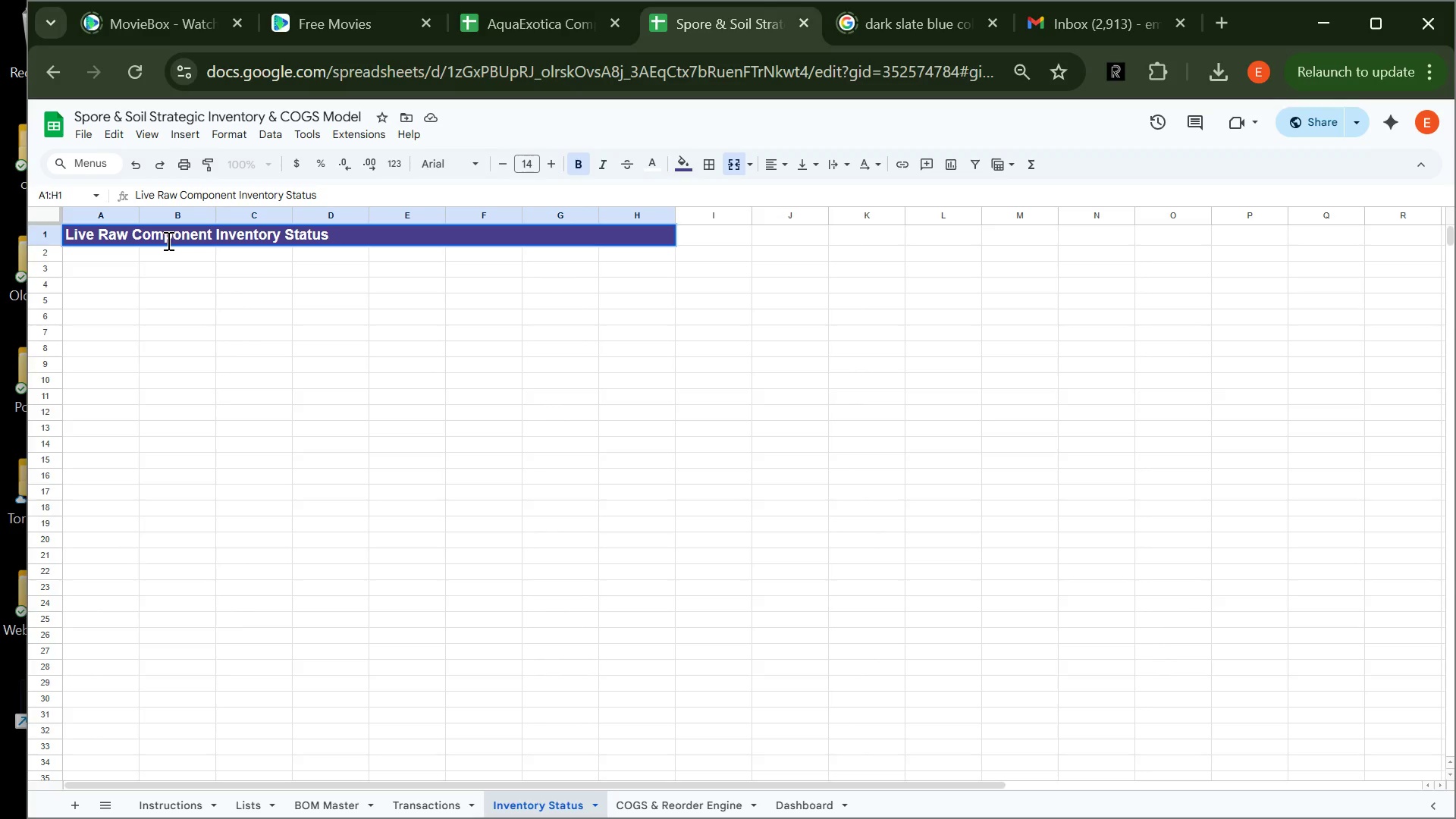 
wait(9.01)
 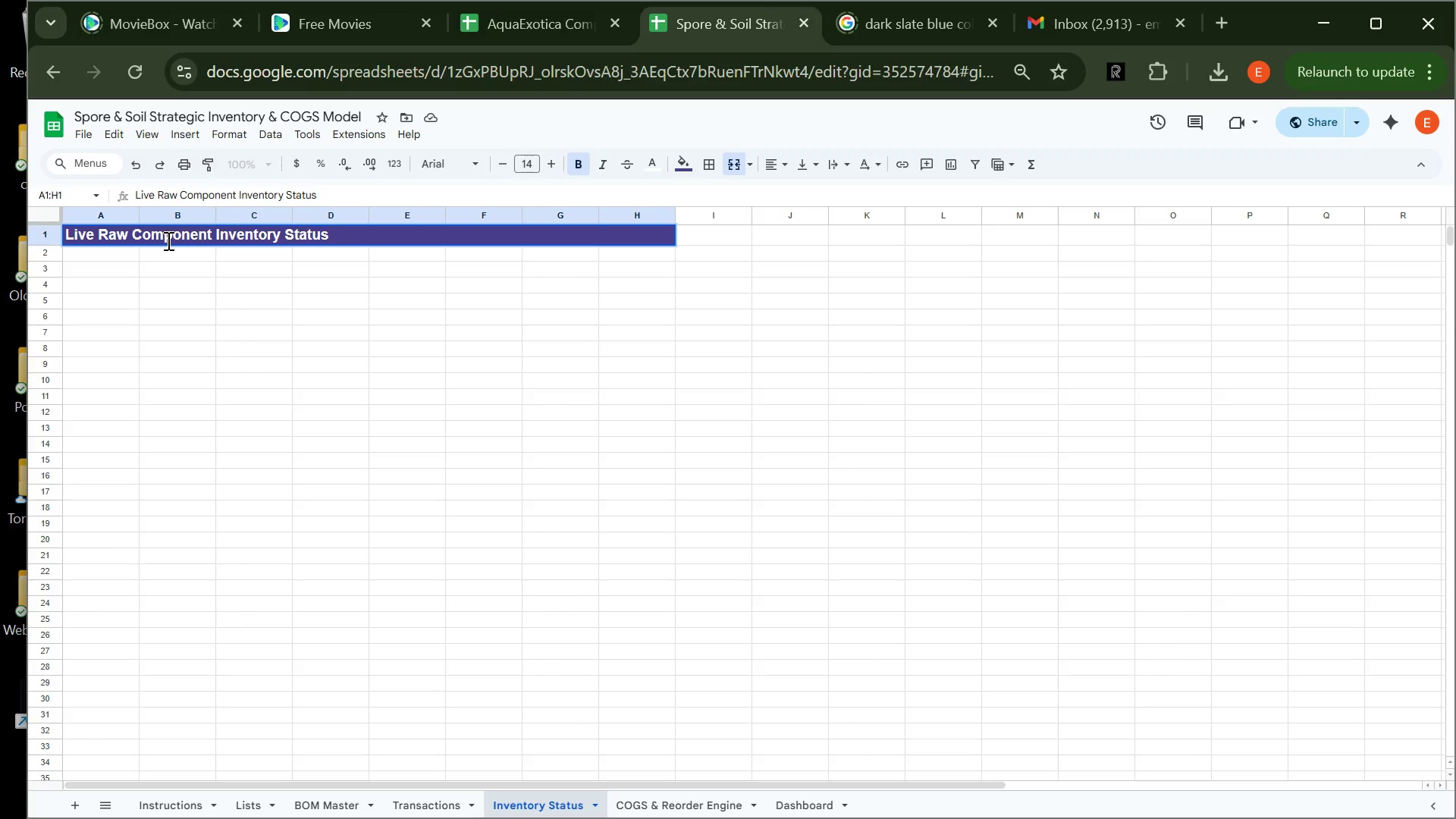 
key(Enter)
 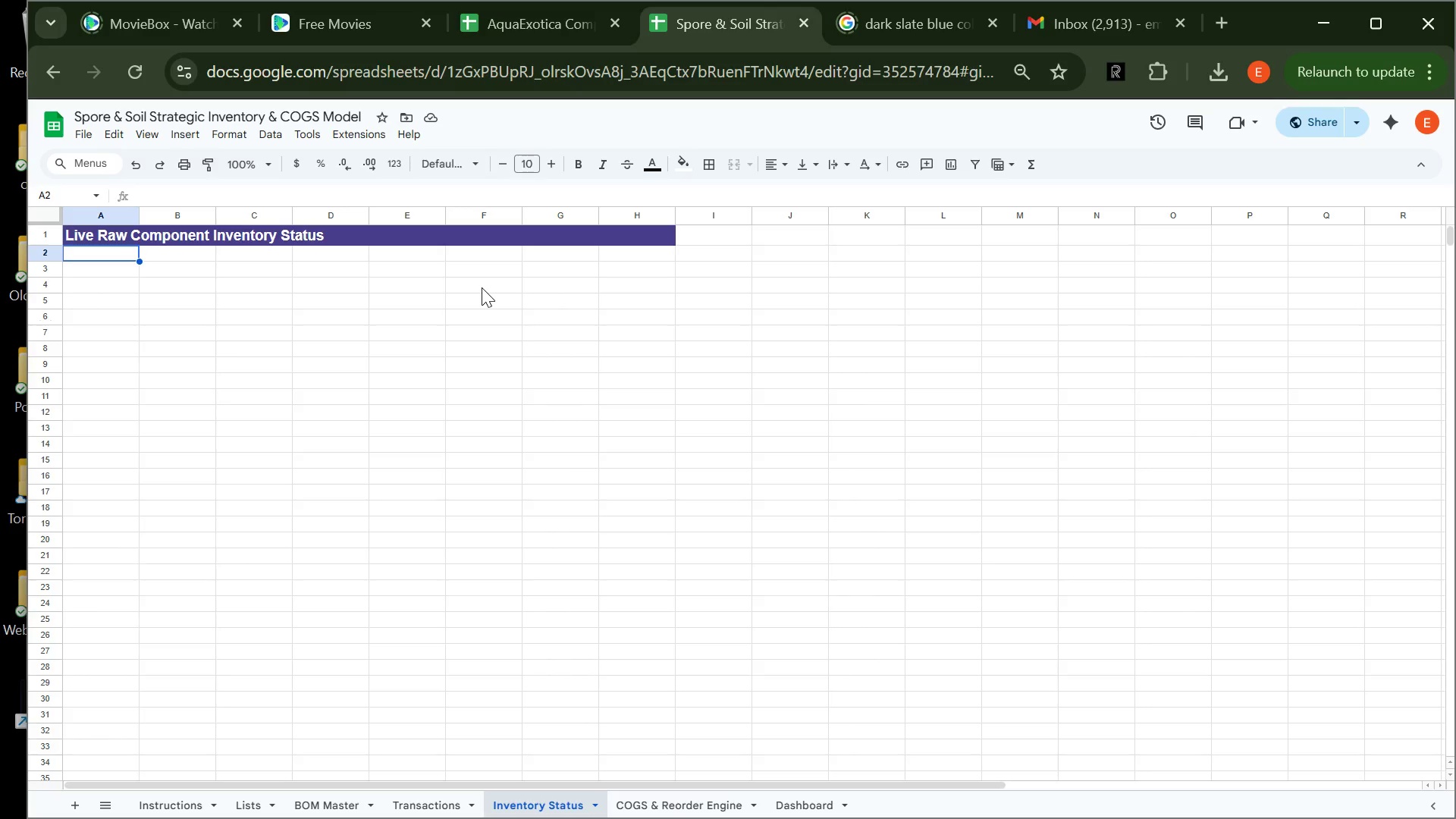 
wait(43.2)
 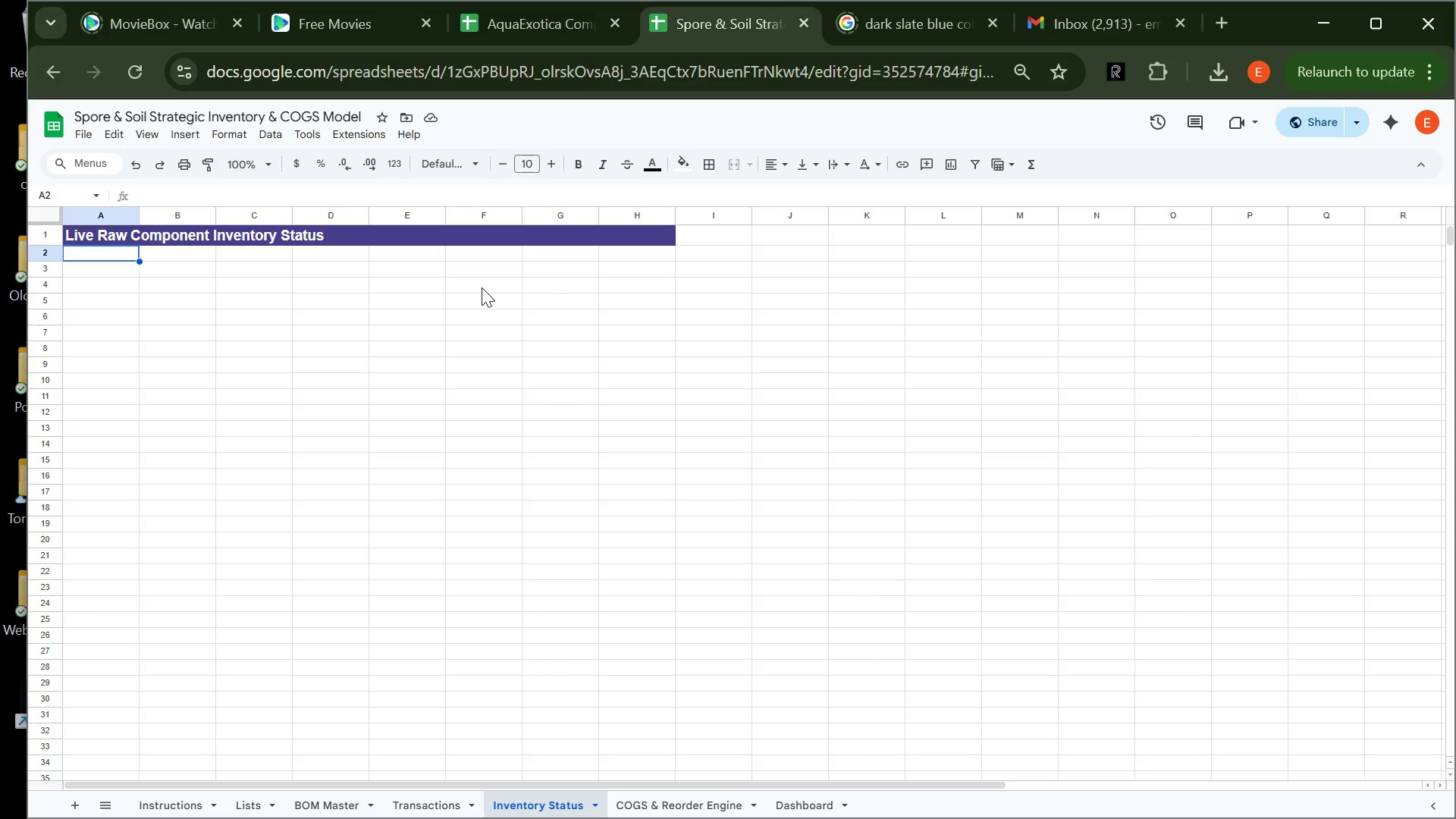 
left_click([109, 284])
 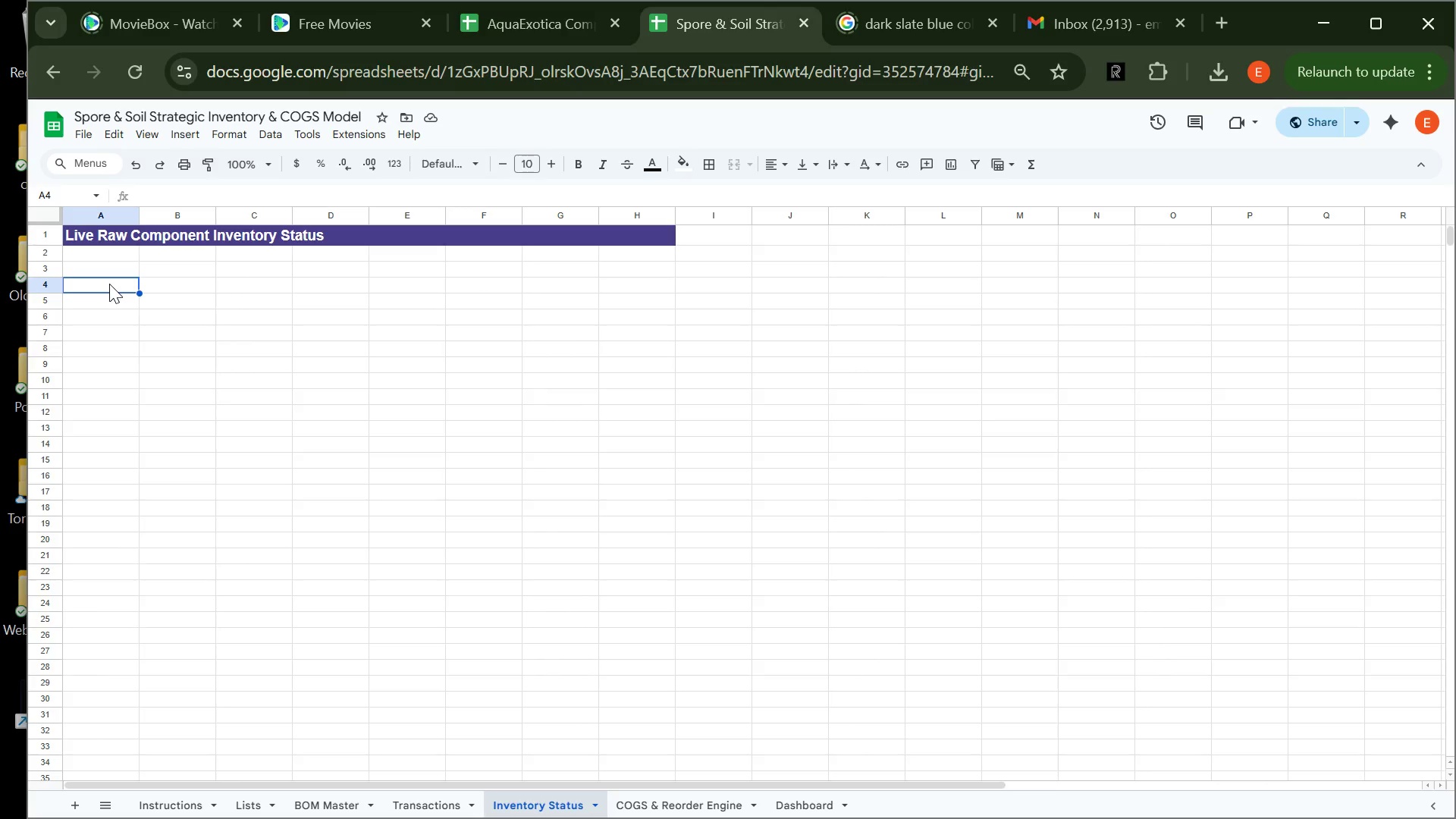 
type(c)
key(Backspace)
type(Component SKU)
 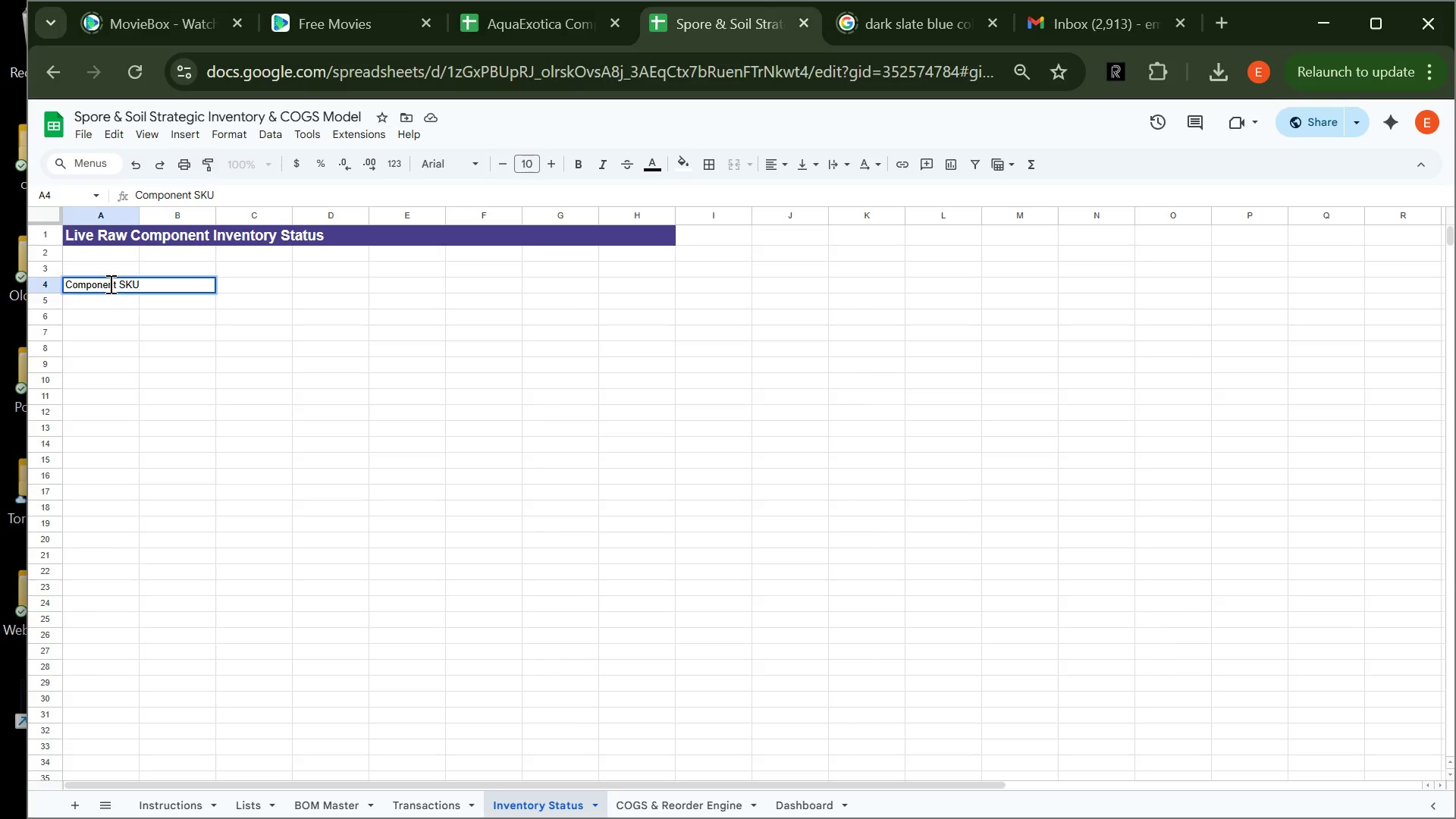 
wait(46.78)
 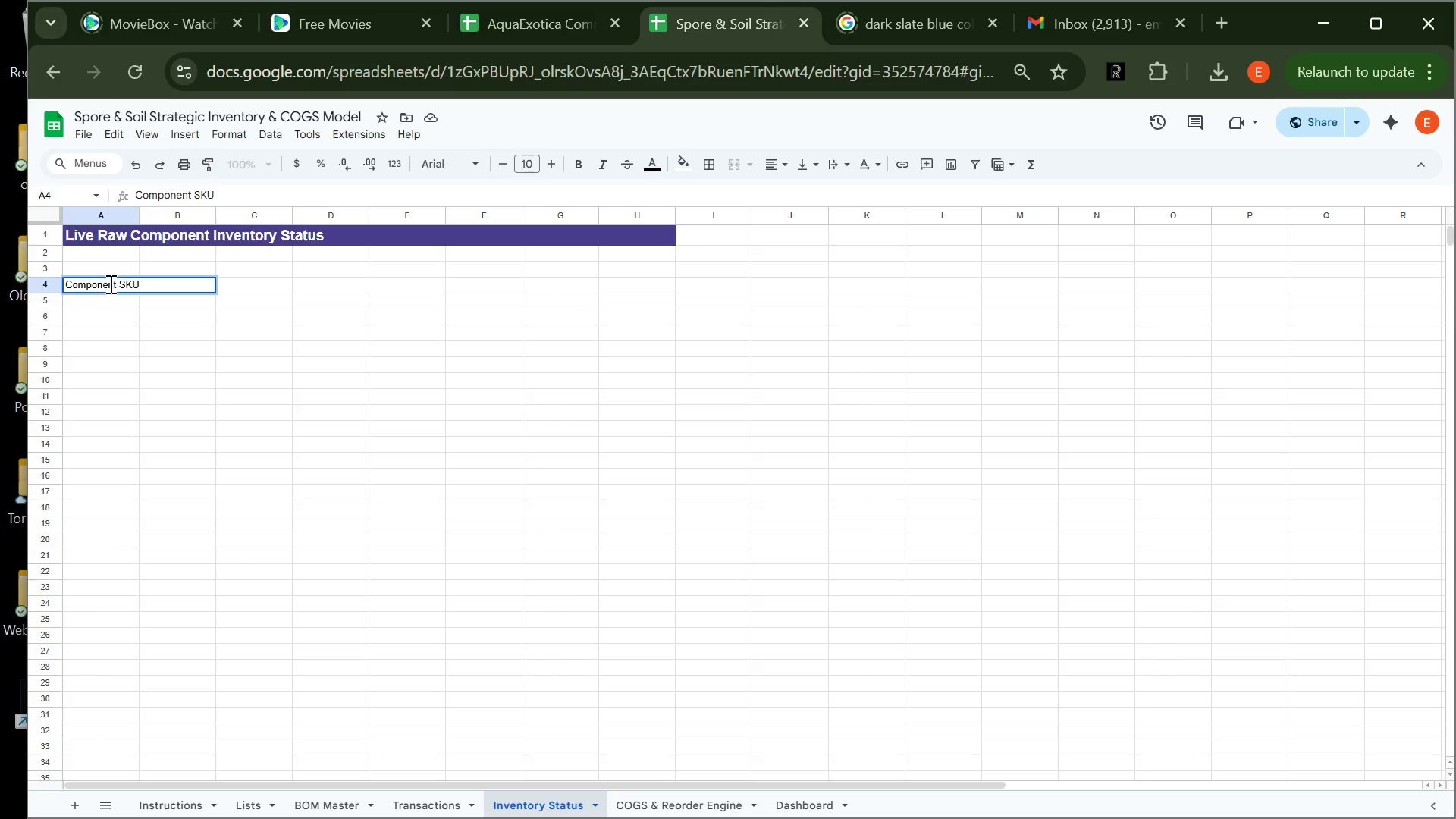 
key(Tab)
type(cOMPONENT)
key(Backspace)
key(Backspace)
key(Backspace)
key(Backspace)
key(Backspace)
key(Backspace)
key(Backspace)
key(Backspace)
key(Backspace)
type(Component Name)
key(Tab)
type(Category)
key(Tab)
type(Perishable)
key(Tab)
type(Shelf Life)
key(Tab)
type(Quantity On Hand)
key(Tab)
type(Avg Unit Cost)
key(Tab)
type(Oldest Lot S)
key(Backspace)
type(Date)
key(Tab)
type( Expiry Date)
key(Tab)
type(Days Unitil)
key(Backspace)
key(Backspace)
key(Backspace)
key(Backspace)
type(til Expiry)
key(Tab)
type(Status Flag )
 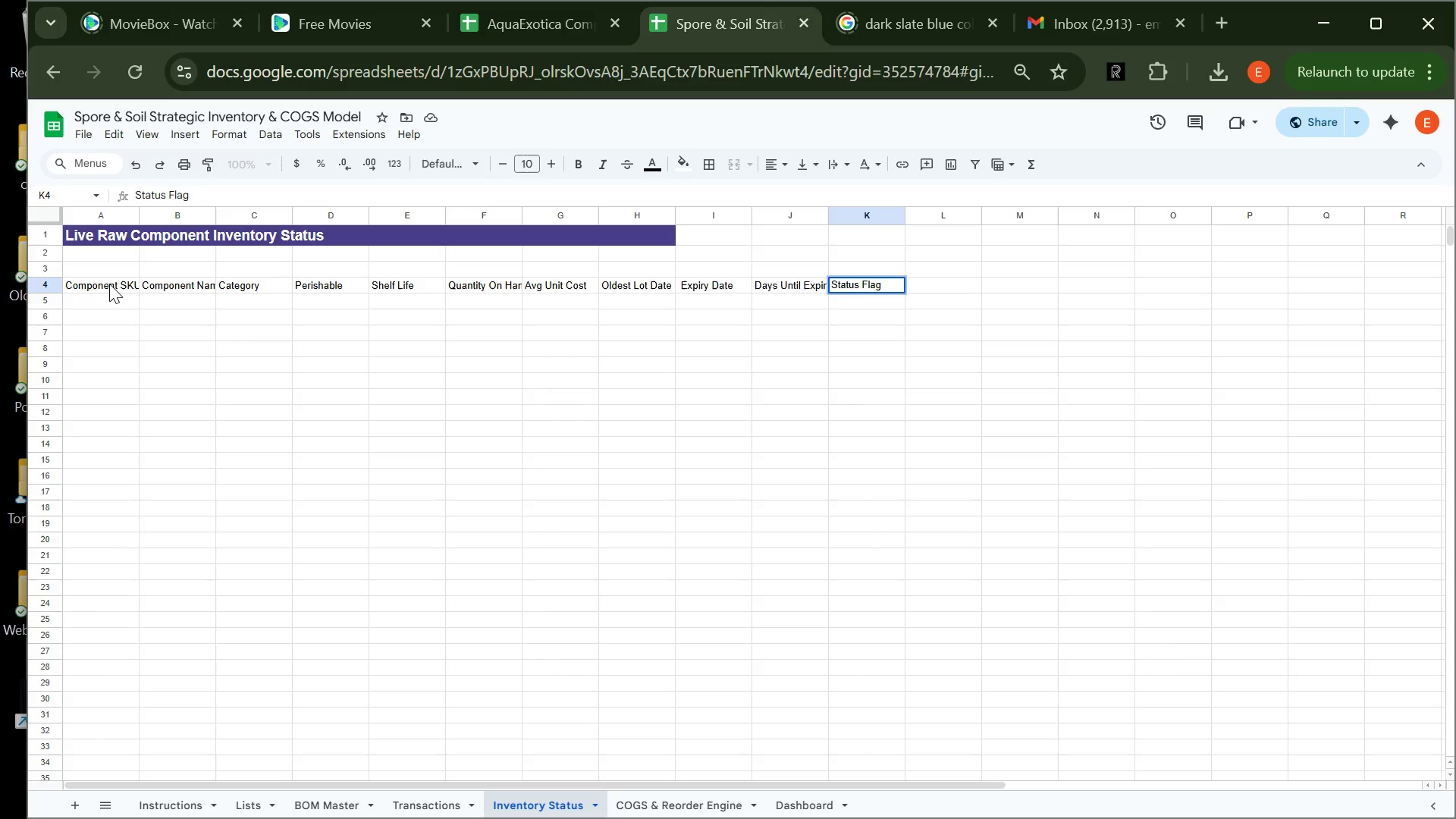 
wait(10.0)
 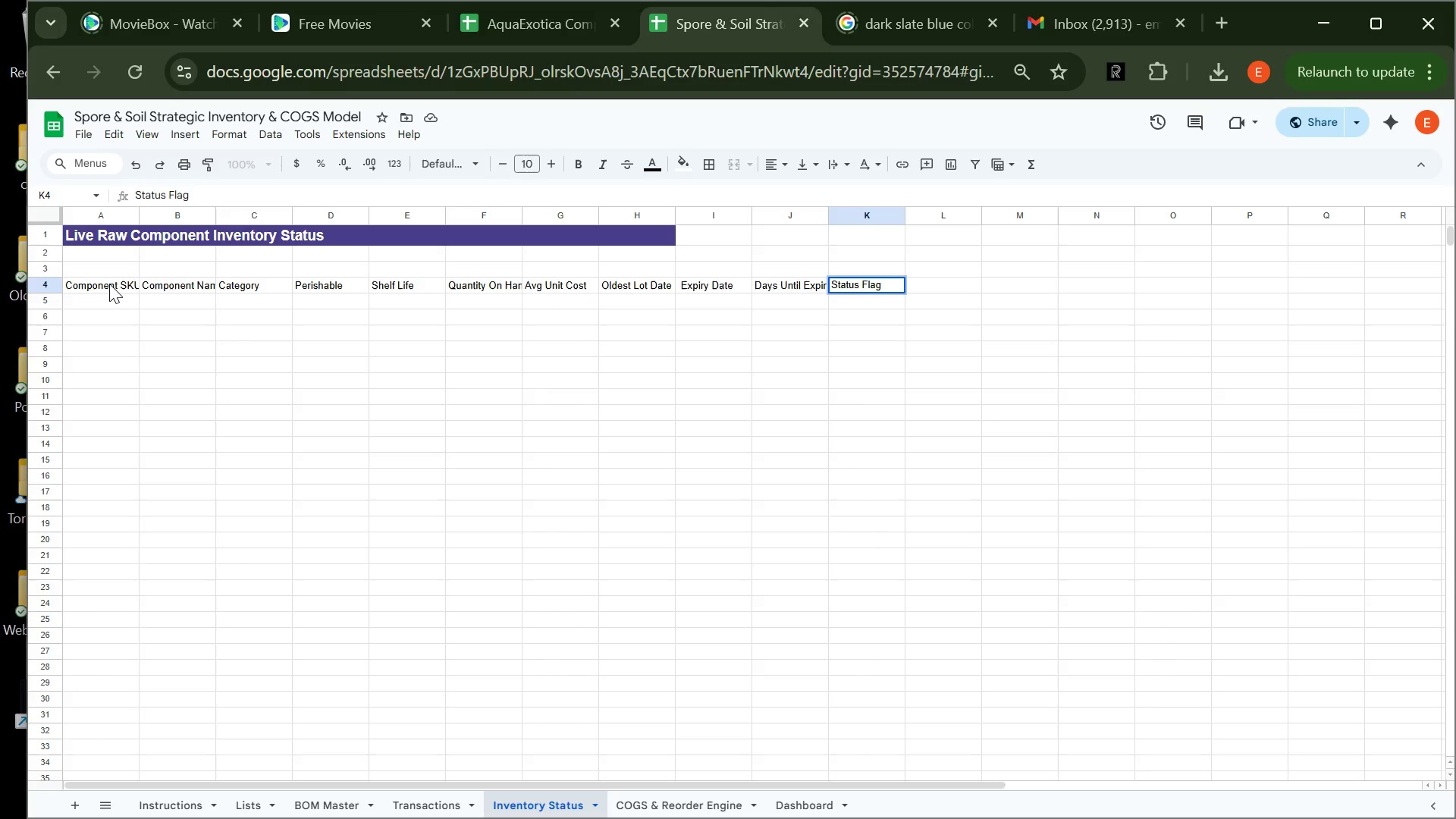 
left_click_drag(start_coordinate=[648, 237], to_coordinate=[846, 237])
 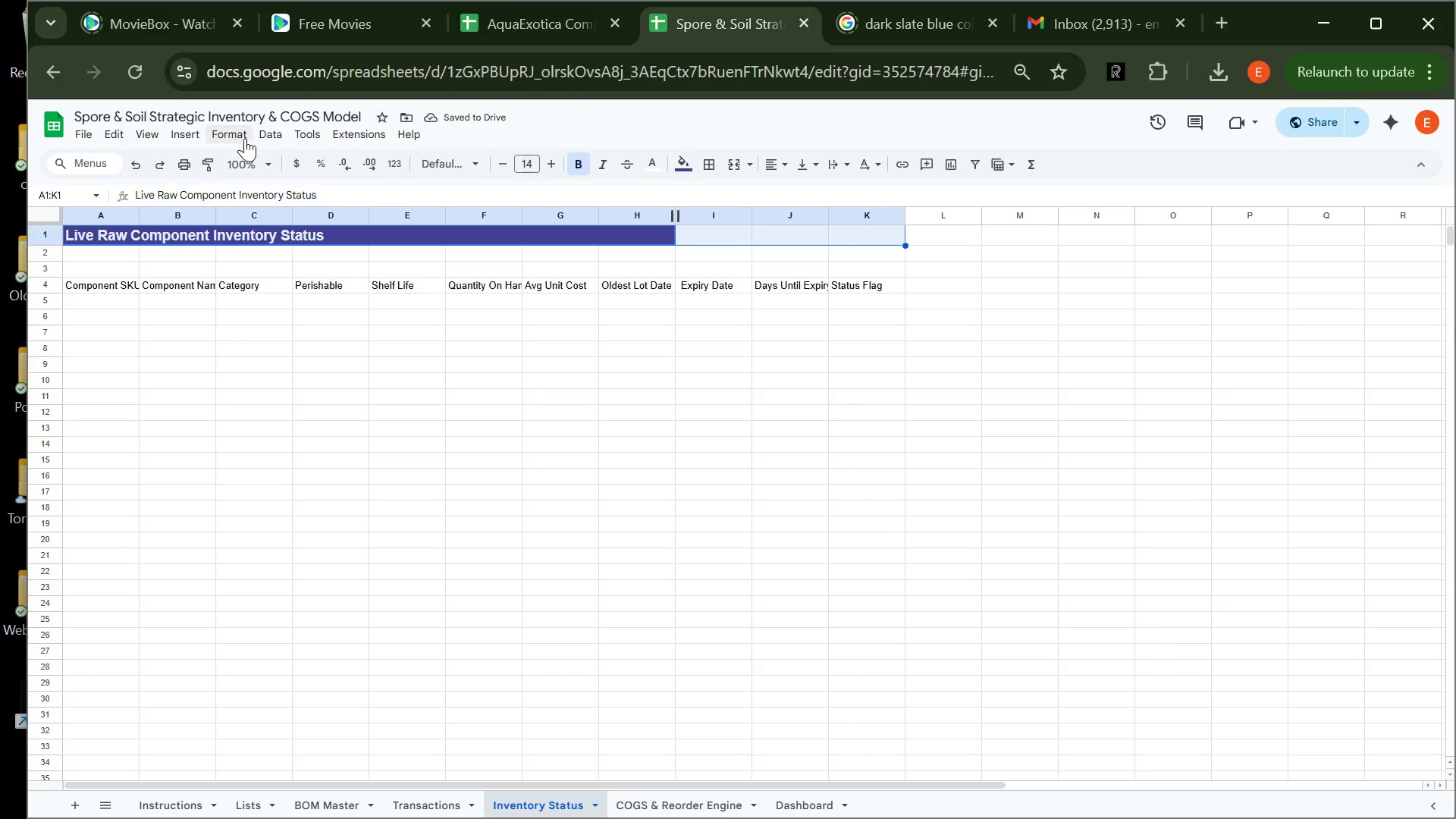 
left_click([235, 141])
 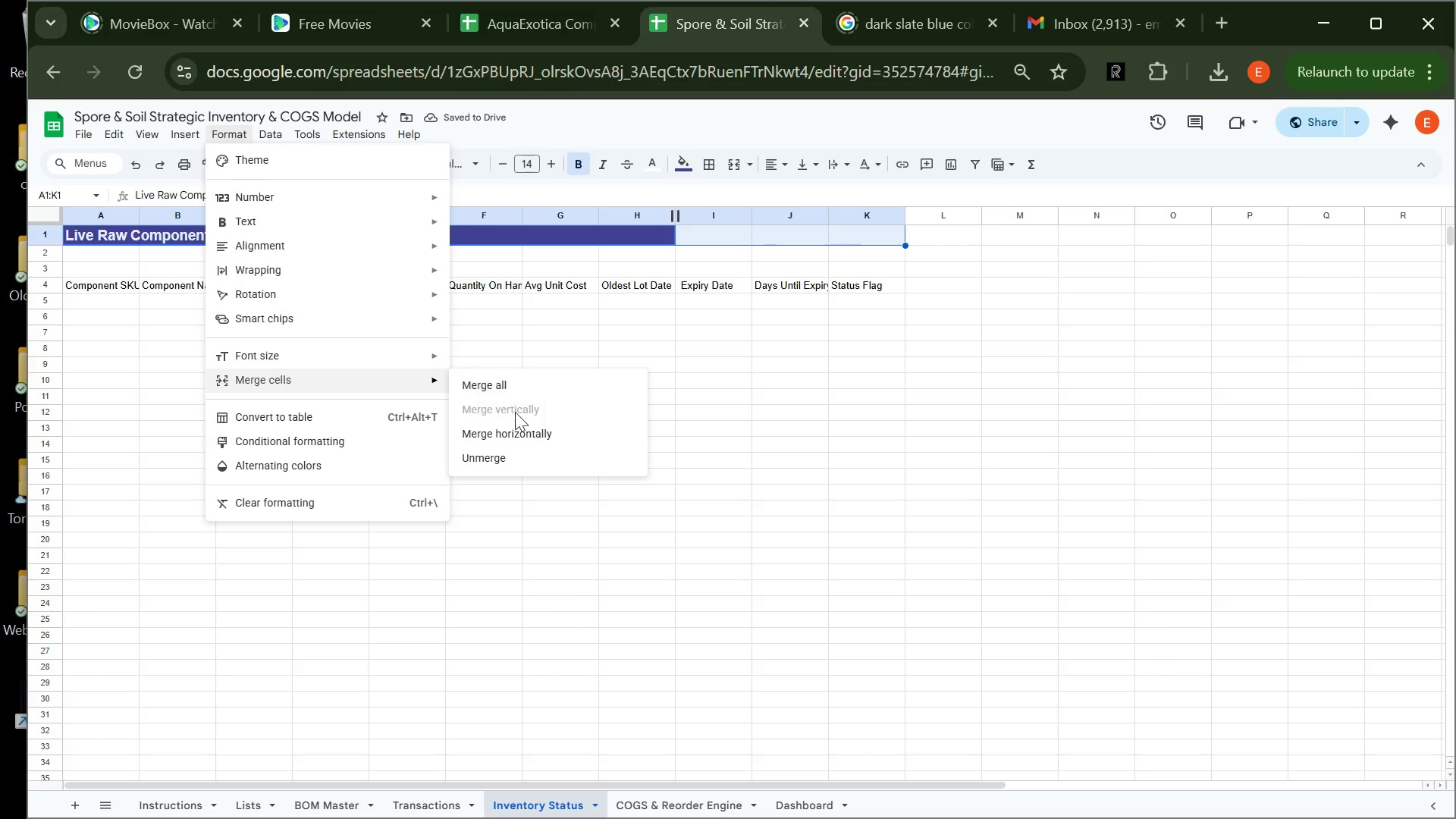 
left_click([527, 428])
 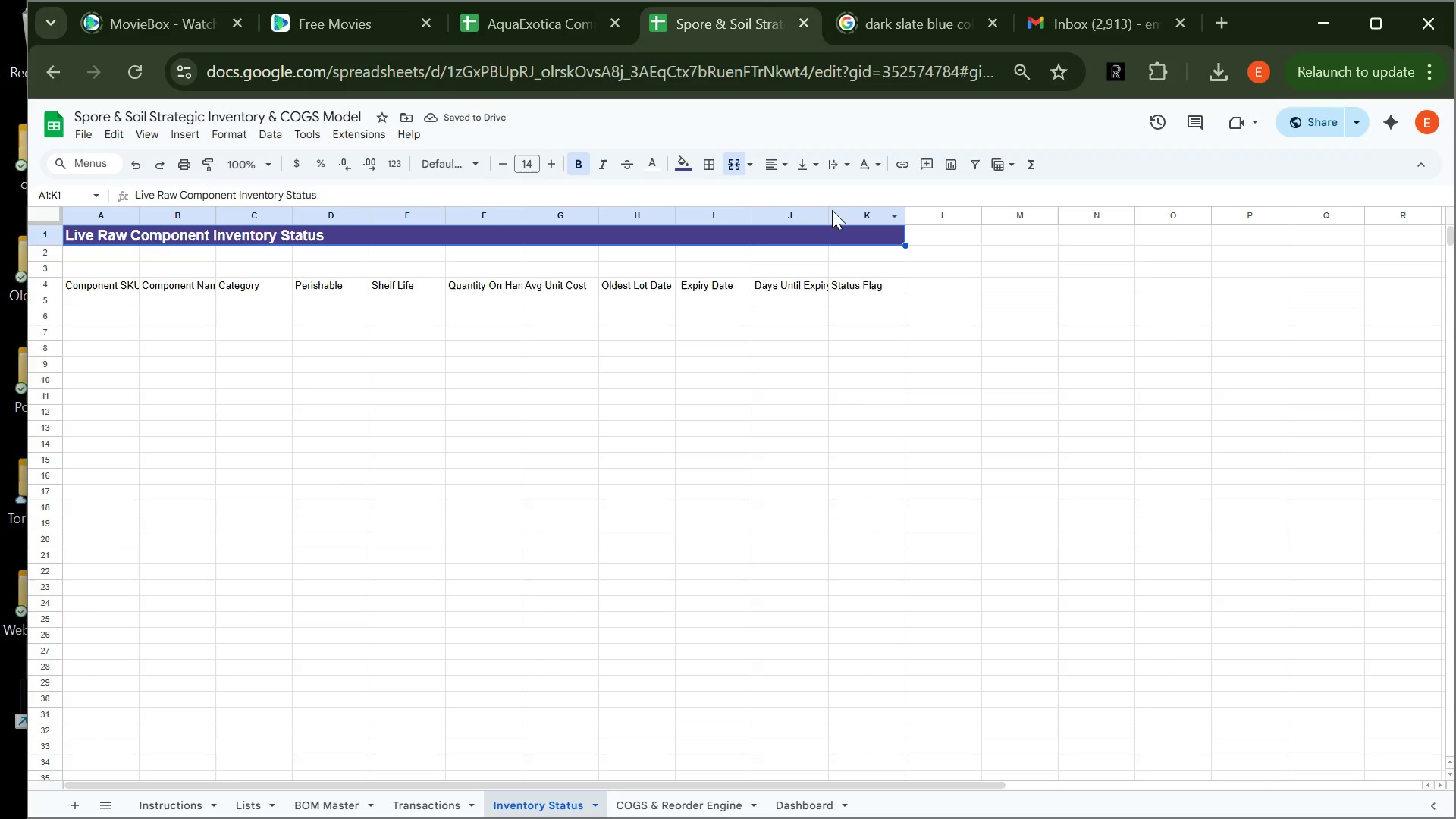 
double_click([828, 210])
 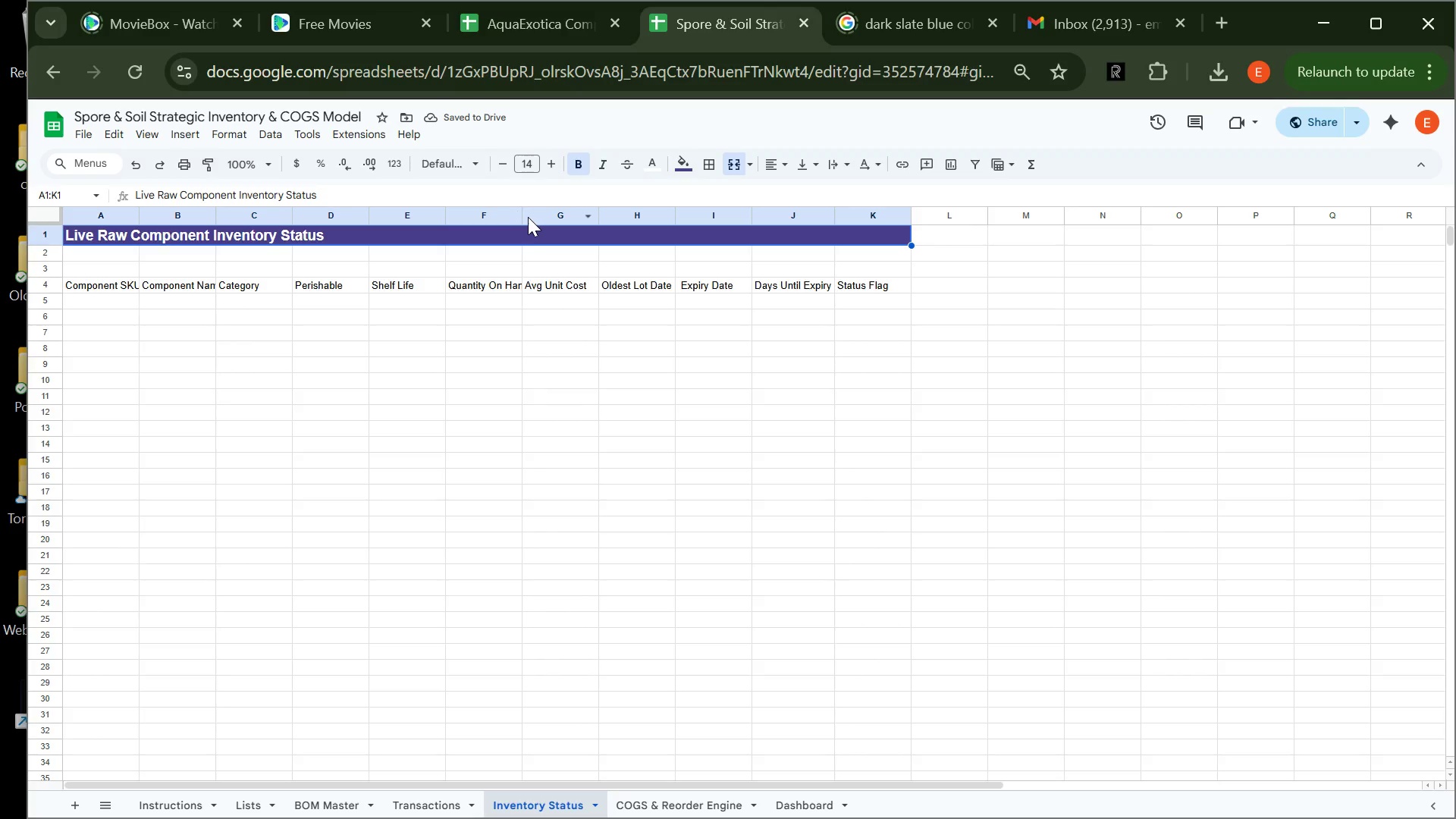 
double_click([522, 212])
 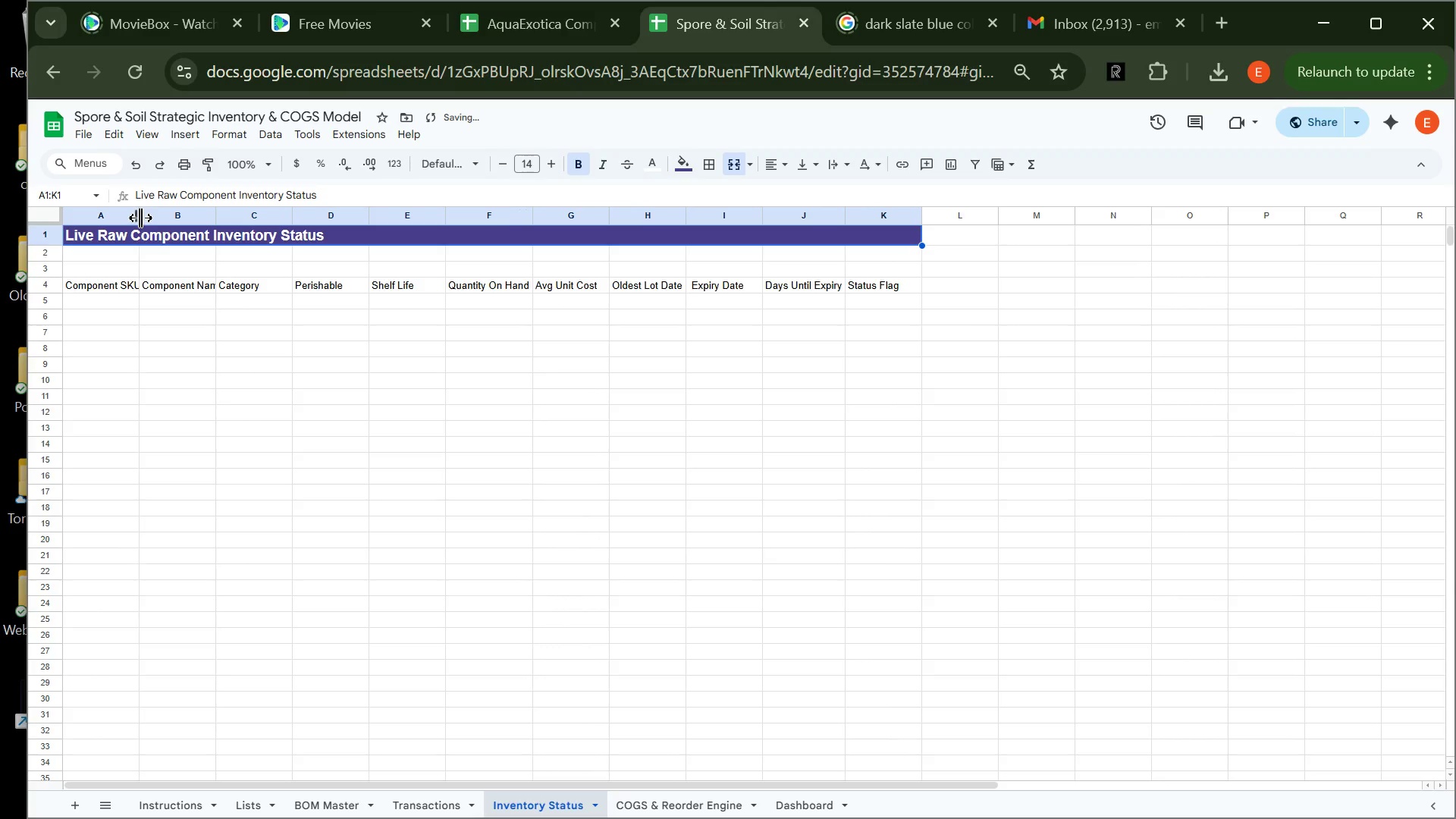 
double_click([140, 217])
 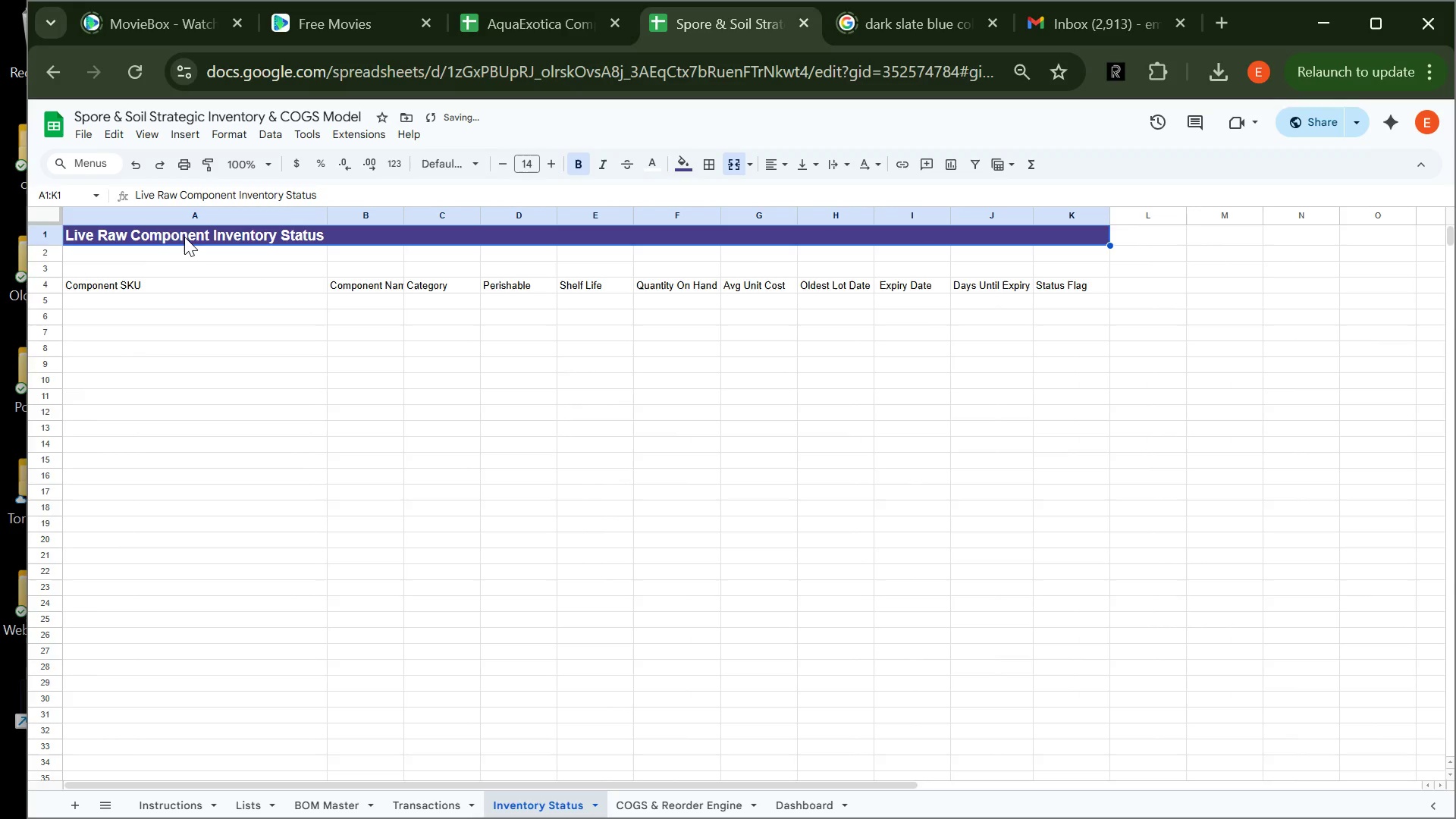 
key(Control+Z)
 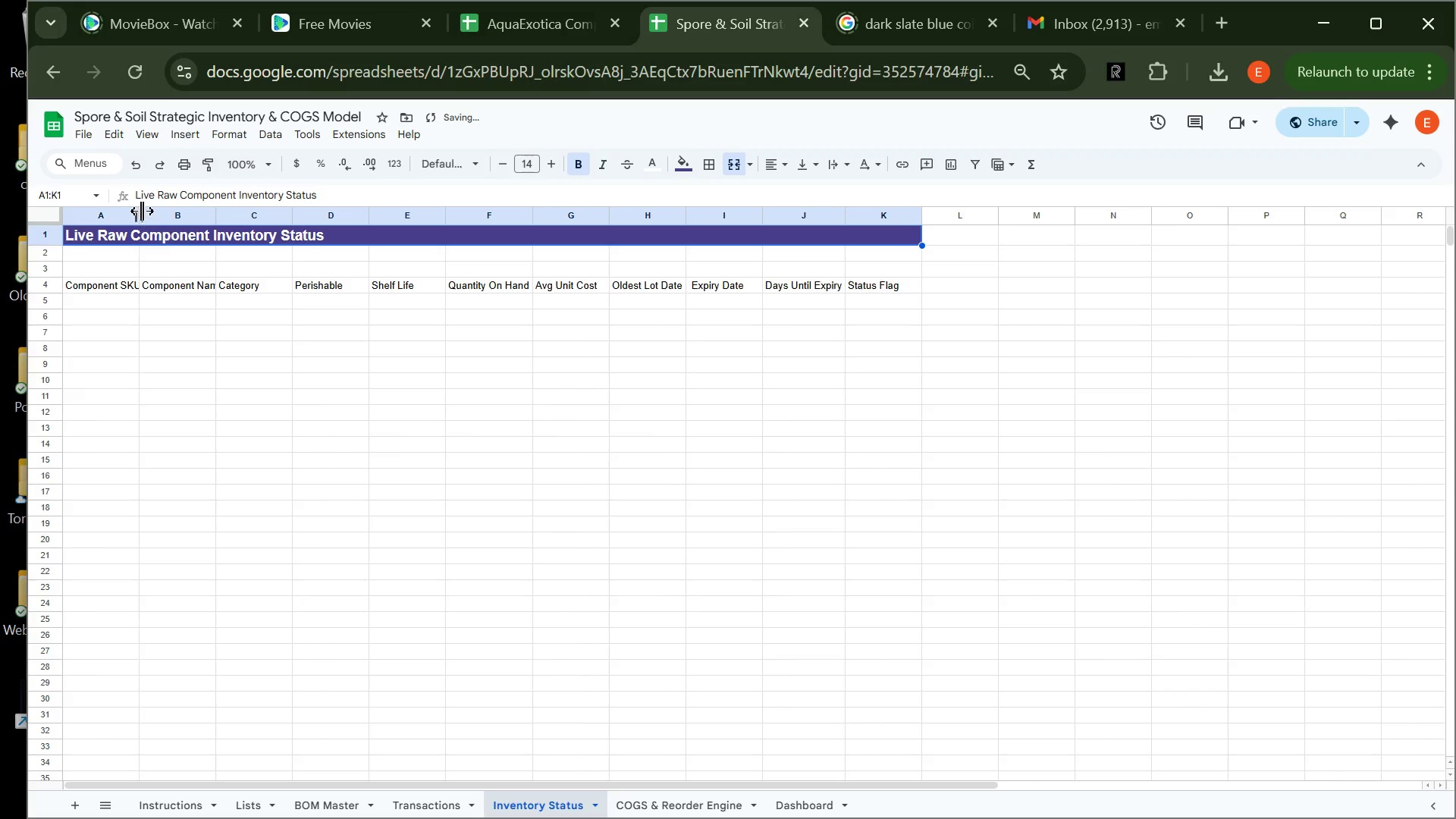 
left_click_drag(start_coordinate=[139, 215], to_coordinate=[146, 213])
 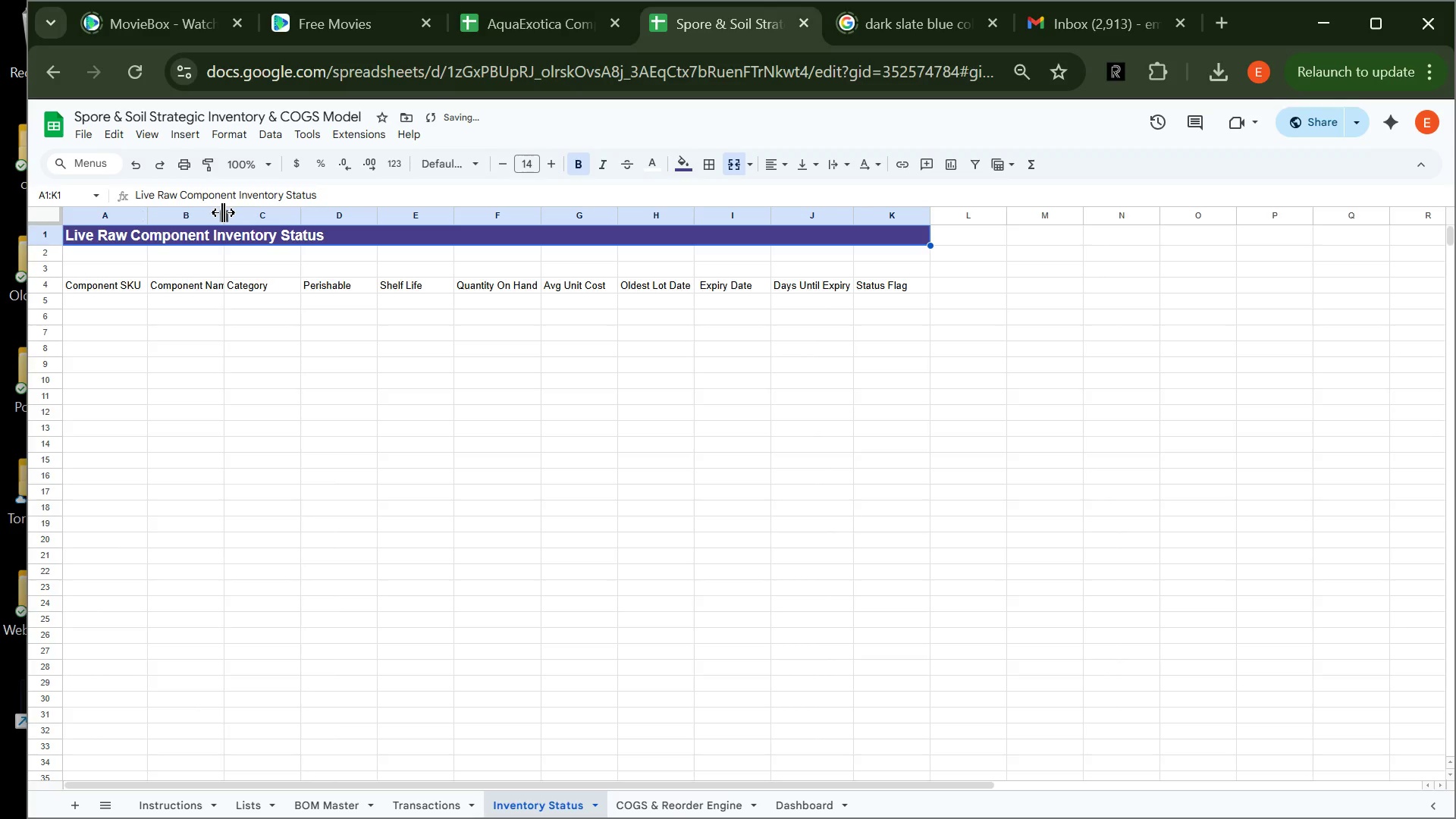 
left_click_drag(start_coordinate=[223, 212], to_coordinate=[234, 212])
 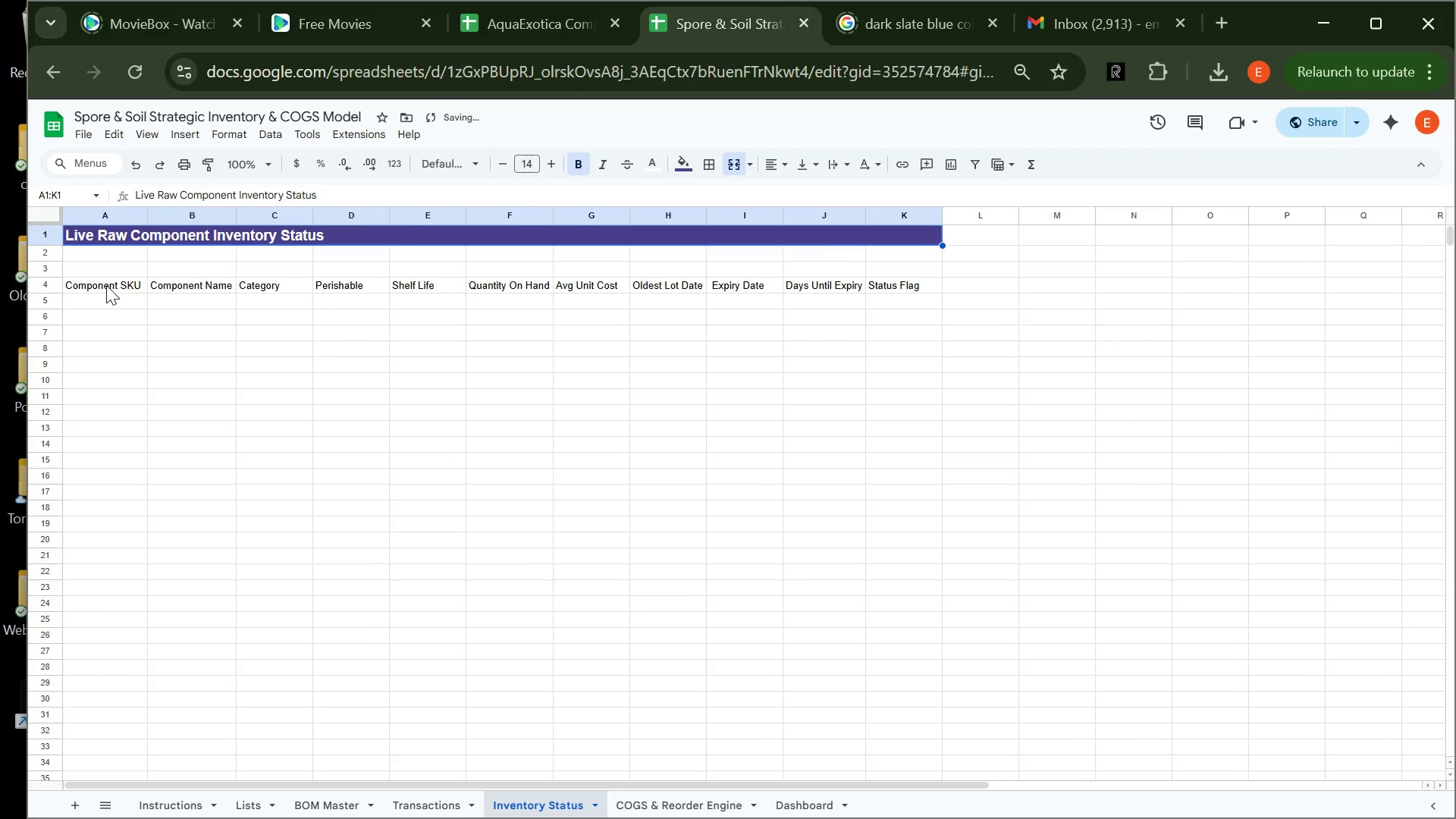 
left_click_drag(start_coordinate=[105, 285], to_coordinate=[902, 289])
 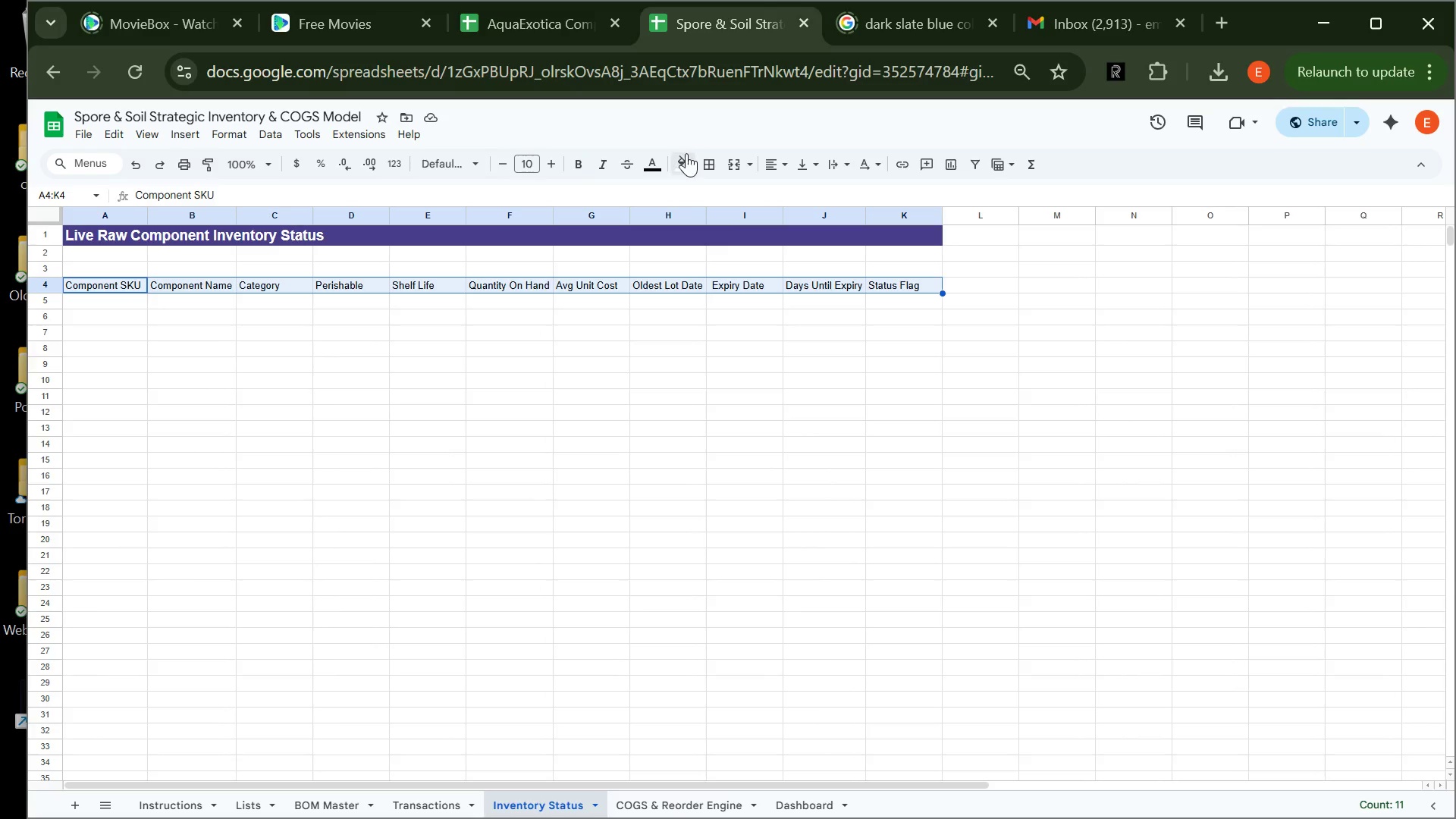 
left_click([685, 155])
 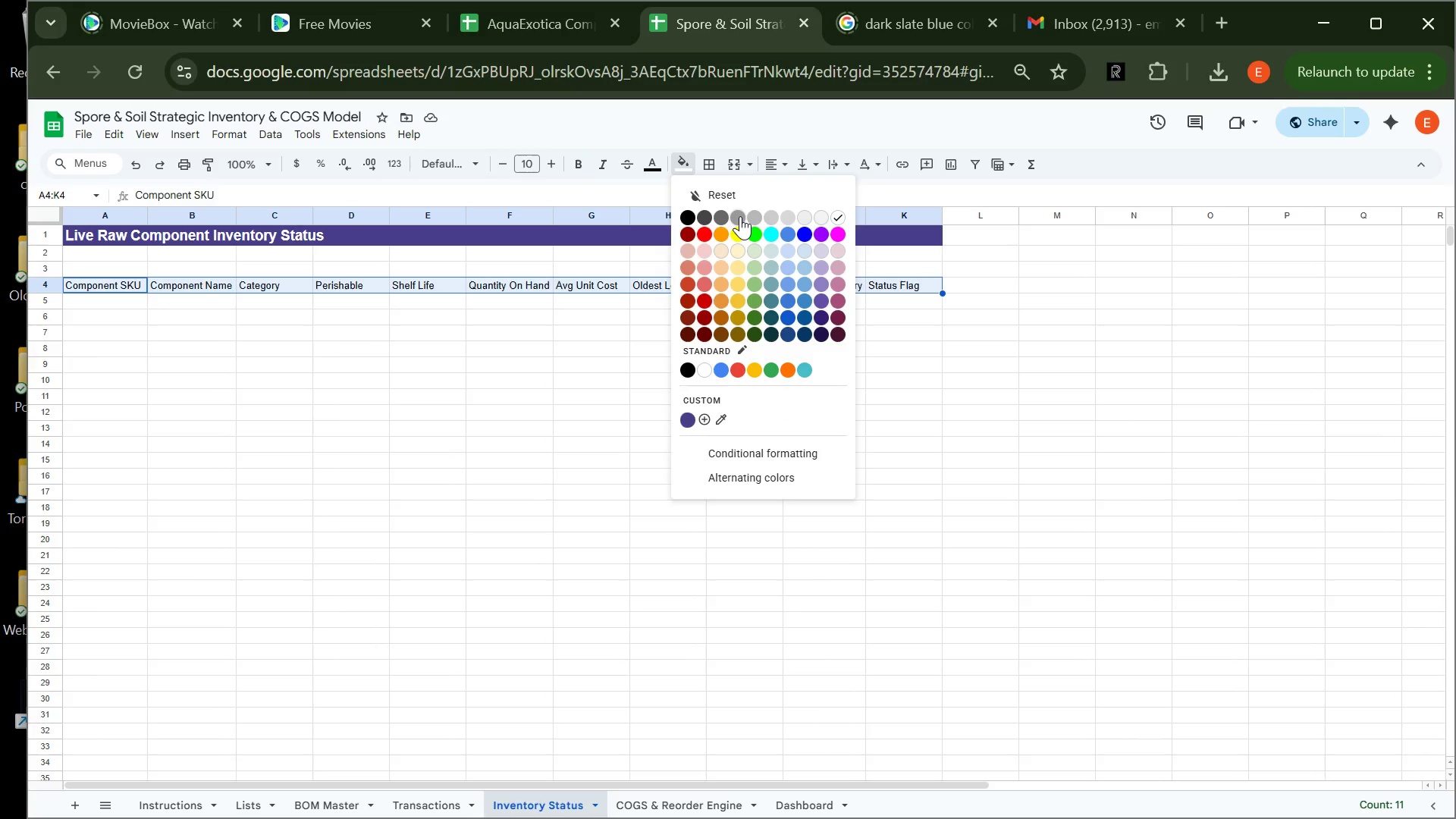 
left_click([736, 217])
 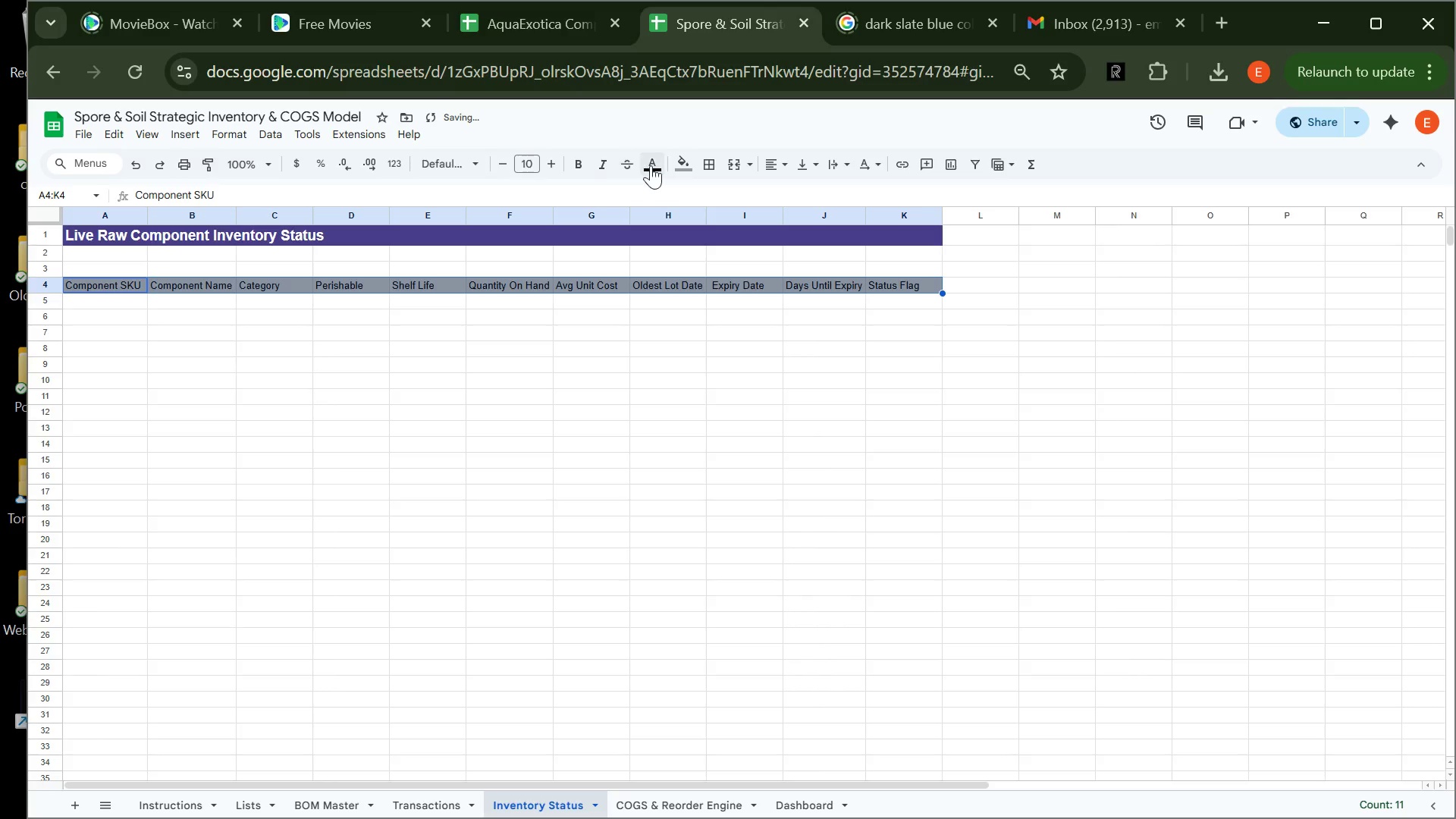 
left_click([652, 165])
 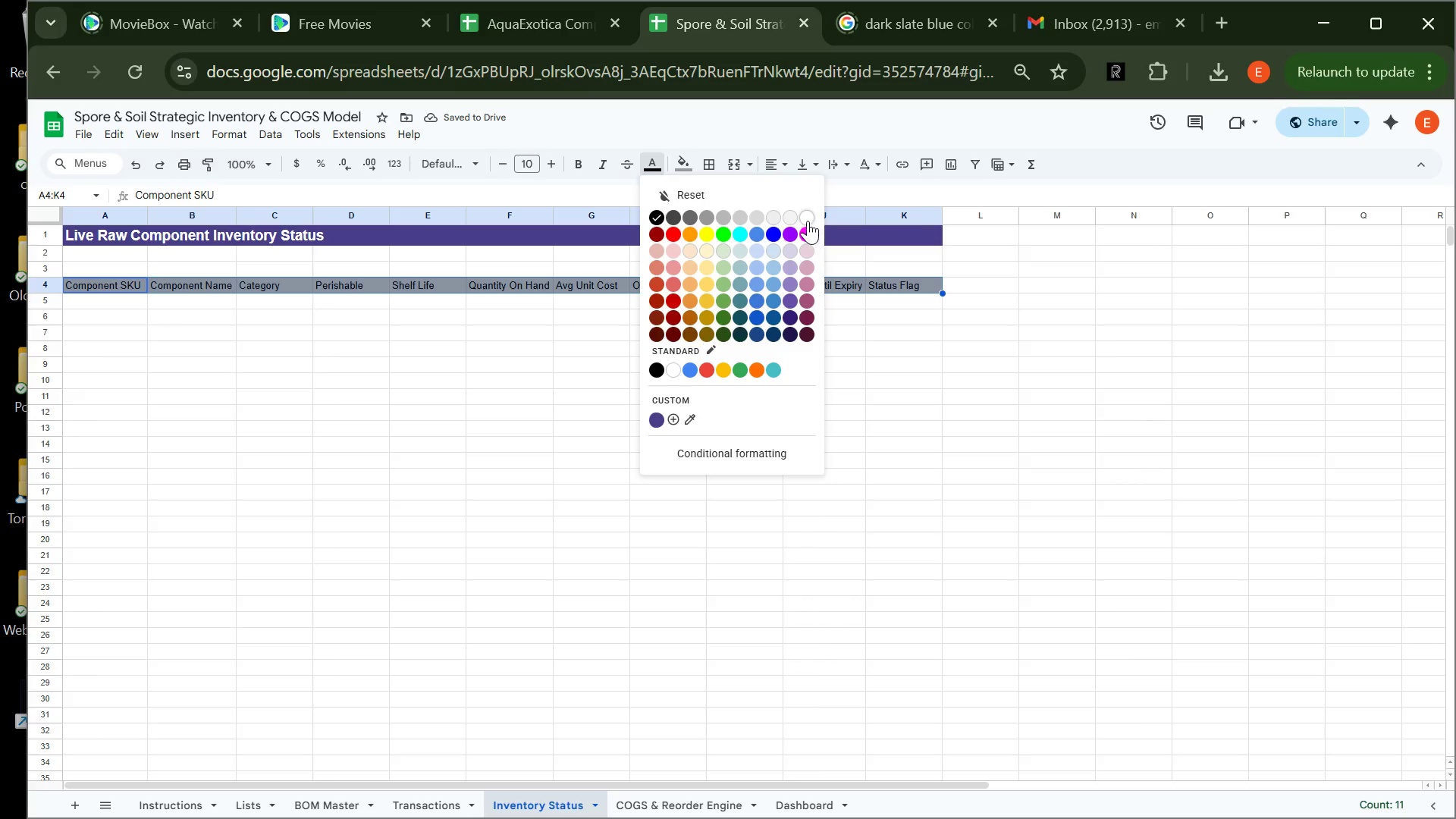 
left_click([807, 219])
 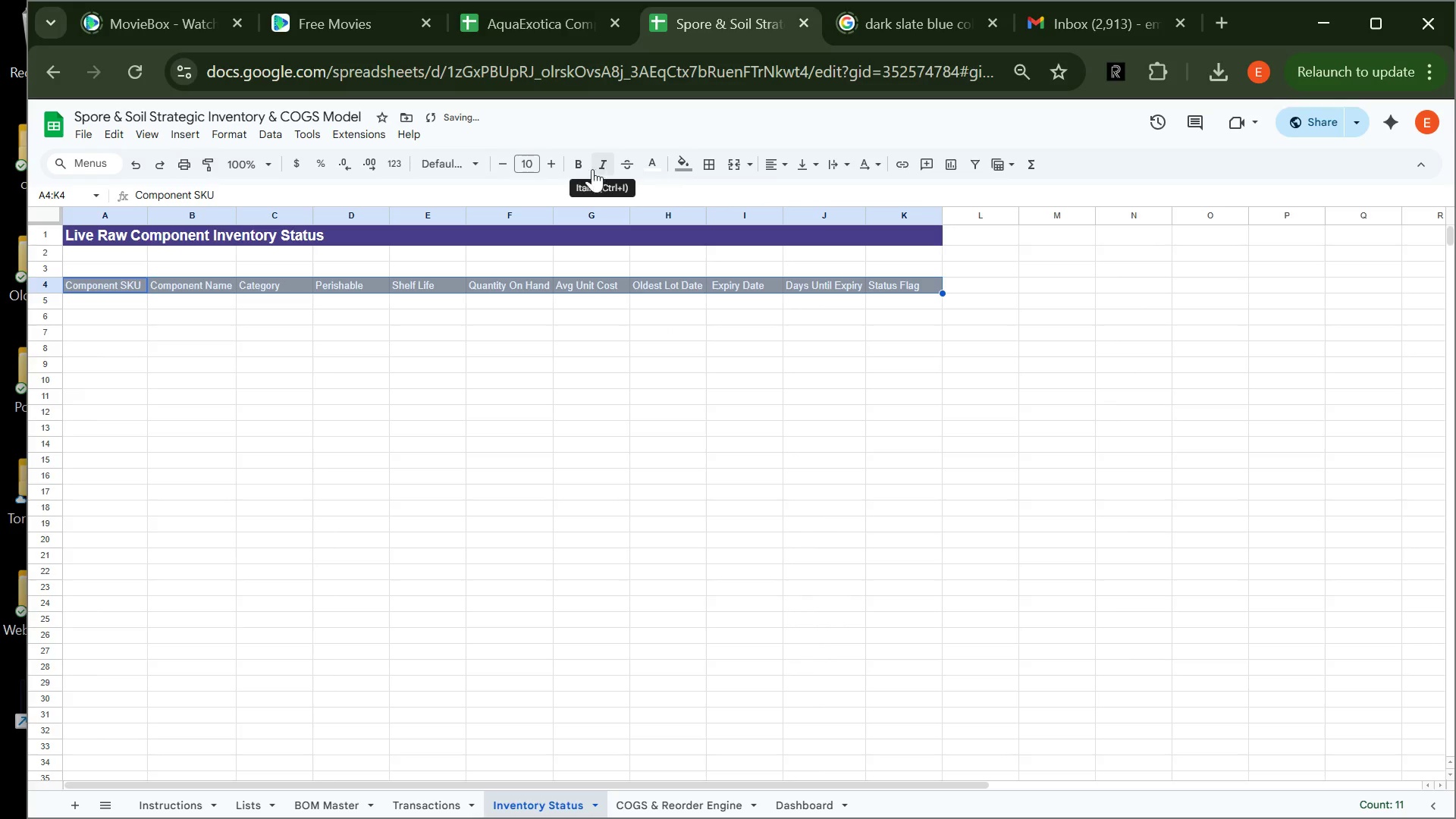 
left_click_drag(start_coordinate=[591, 167], to_coordinate=[584, 167])
 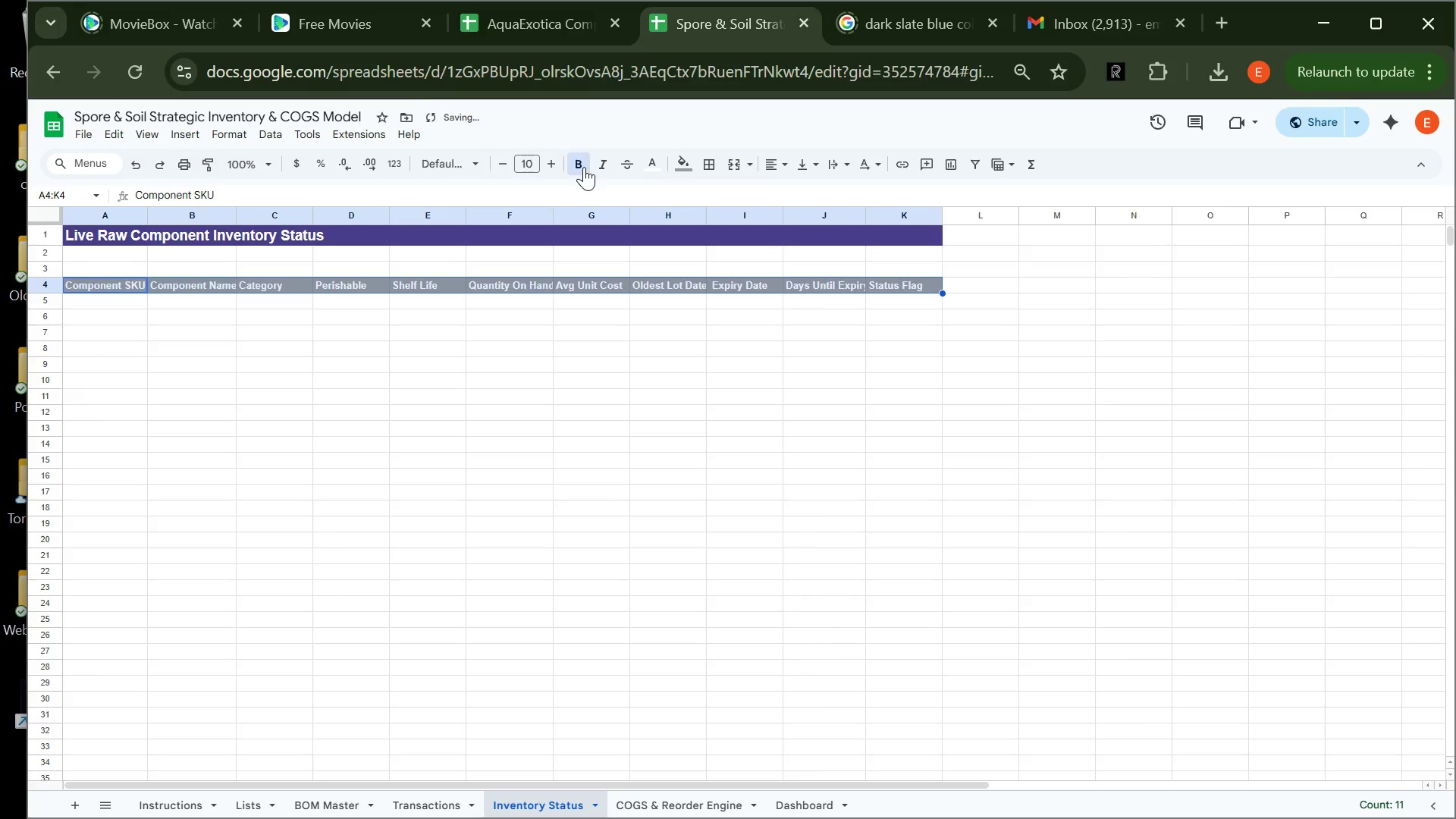 
left_click([584, 167])
 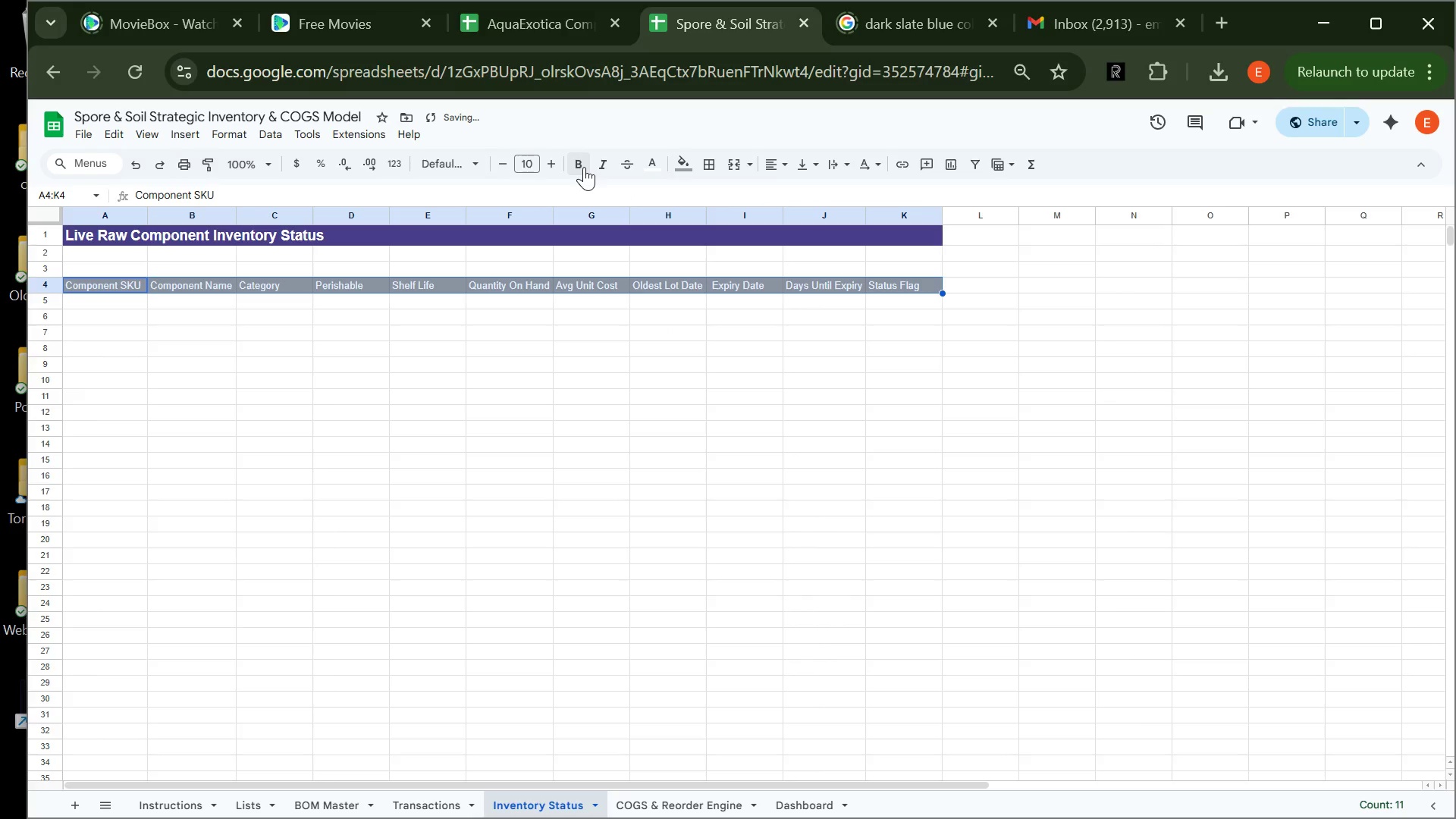 
left_click([584, 167])
 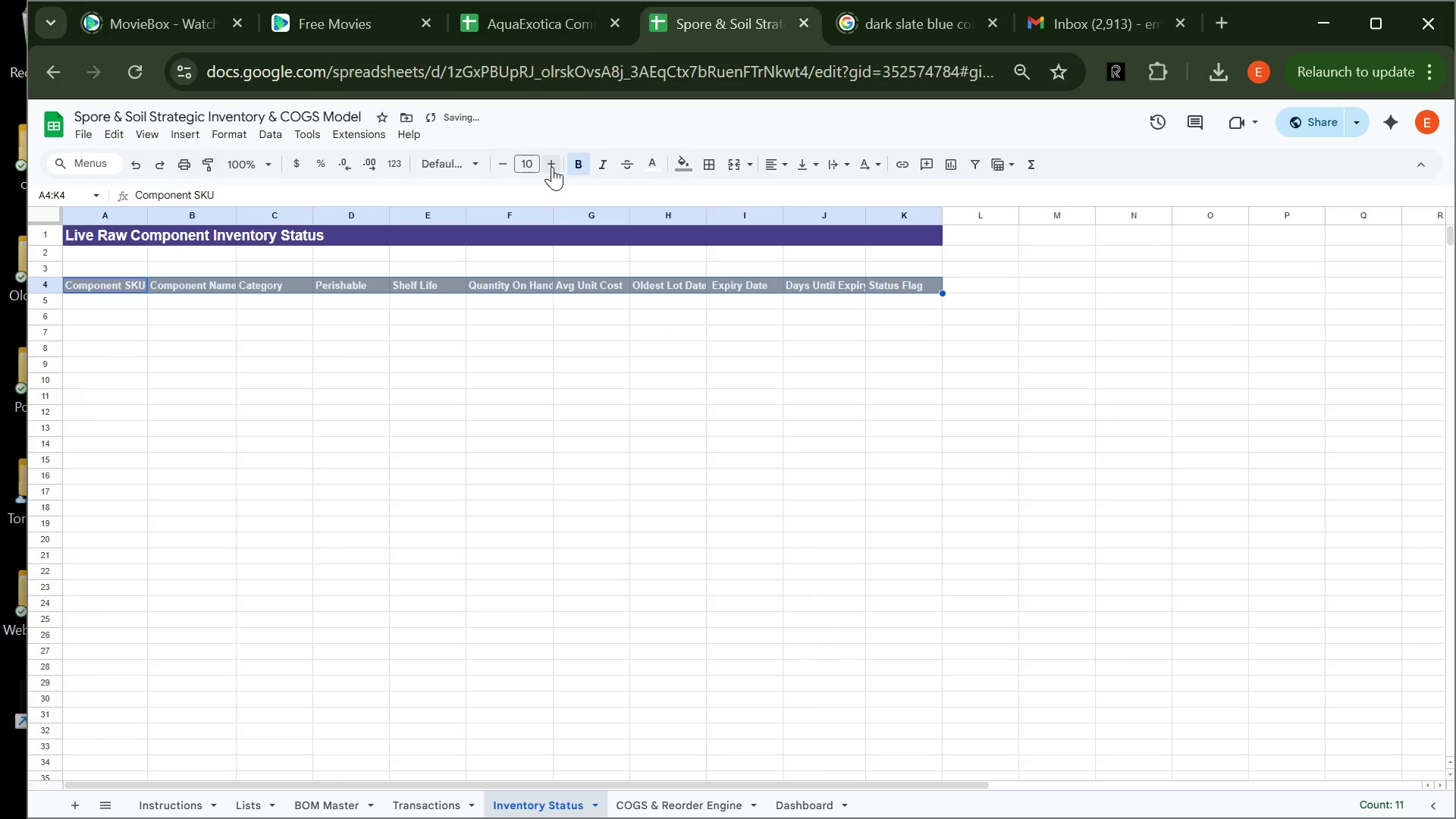 
left_click([552, 167])
 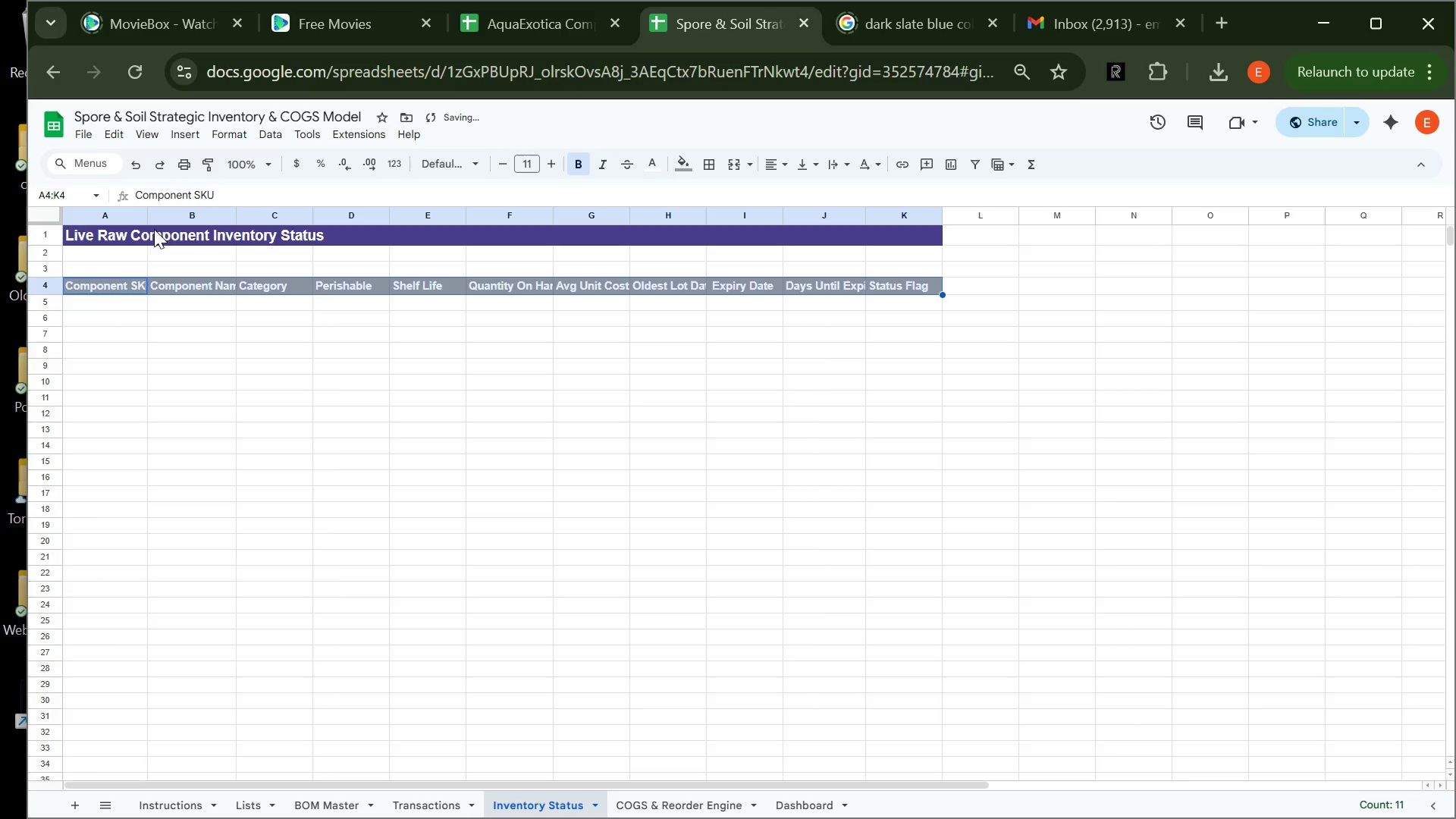 
left_click_drag(start_coordinate=[150, 216], to_coordinate=[161, 216])
 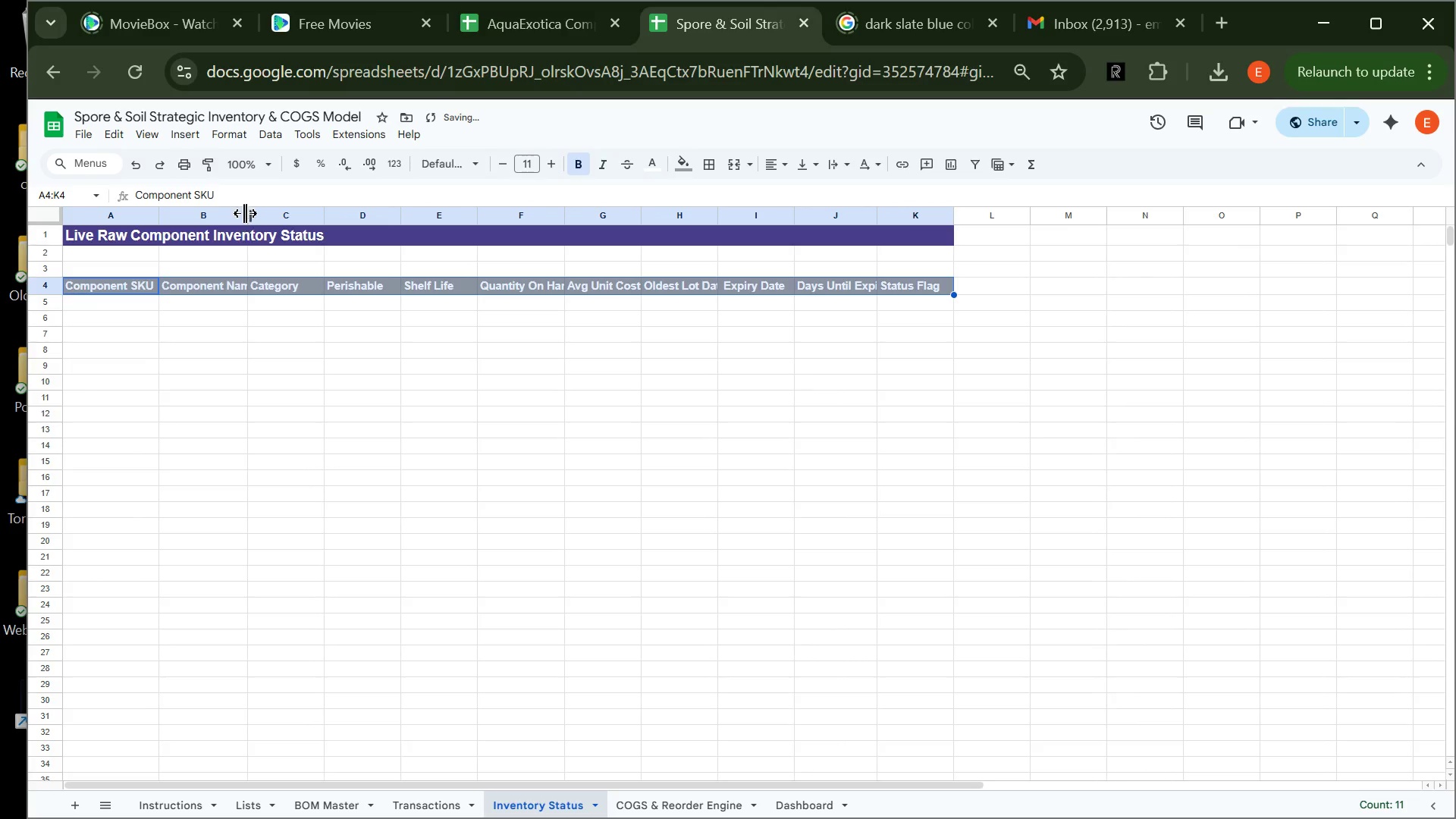 
left_click_drag(start_coordinate=[249, 212], to_coordinate=[259, 212])
 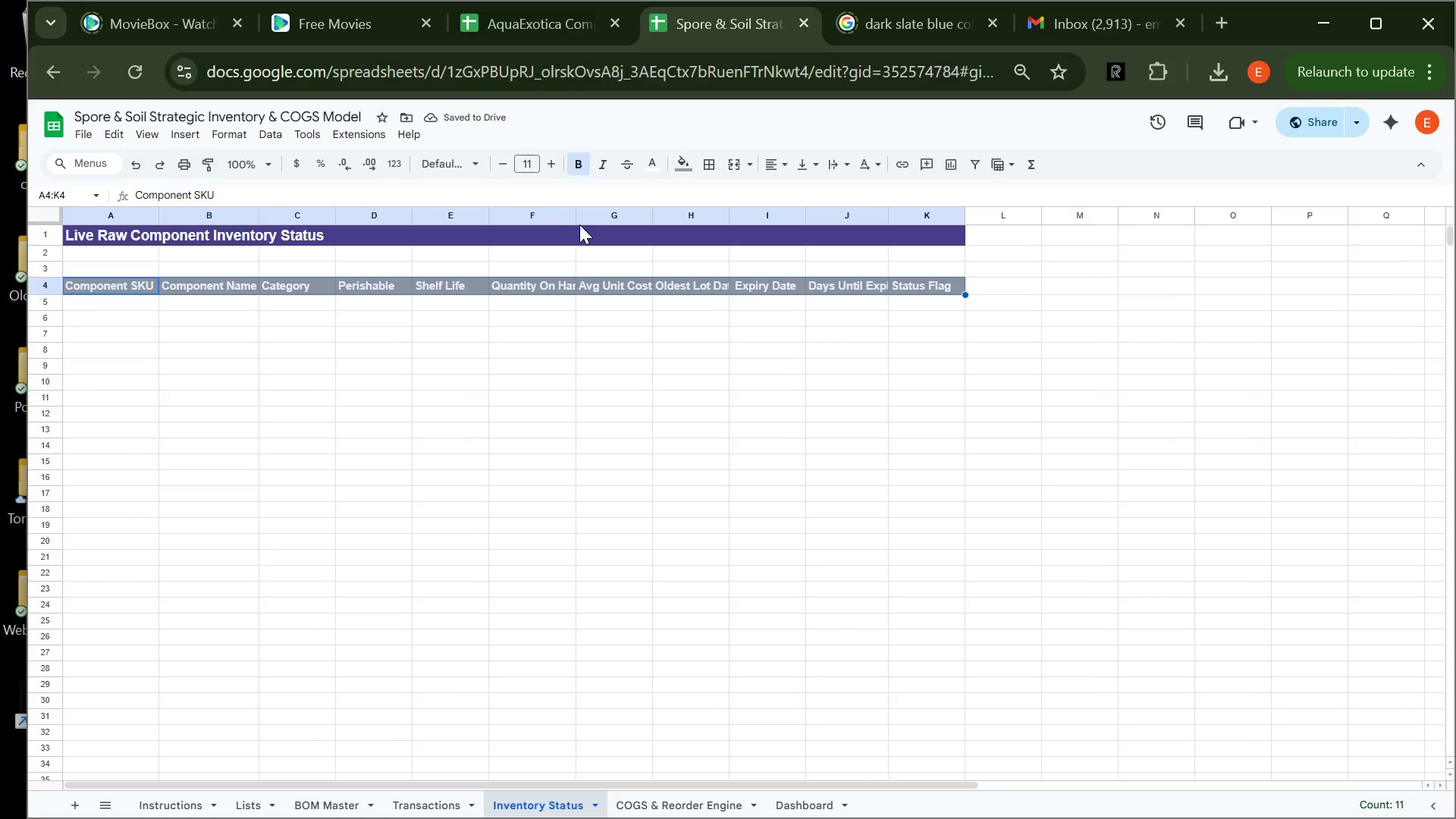 
left_click_drag(start_coordinate=[578, 216], to_coordinate=[585, 215])
 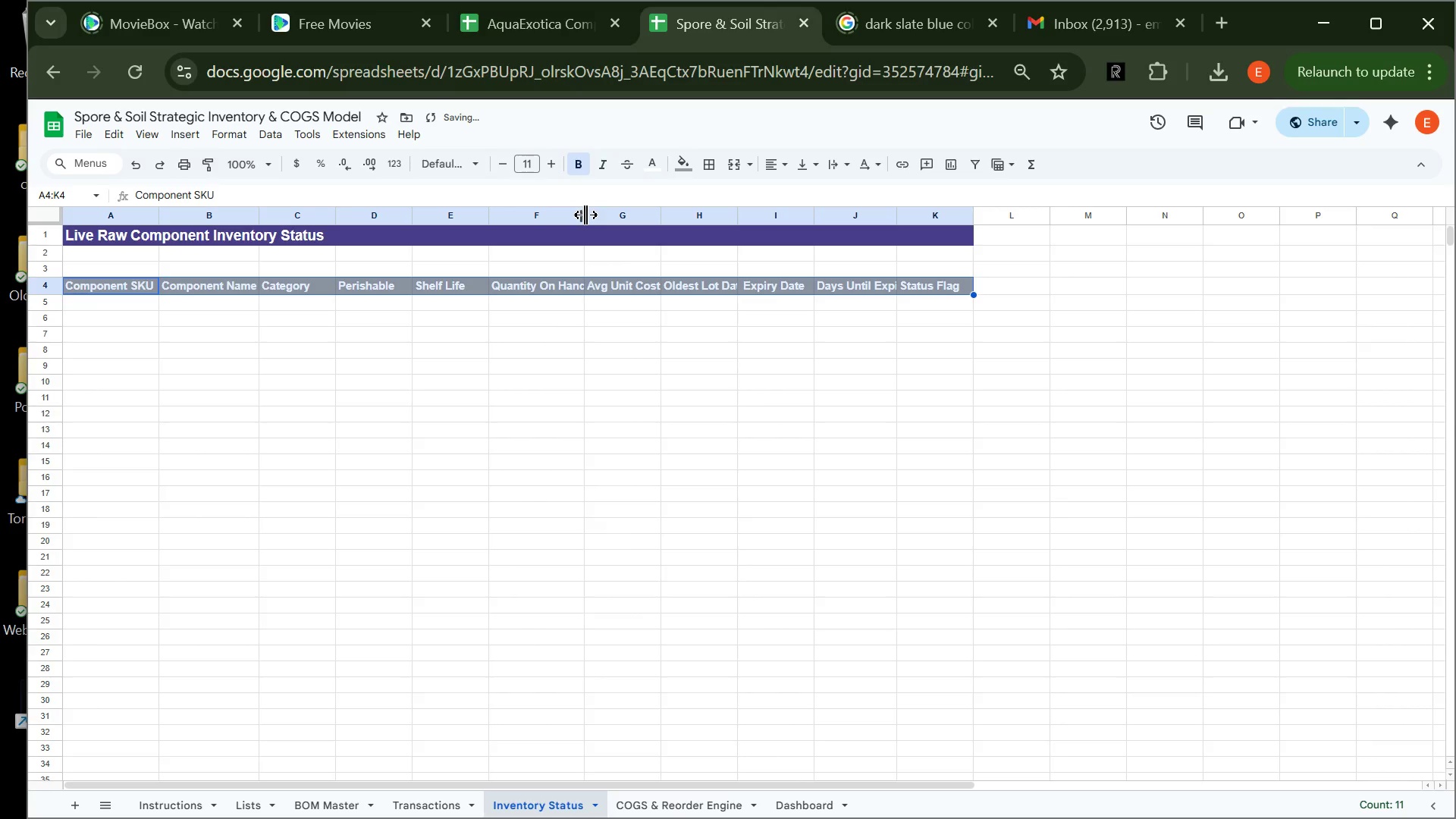 
left_click_drag(start_coordinate=[585, 215], to_coordinate=[601, 212])
 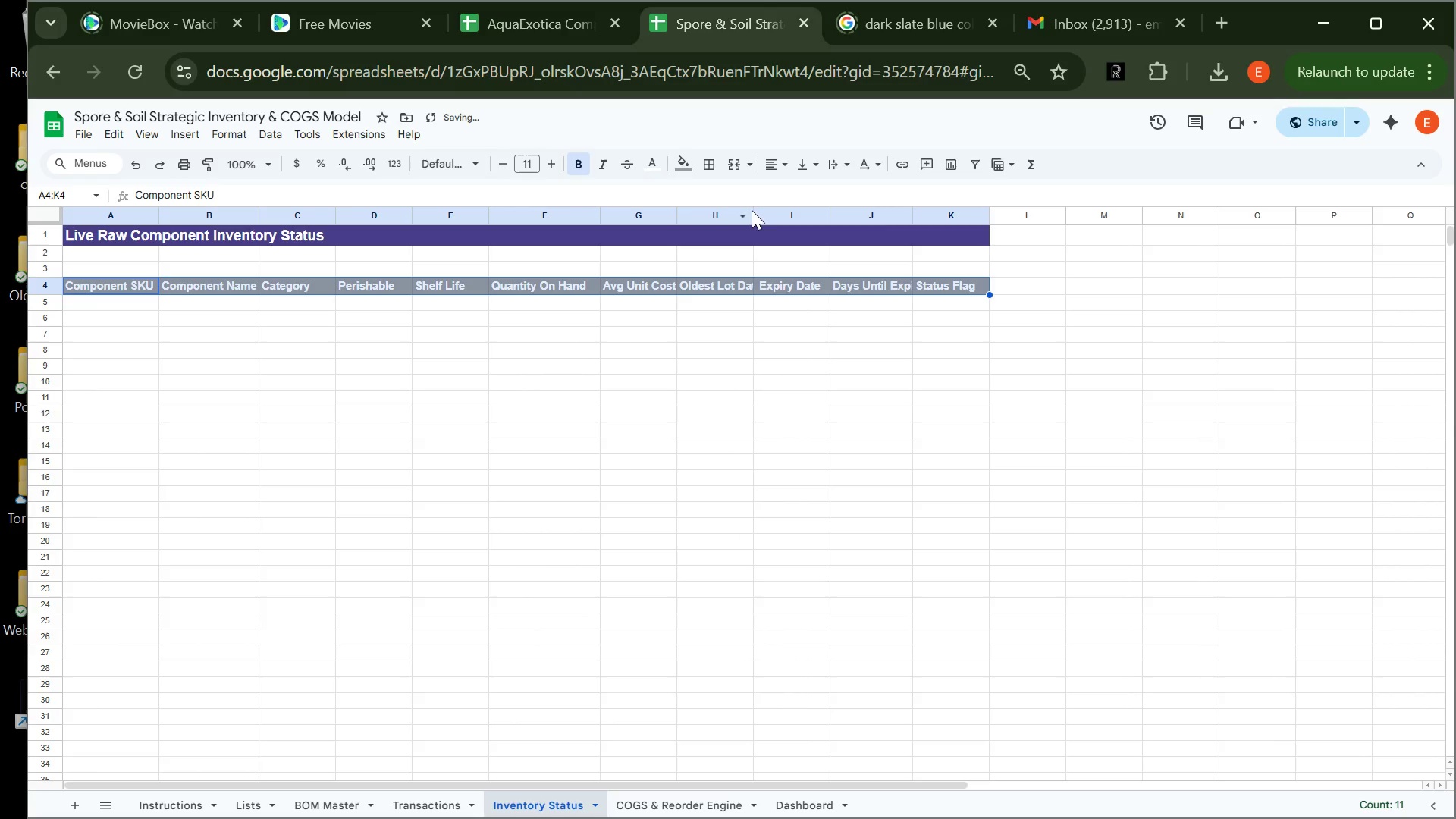 
left_click_drag(start_coordinate=[754, 209], to_coordinate=[770, 209])
 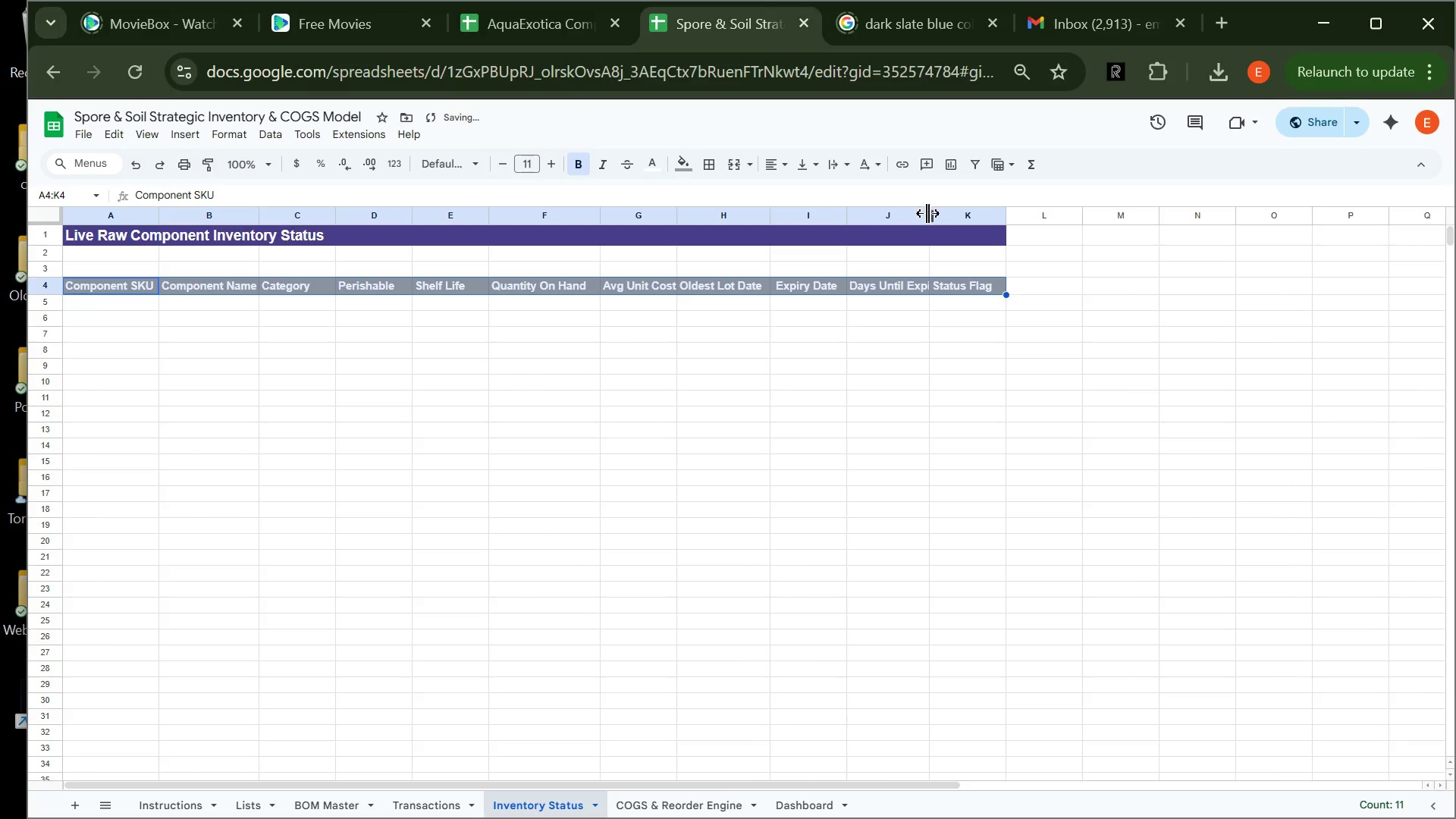 
left_click_drag(start_coordinate=[929, 213], to_coordinate=[941, 209])
 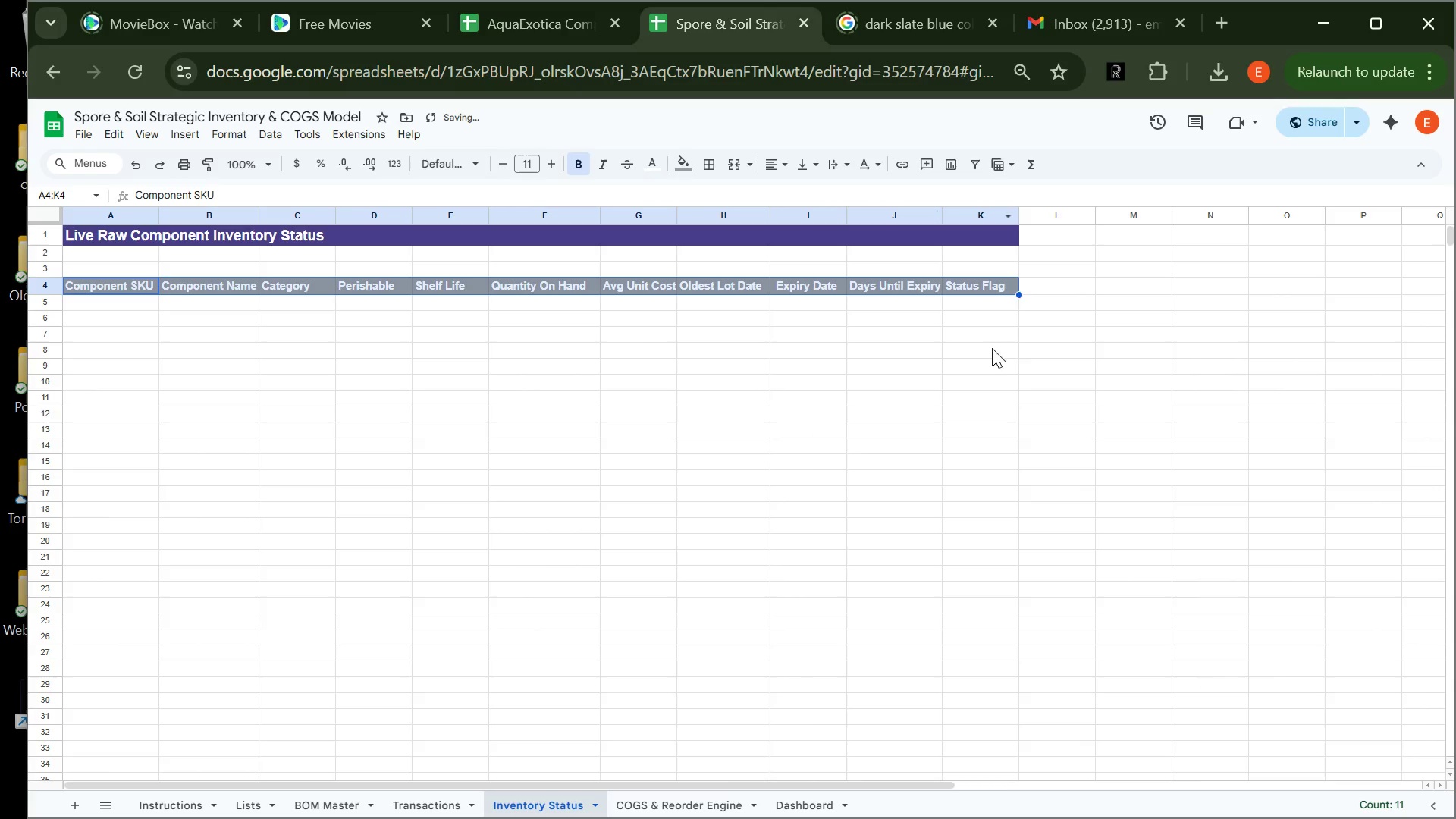 
left_click([1015, 331])
 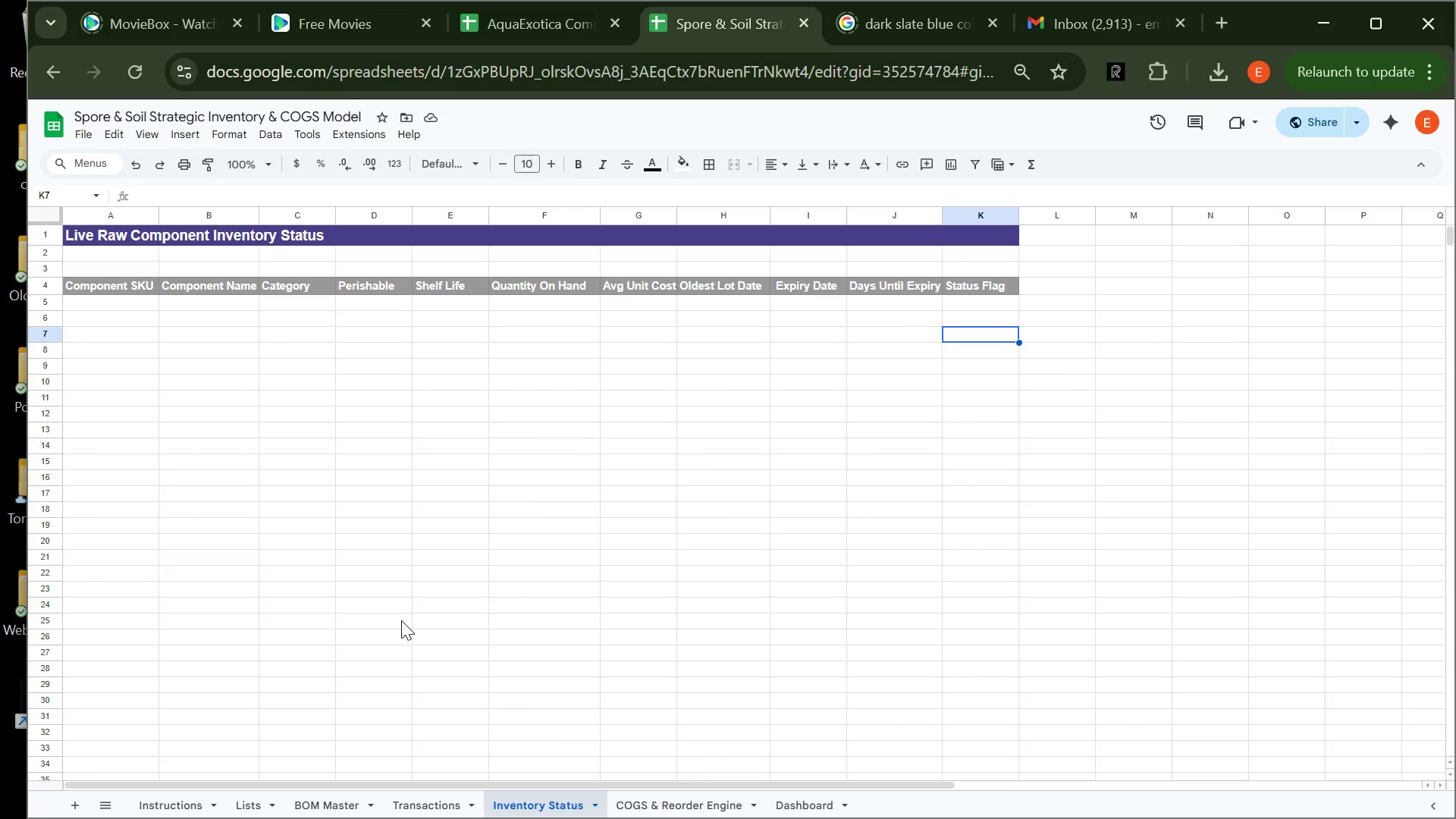 
wait(10.23)
 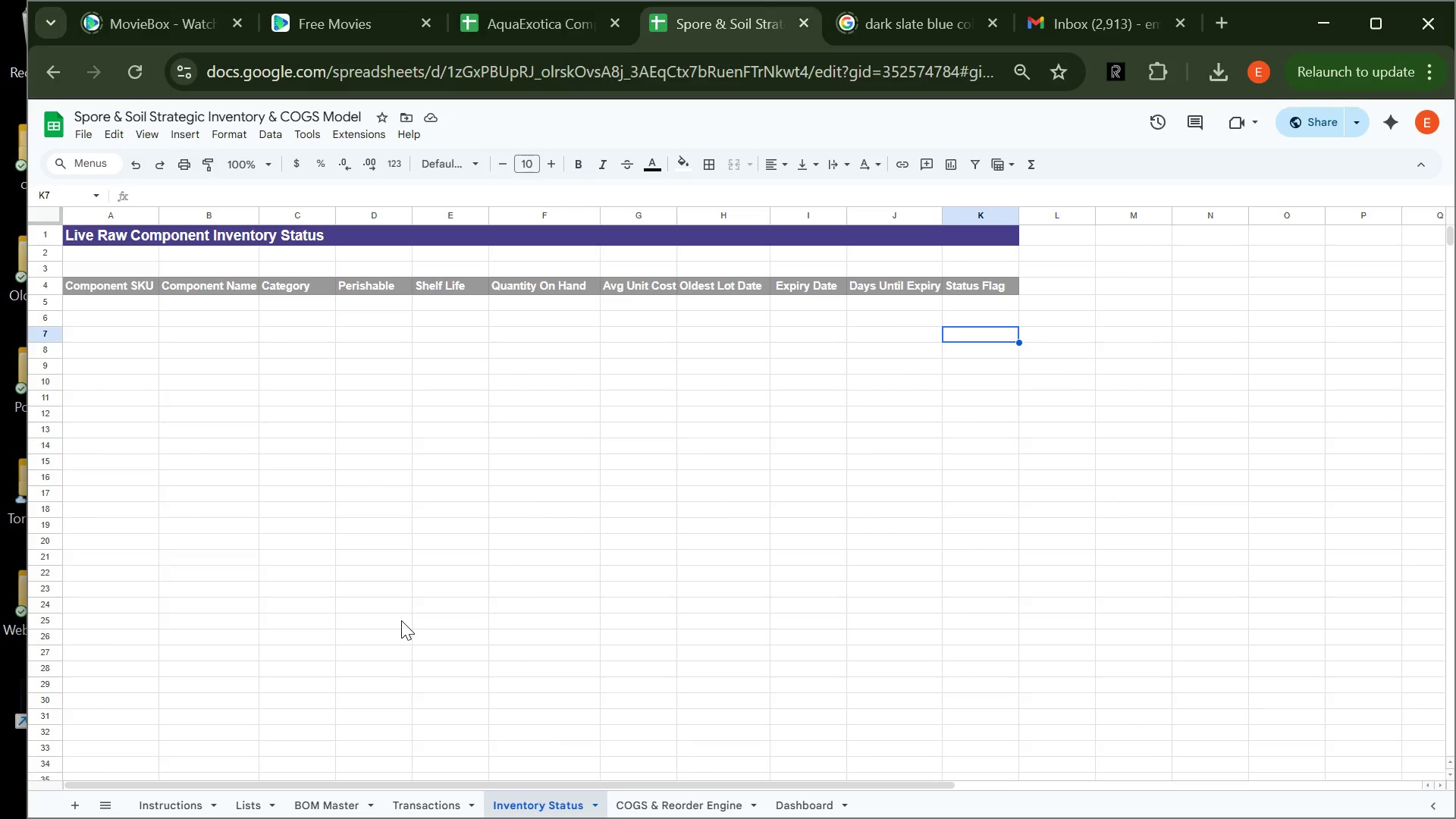 
left_click([100, 308])
 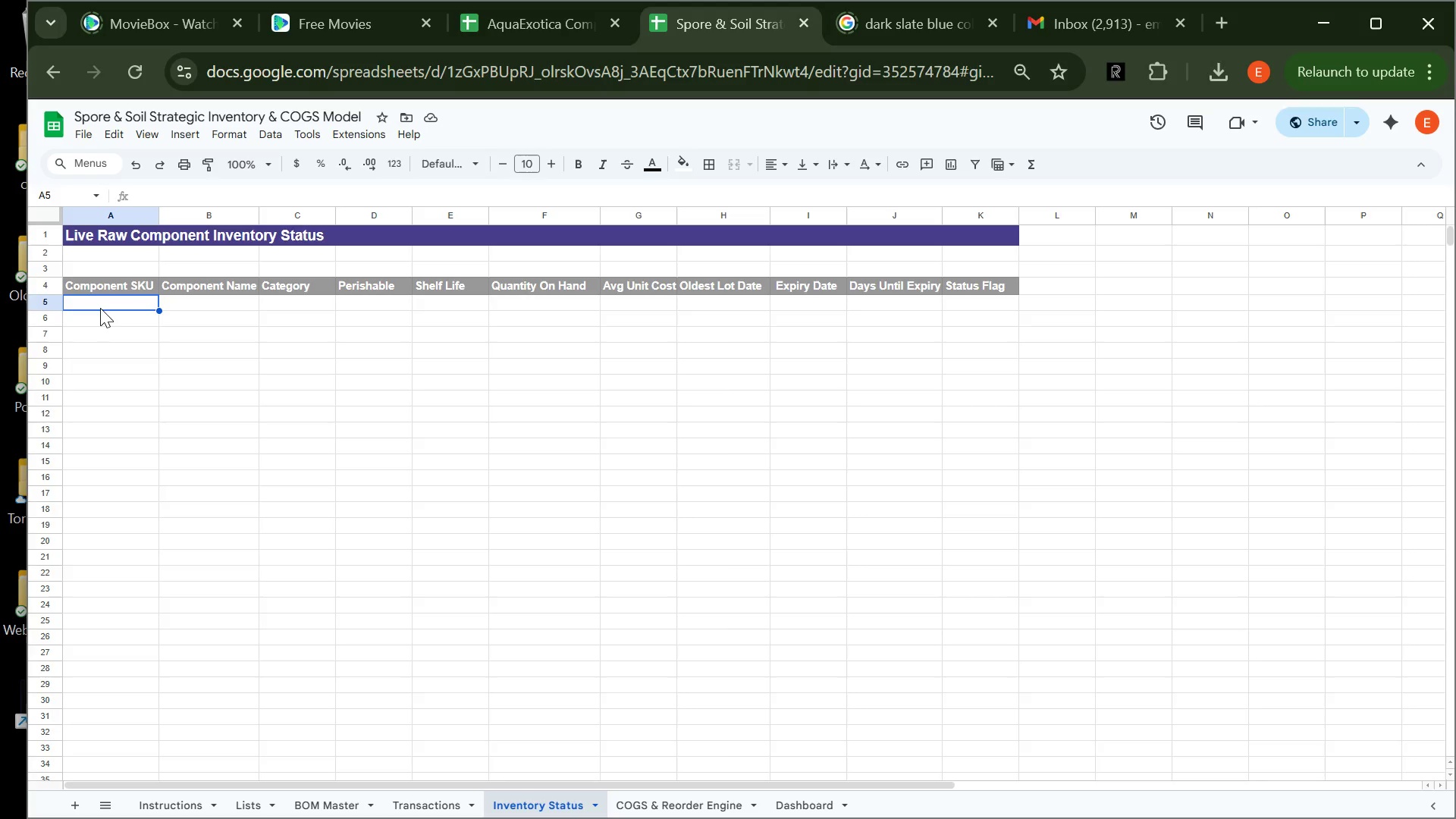 
wait(6.12)
 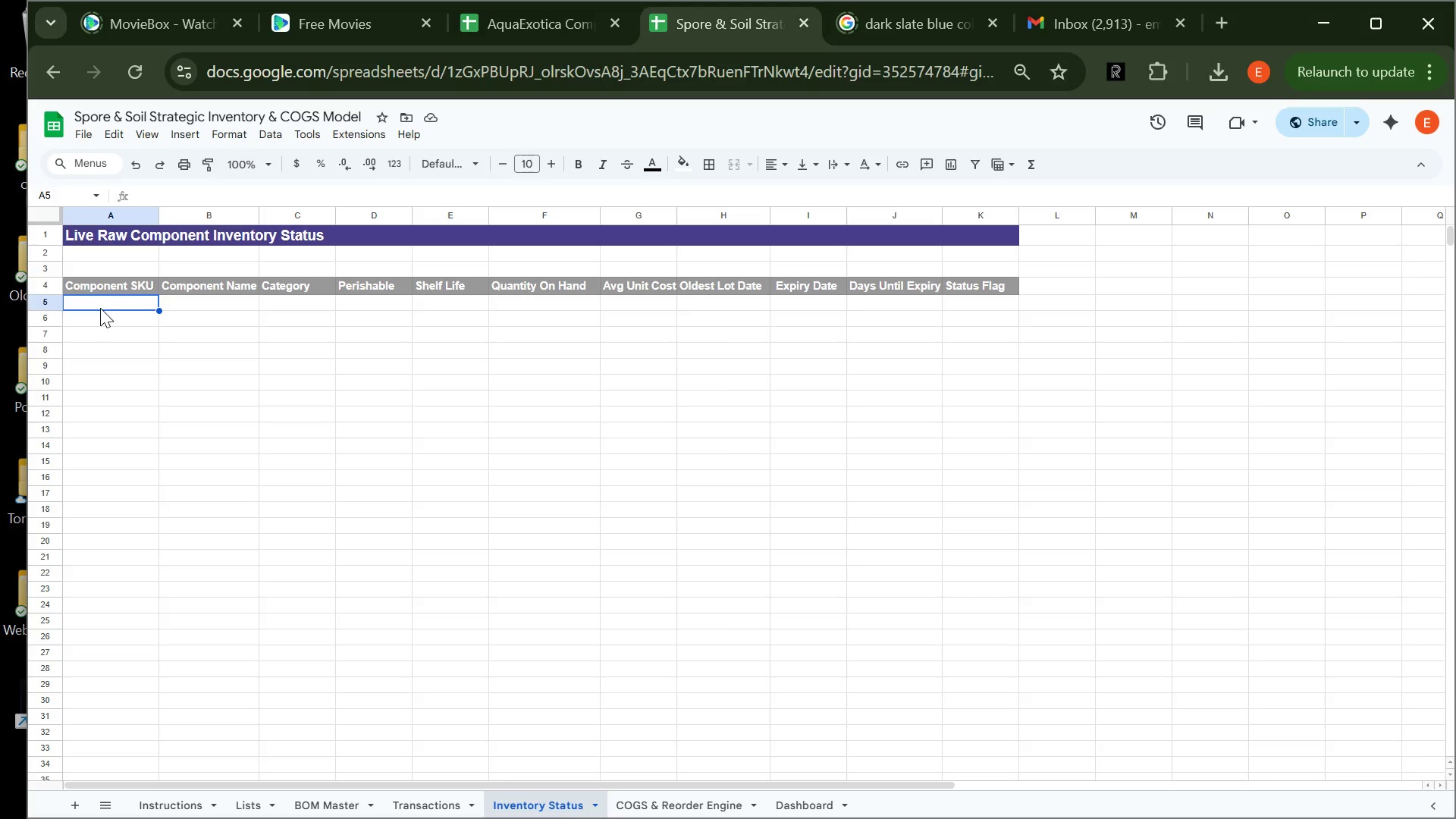 
type(=Lists!E5)
 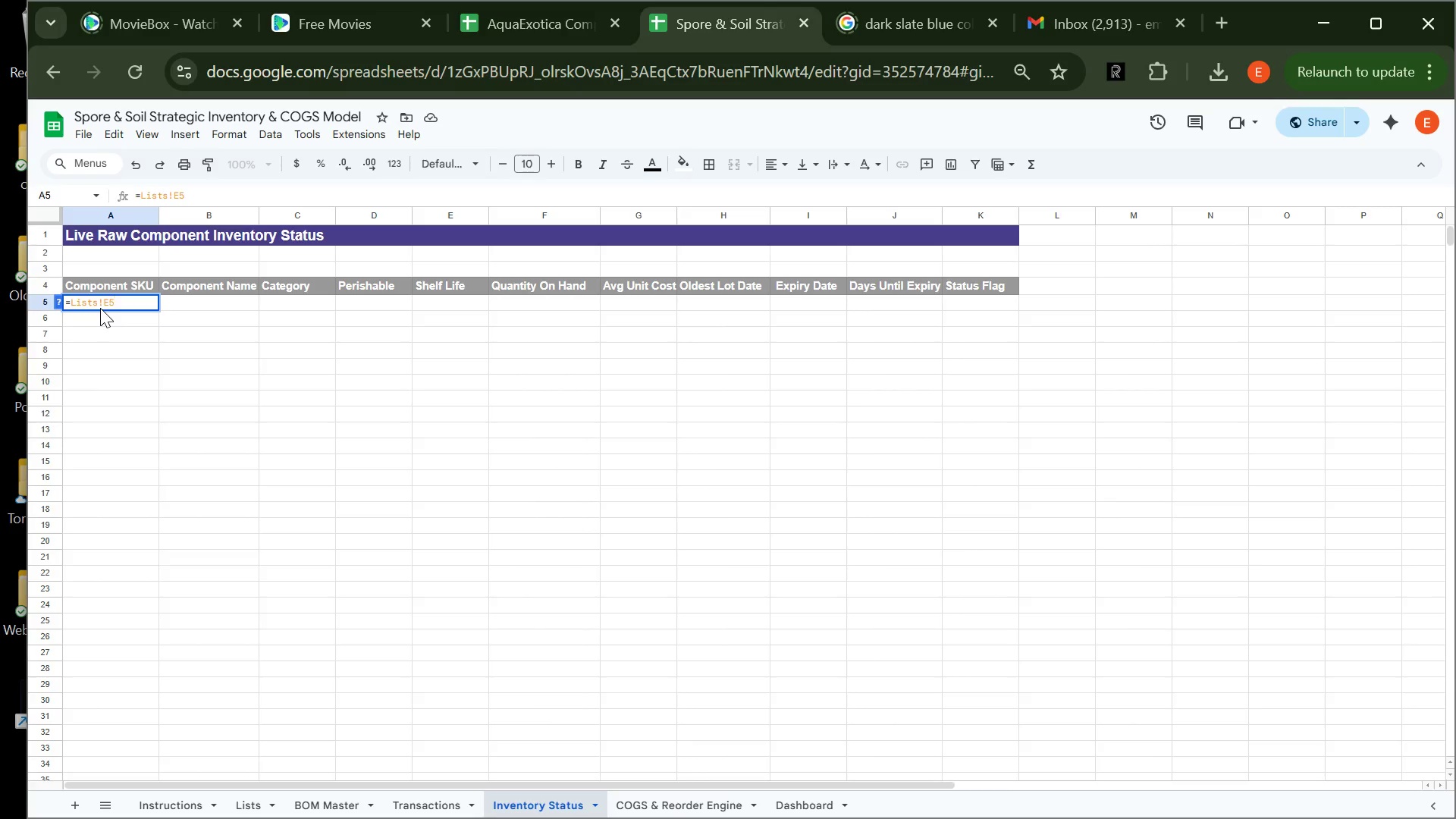 
key(Enter)
 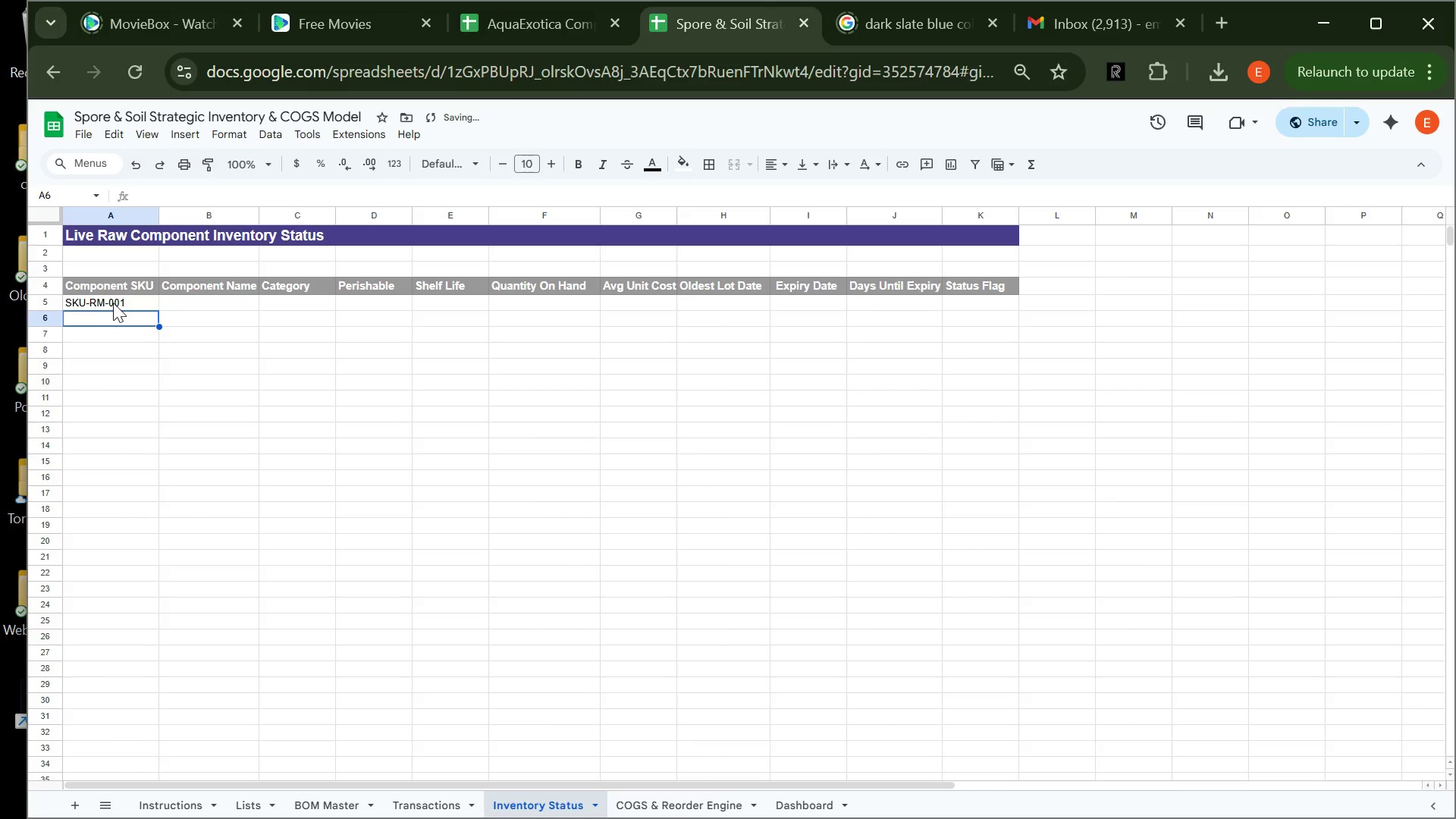 
left_click([116, 303])
 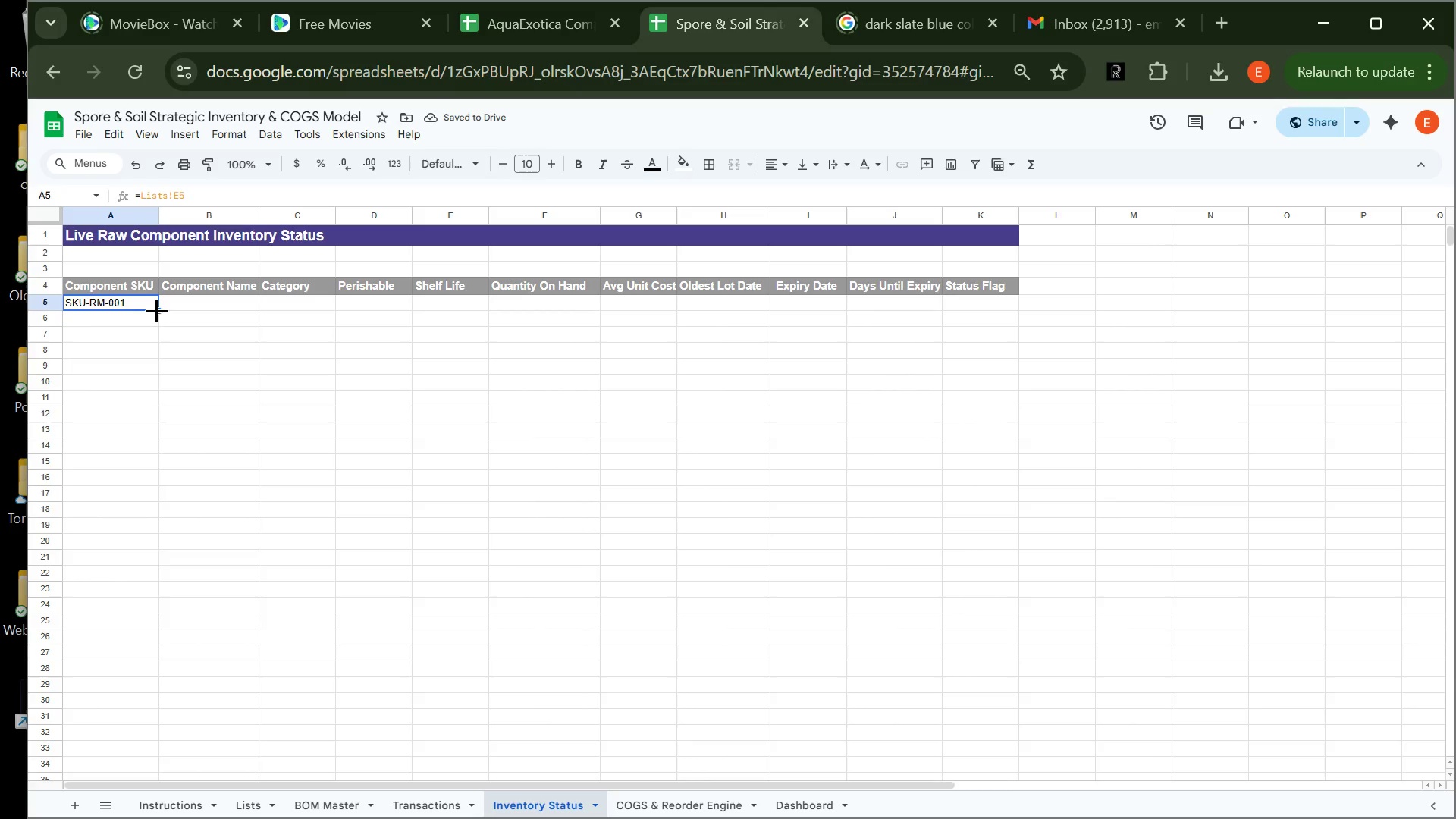 
left_click_drag(start_coordinate=[157, 310], to_coordinate=[155, 541])
 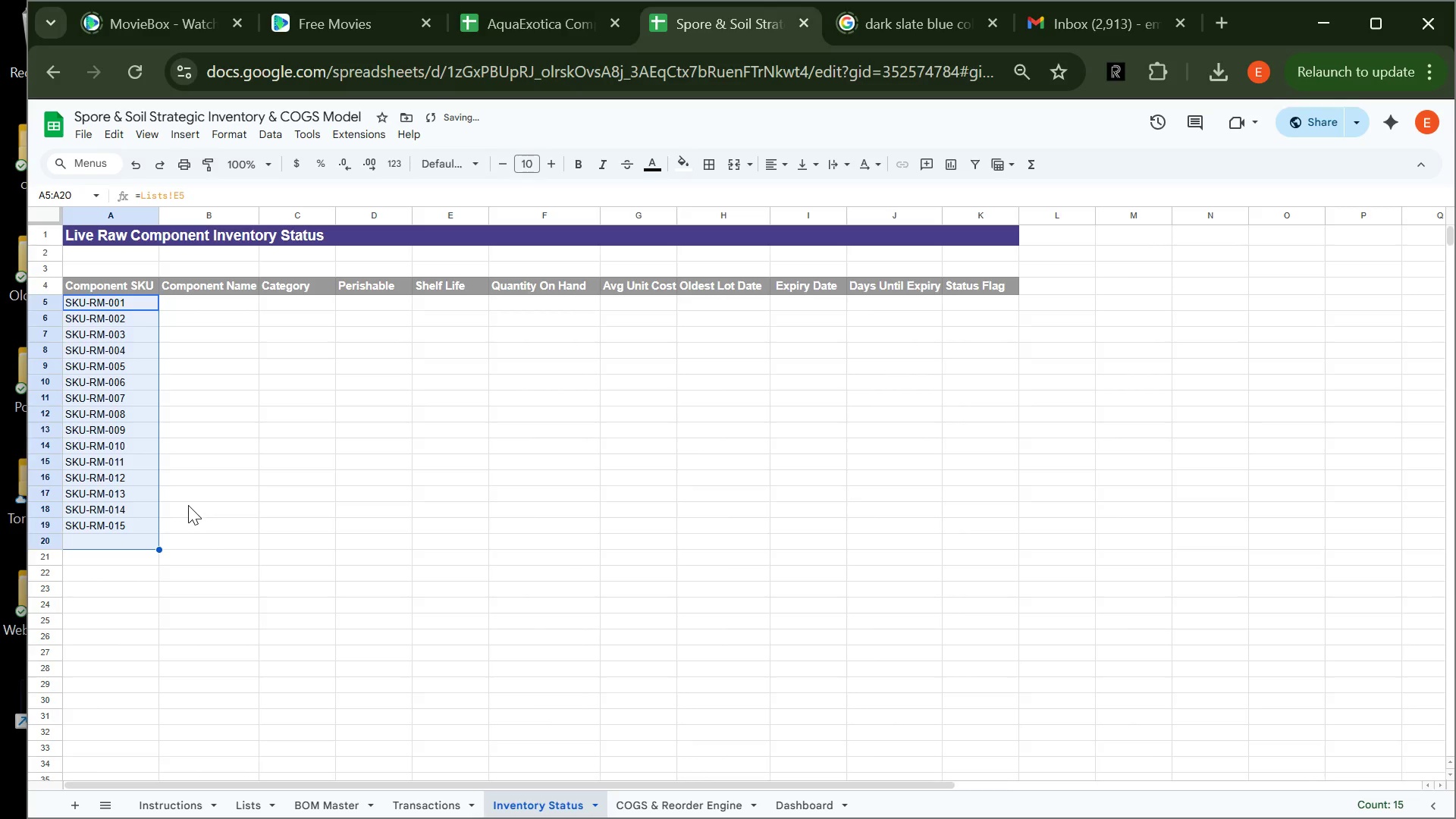 
left_click([188, 504])
 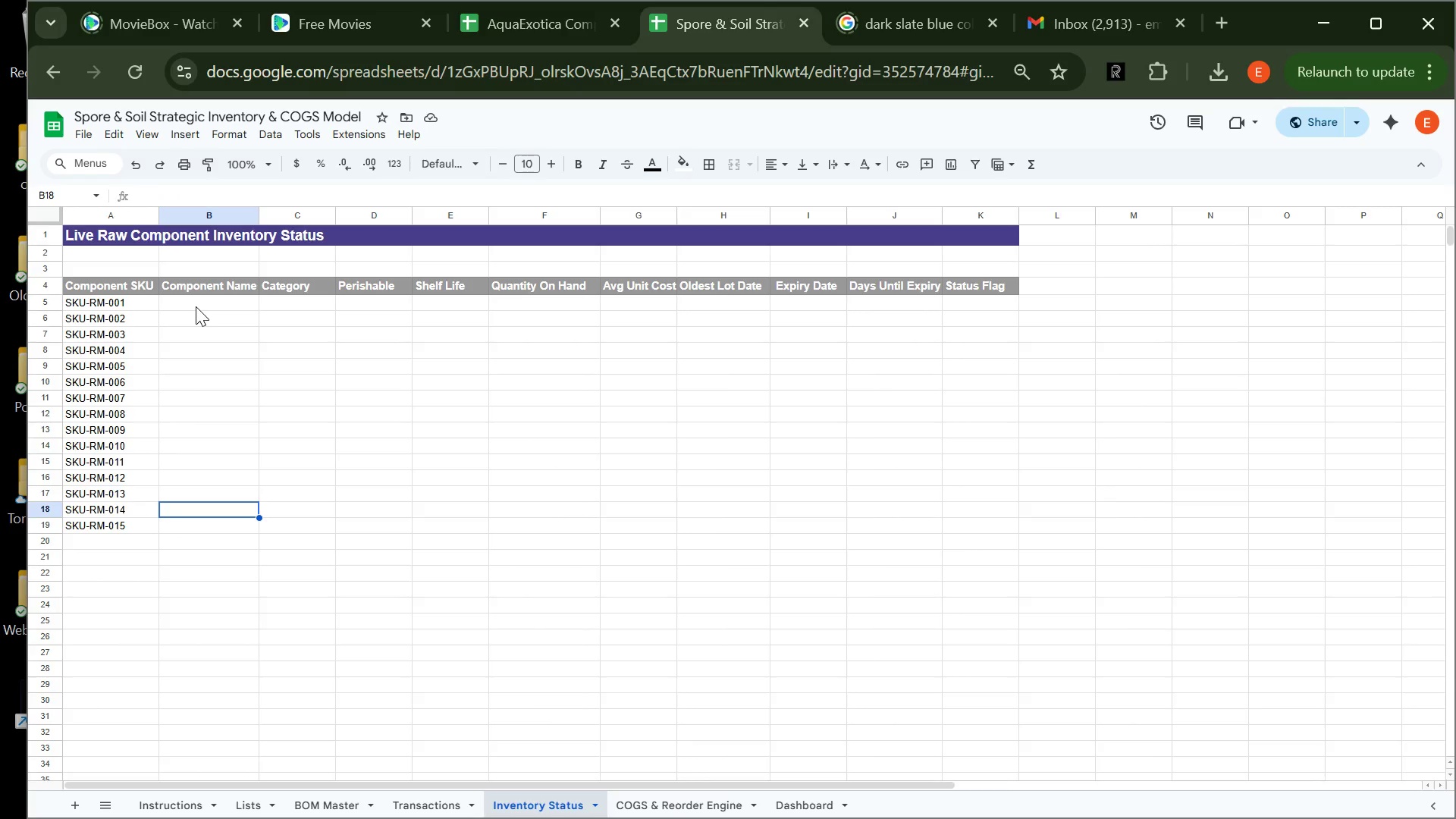 
wait(12.52)
 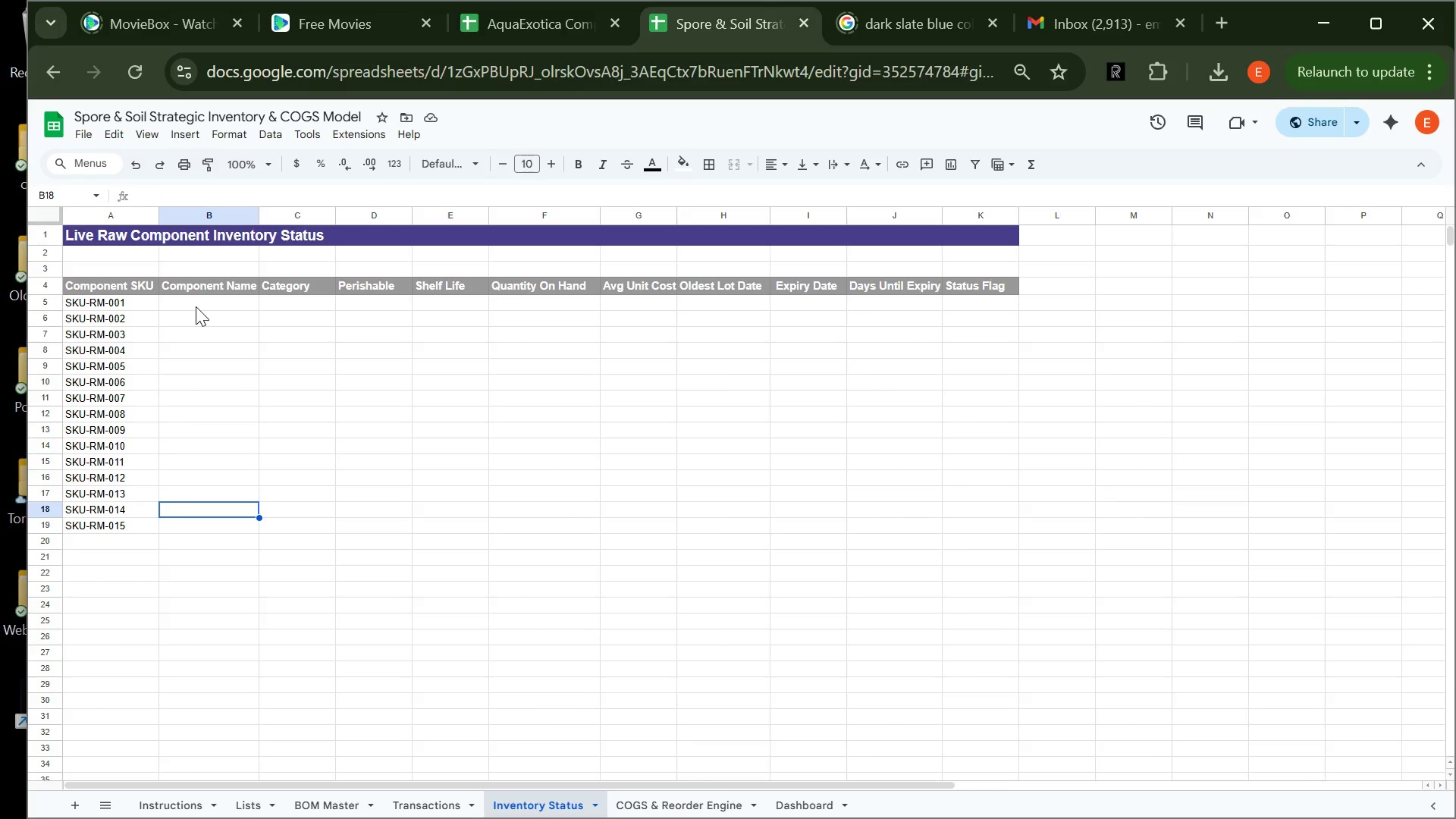 
left_click([183, 303])
 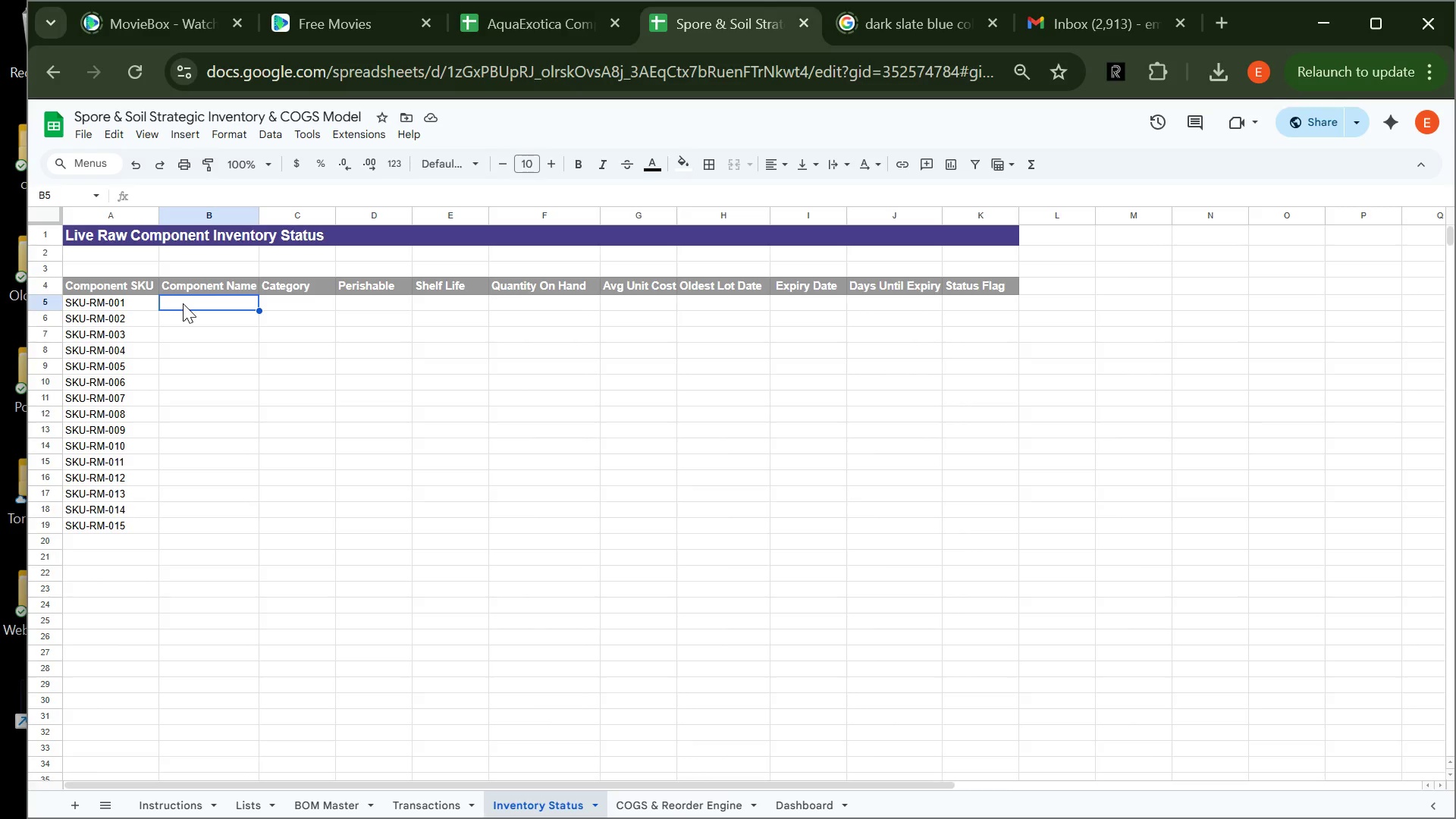 
type(=vloo)
key(Backspace)
key(Backspace)
key(Backspace)
key(Backspace)
type(VLOOKUP(A5,Lists!$e)
key(Backspace)
type(E$5)
 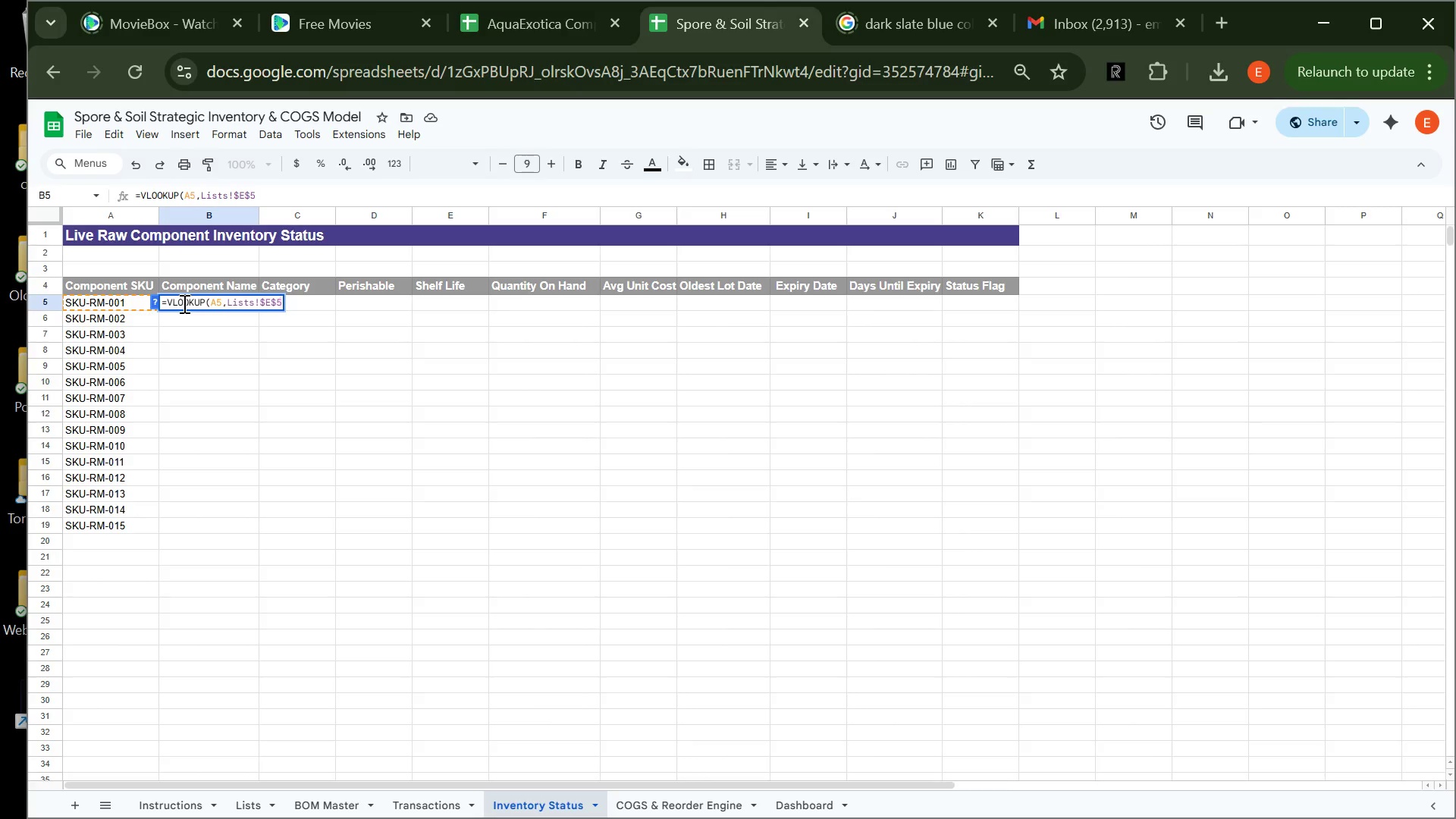 
hold_key(key=ShiftRight, duration=0.58)
 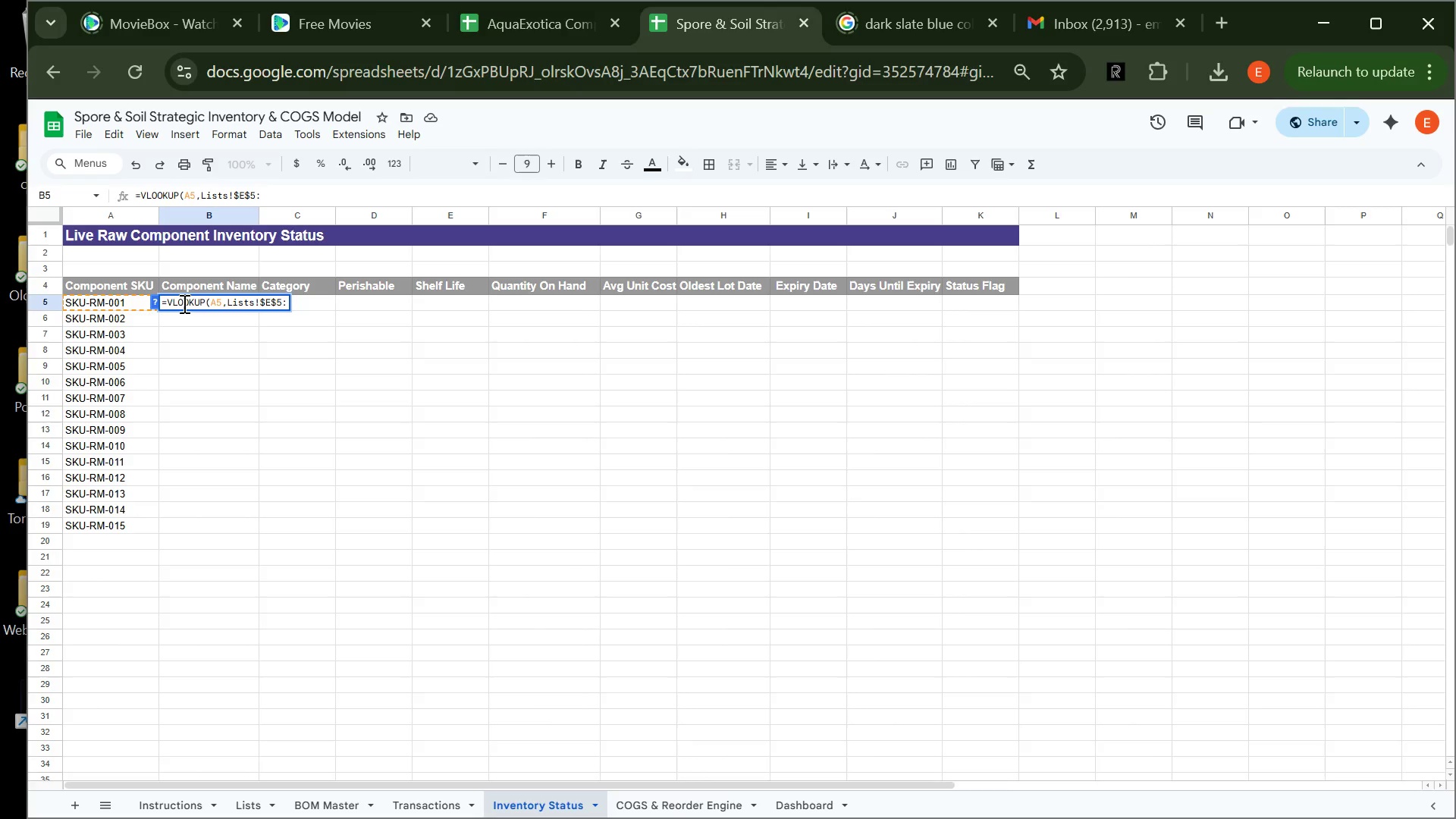 
type($F)
 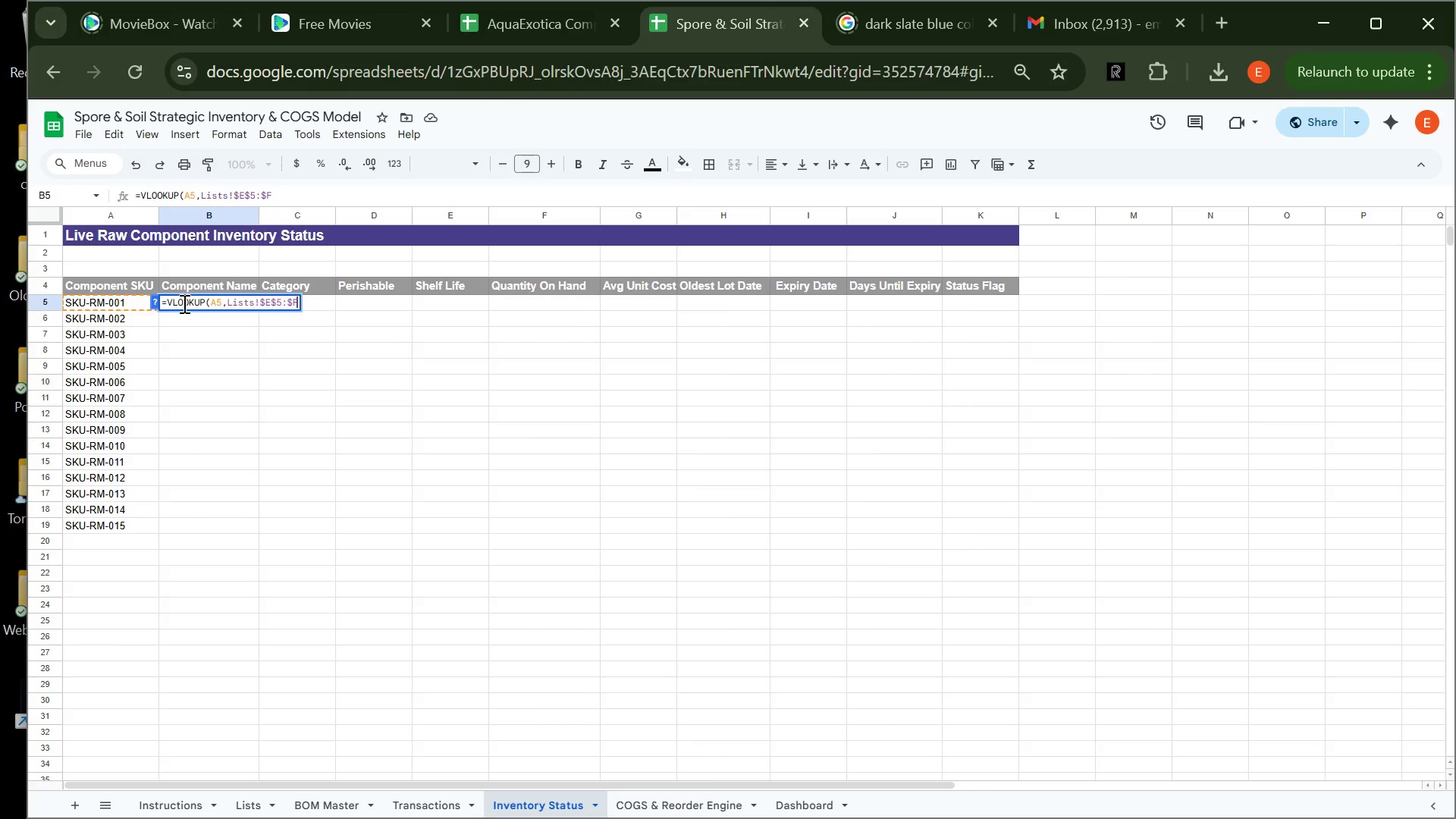 
type($19)
 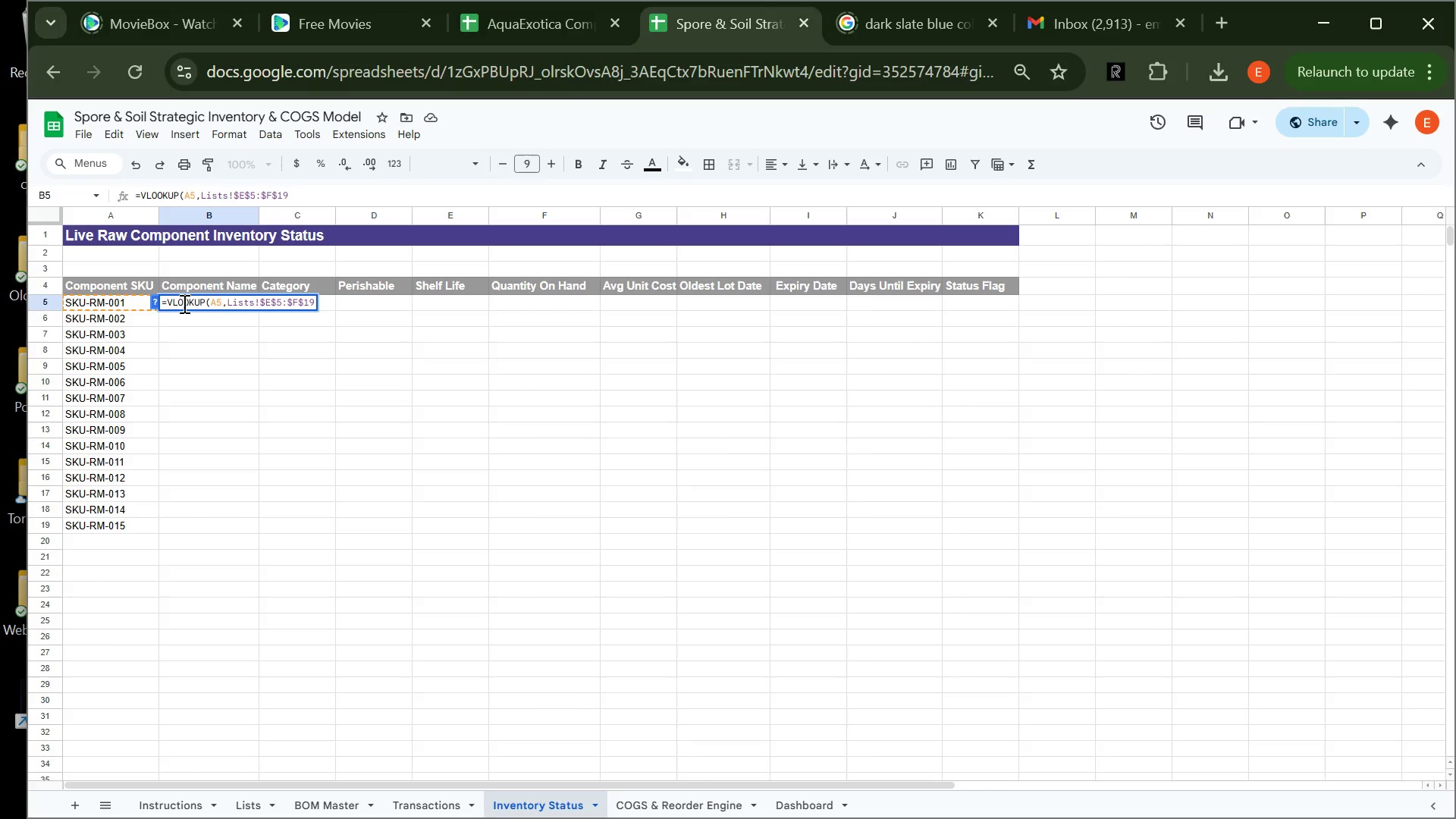 
wait(7.72)
 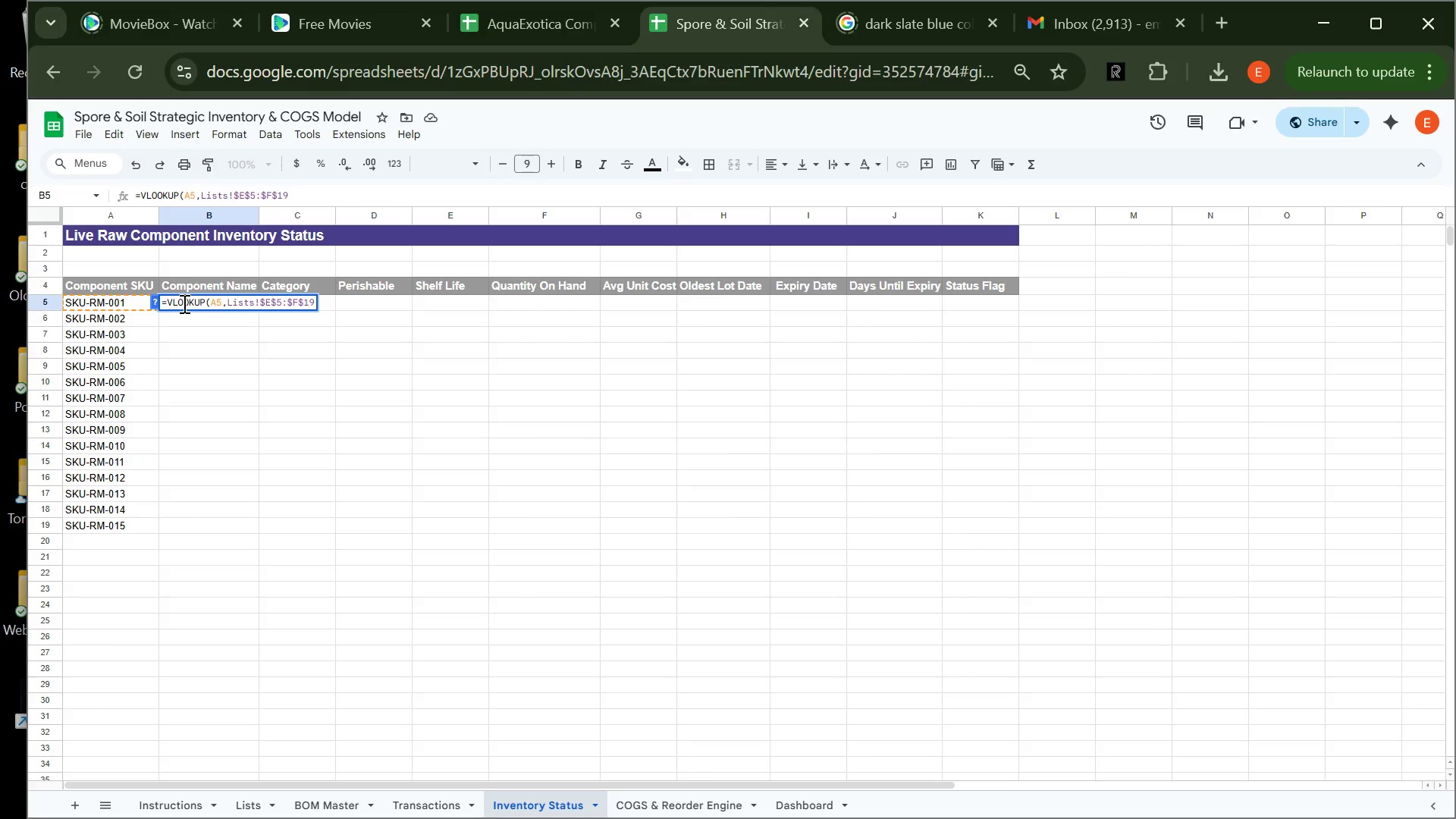 
type(,2,FALSE))
 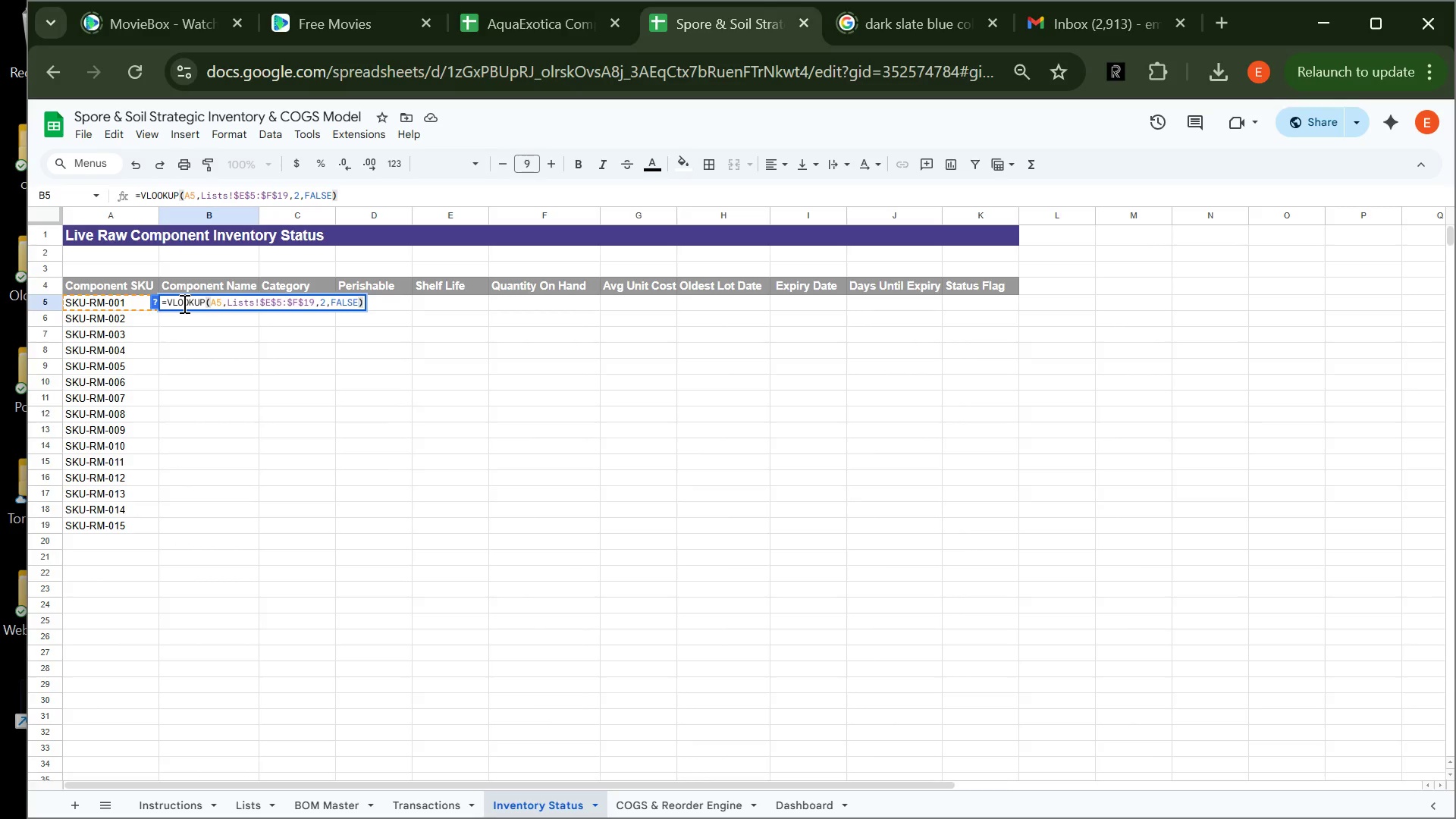 
wait(10.62)
 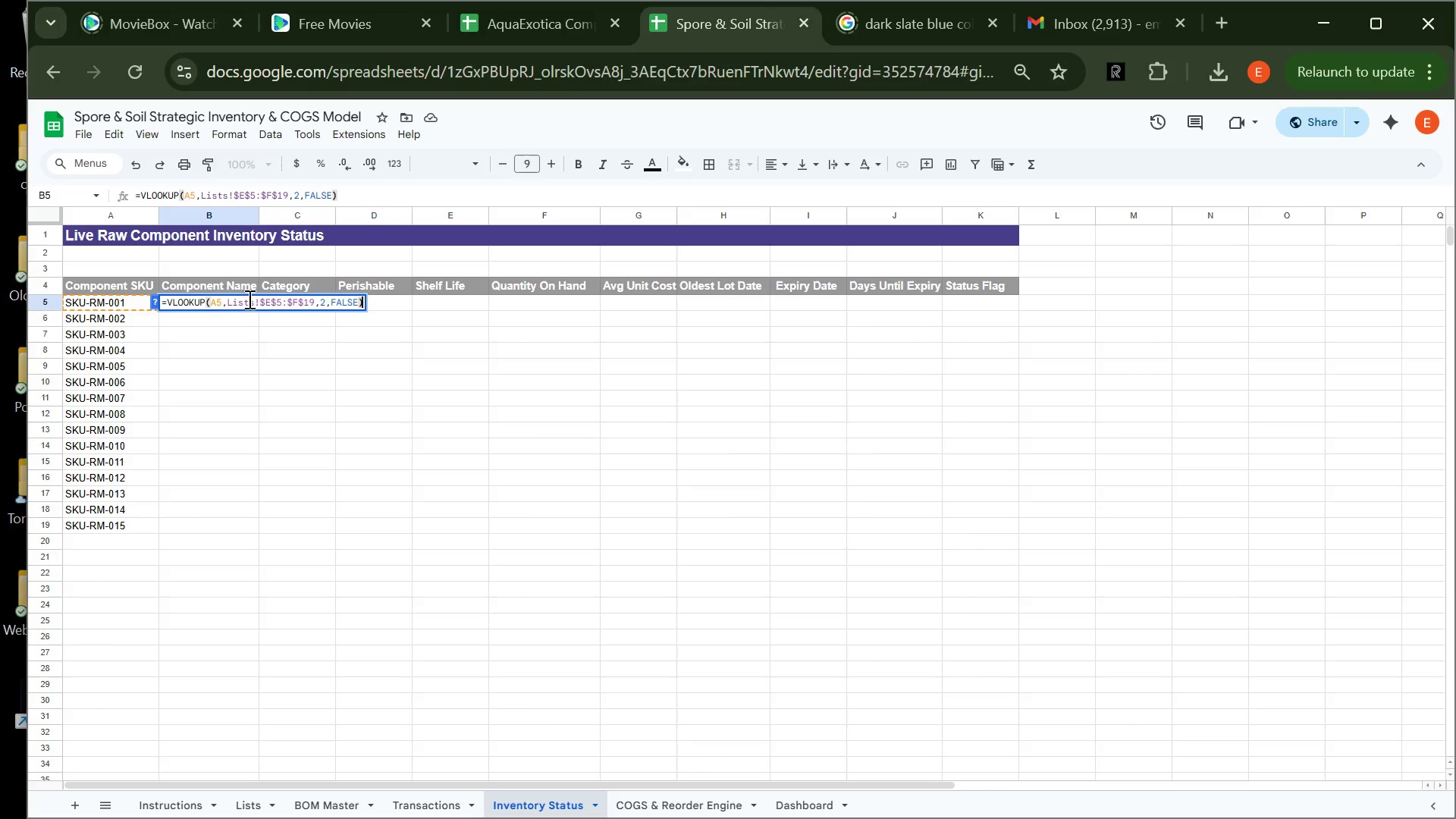 
key(Enter)
 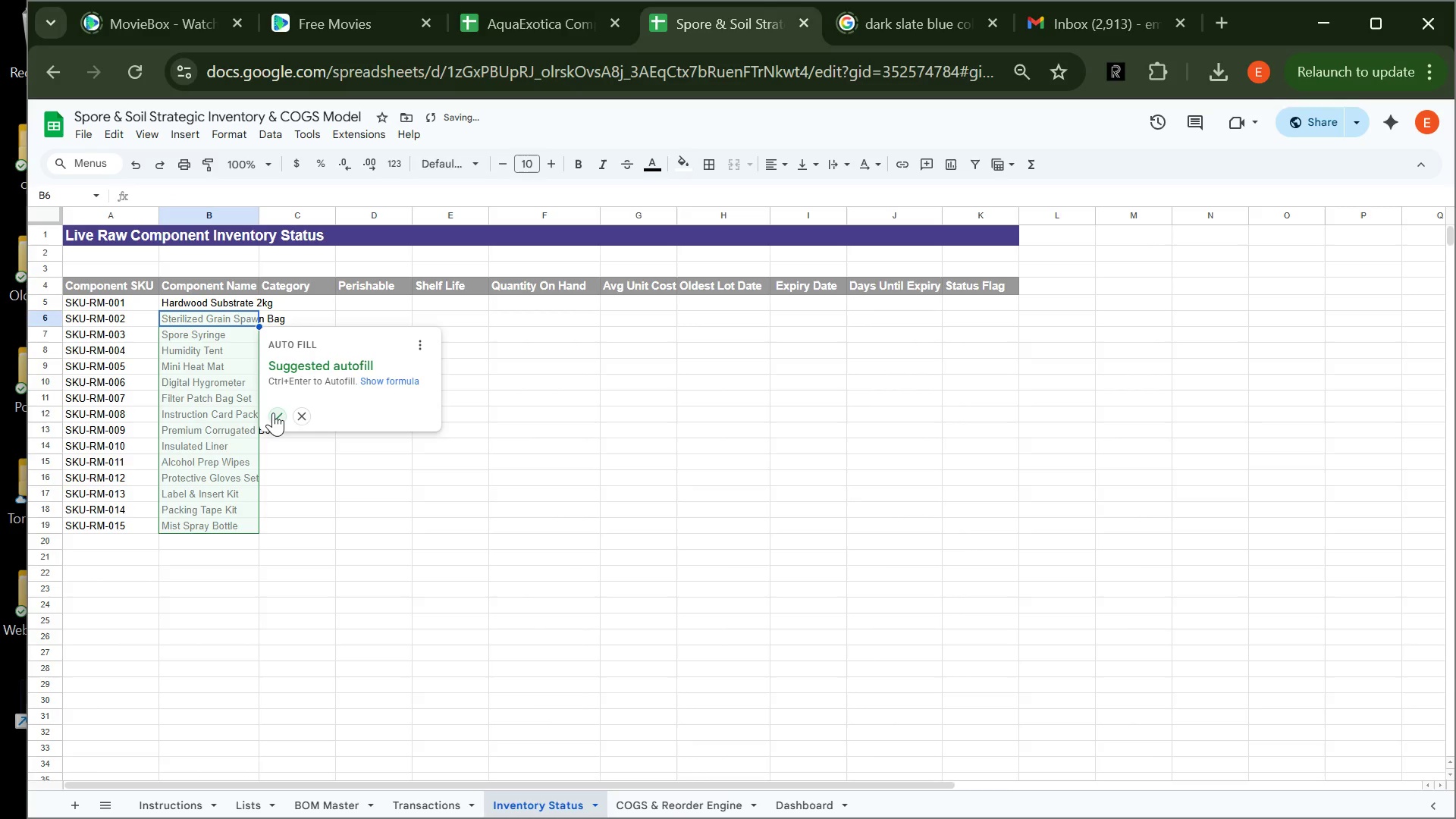 
left_click([276, 414])
 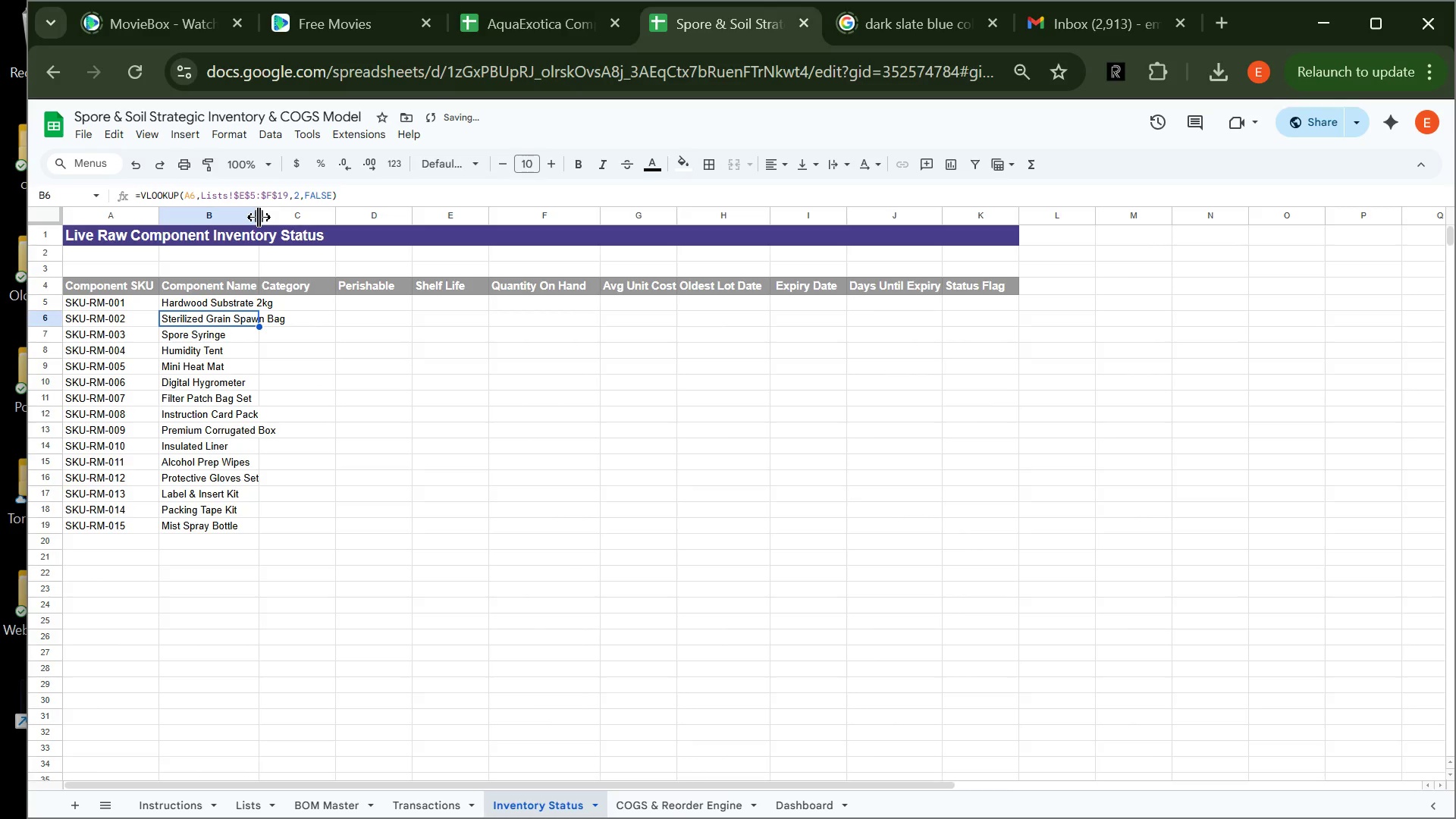 
left_click_drag(start_coordinate=[259, 217], to_coordinate=[289, 216])
 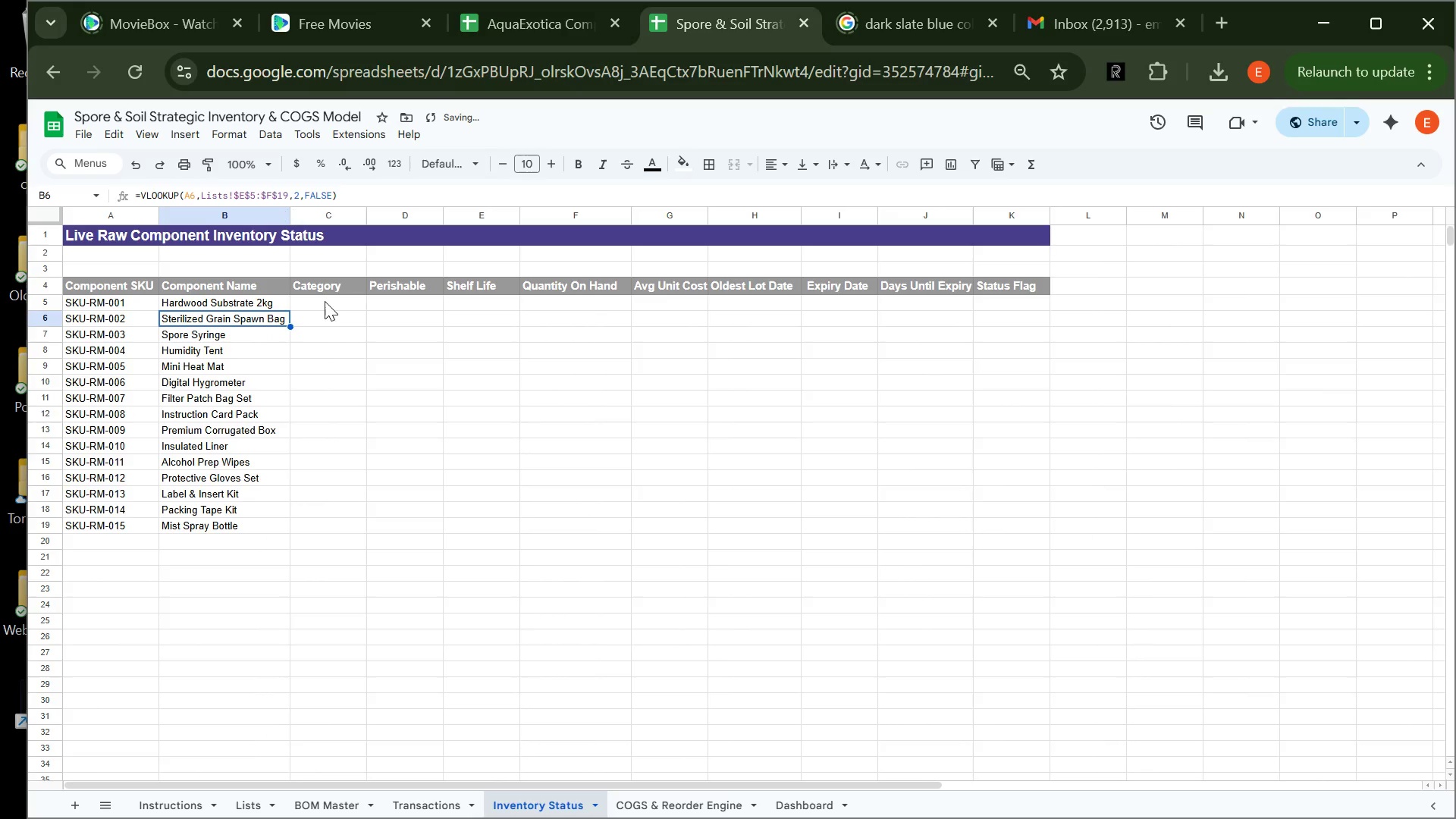 
left_click([325, 298])
 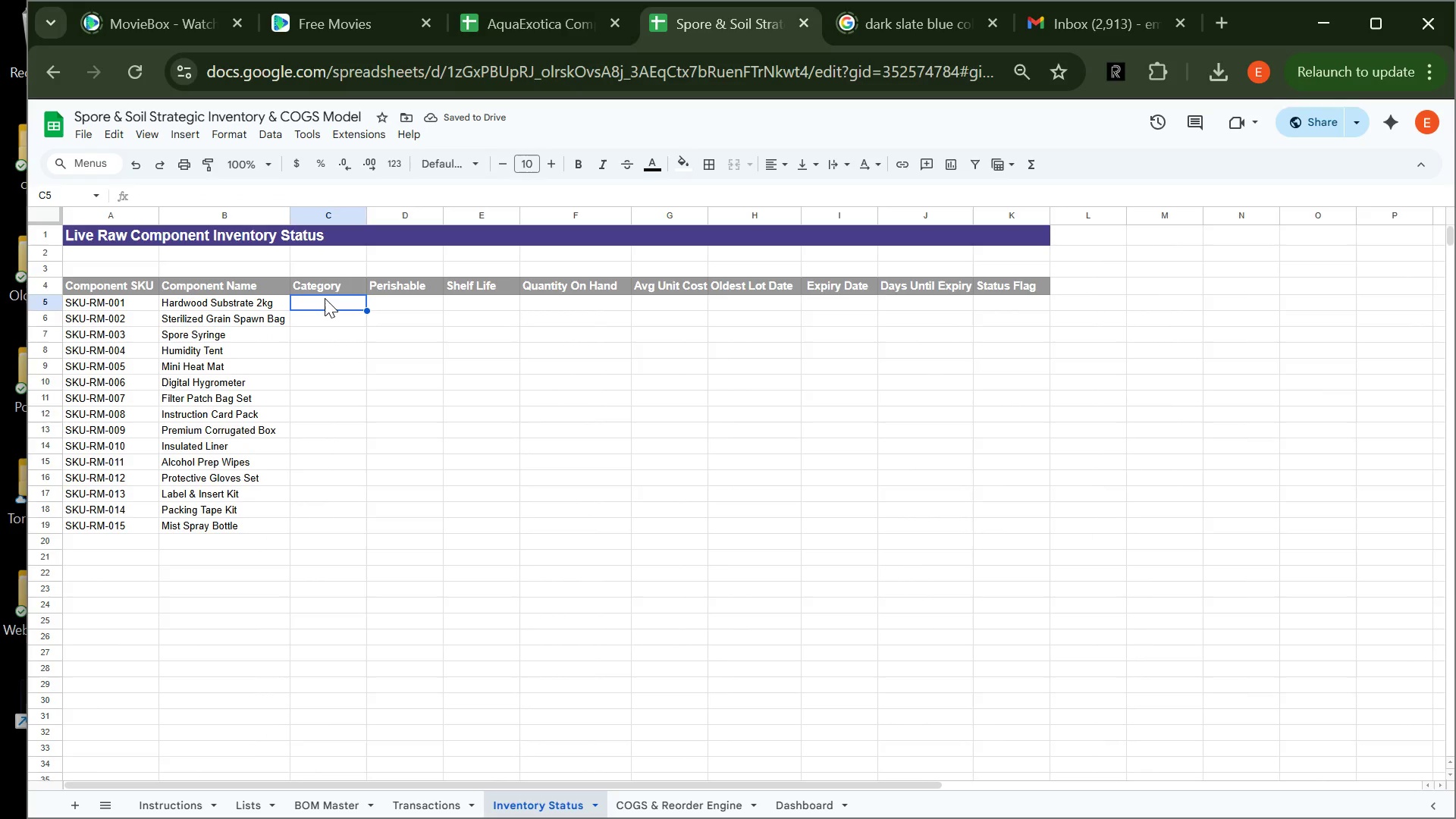 
type(=VL)
key(Backspace)
type(LOOKUP(A5,Lists!$E$5:$G$19)
 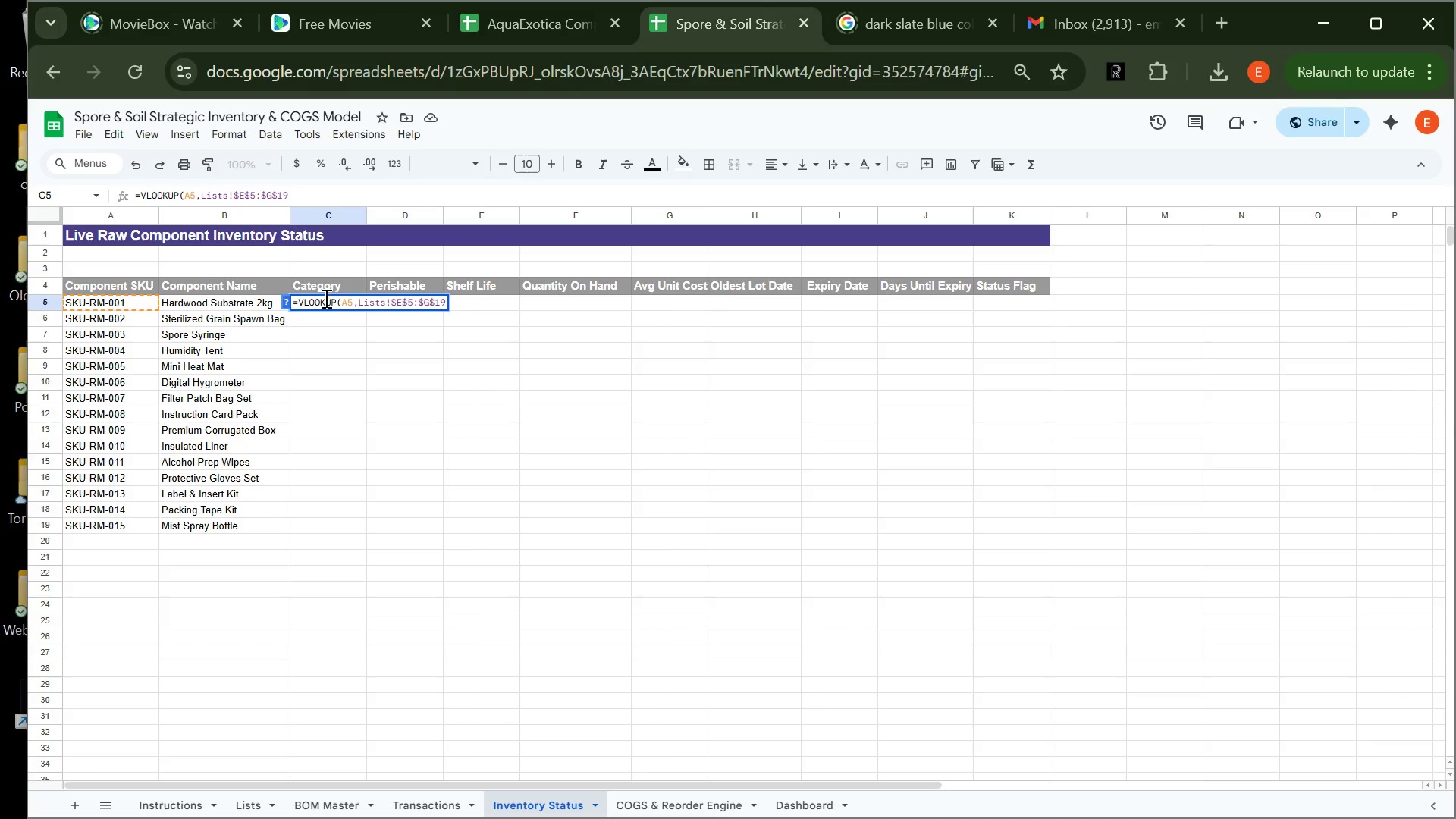 
type(,3,FALSE)
 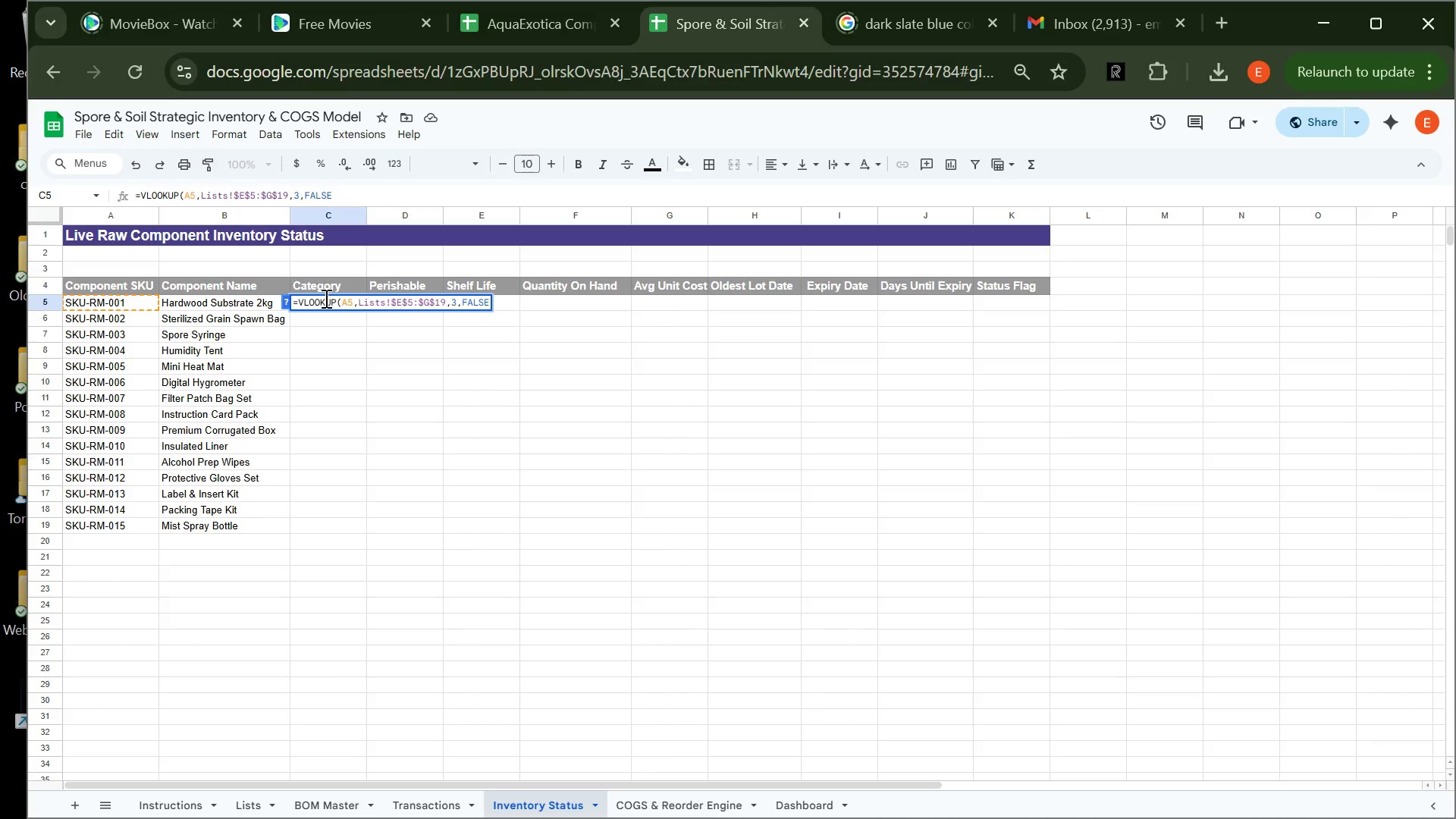 
wait(5.53)
 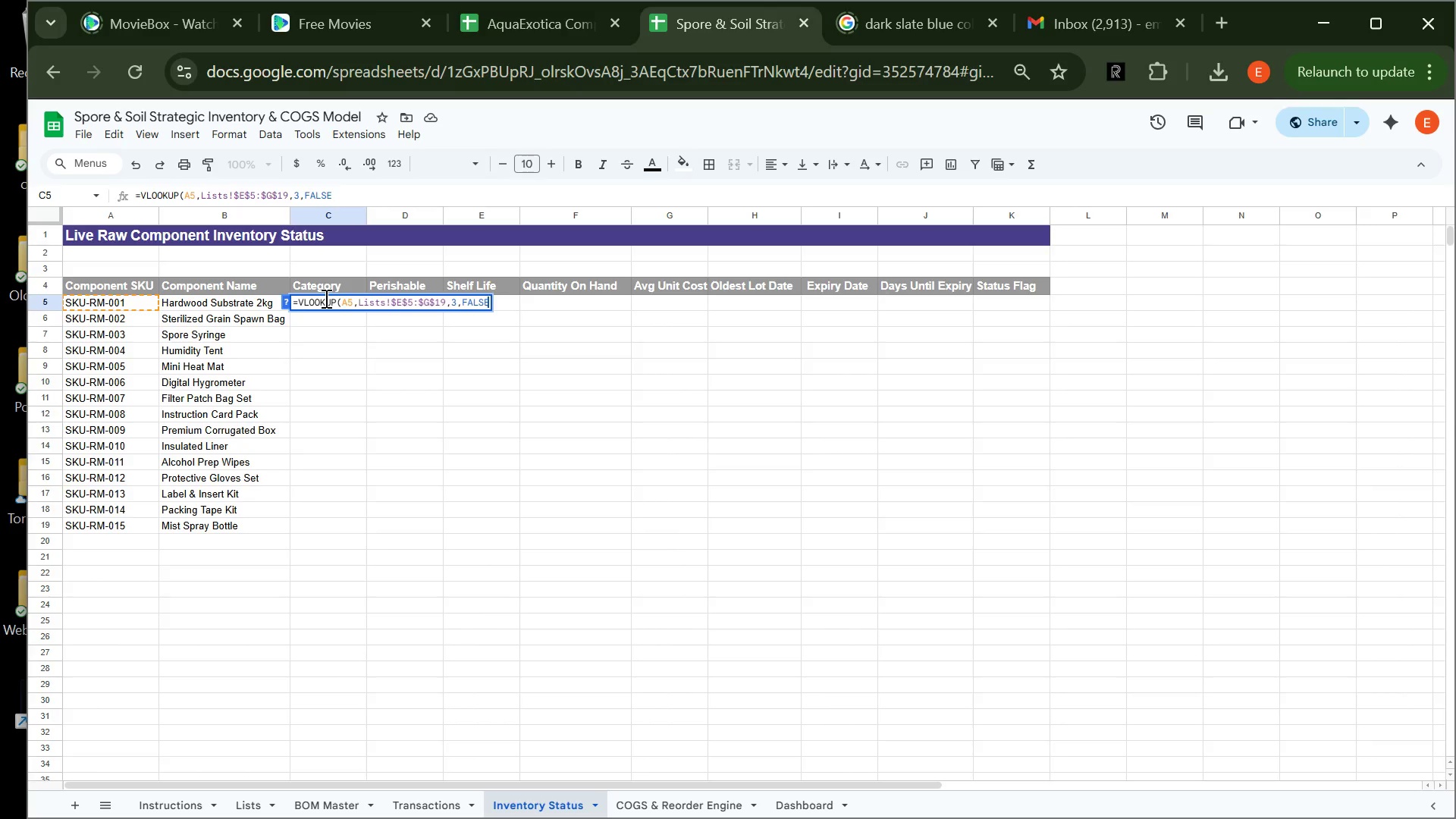 
key(Shift+0)
 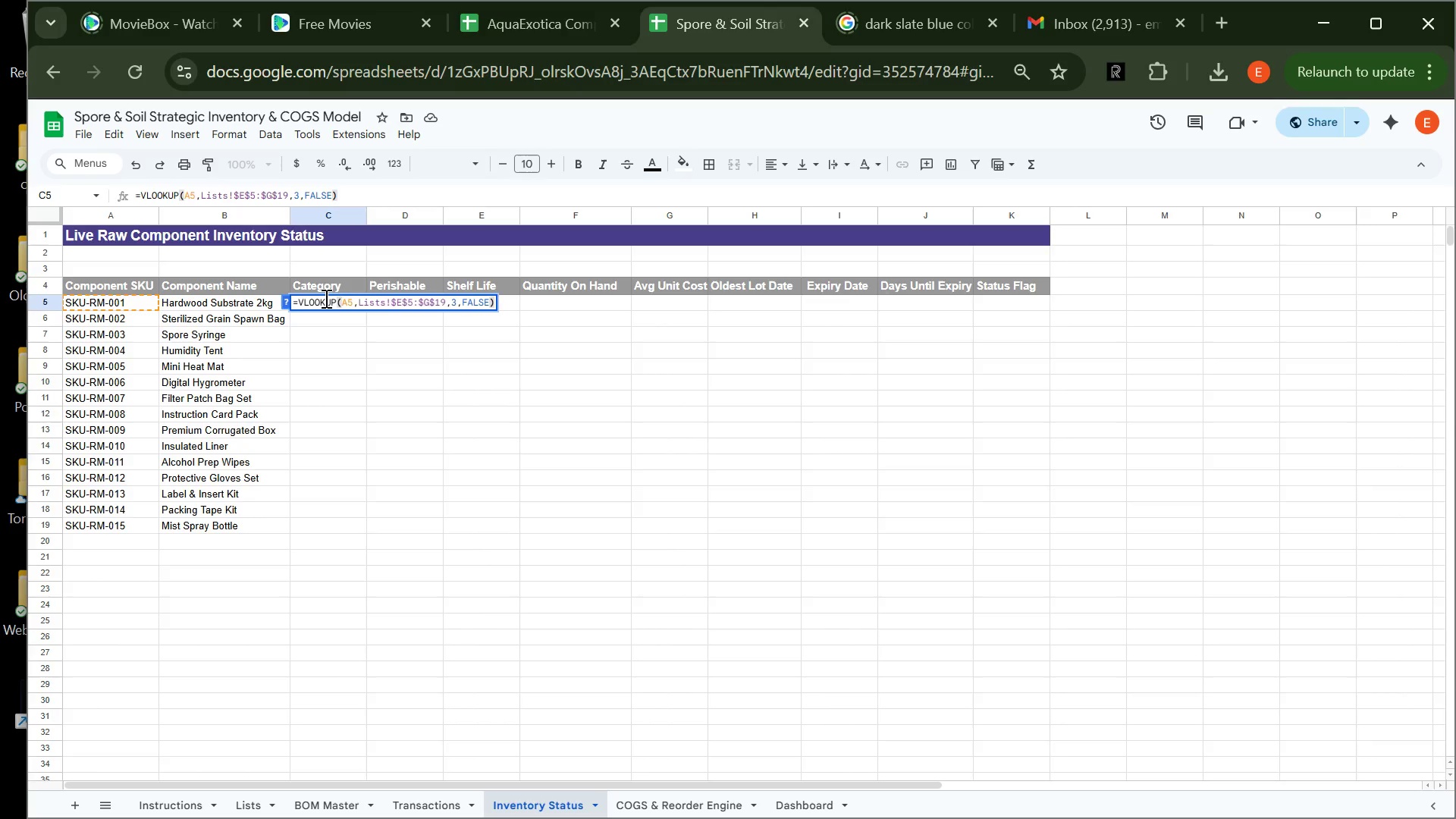 
key(Enter)
 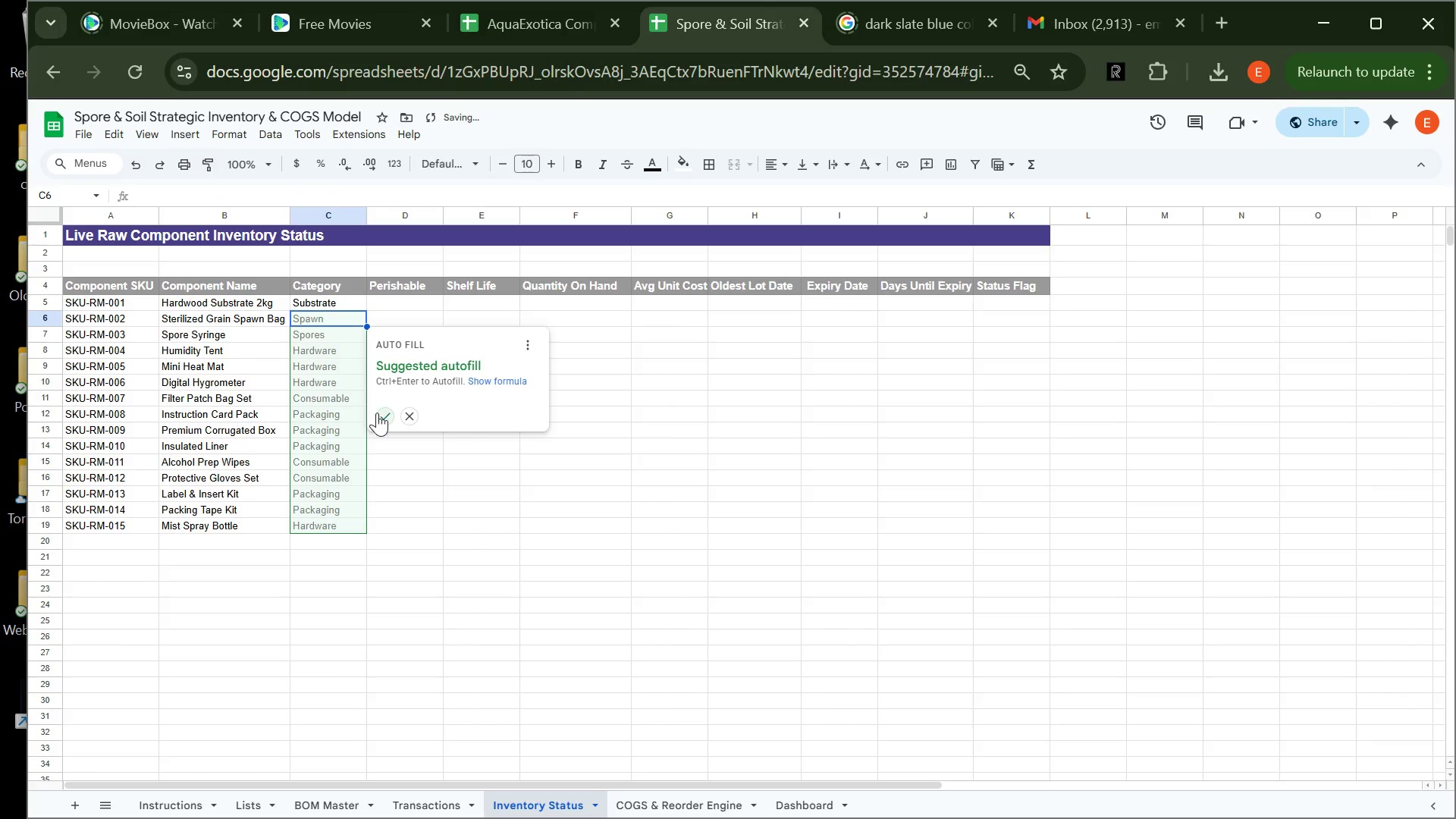 
left_click([385, 415])
 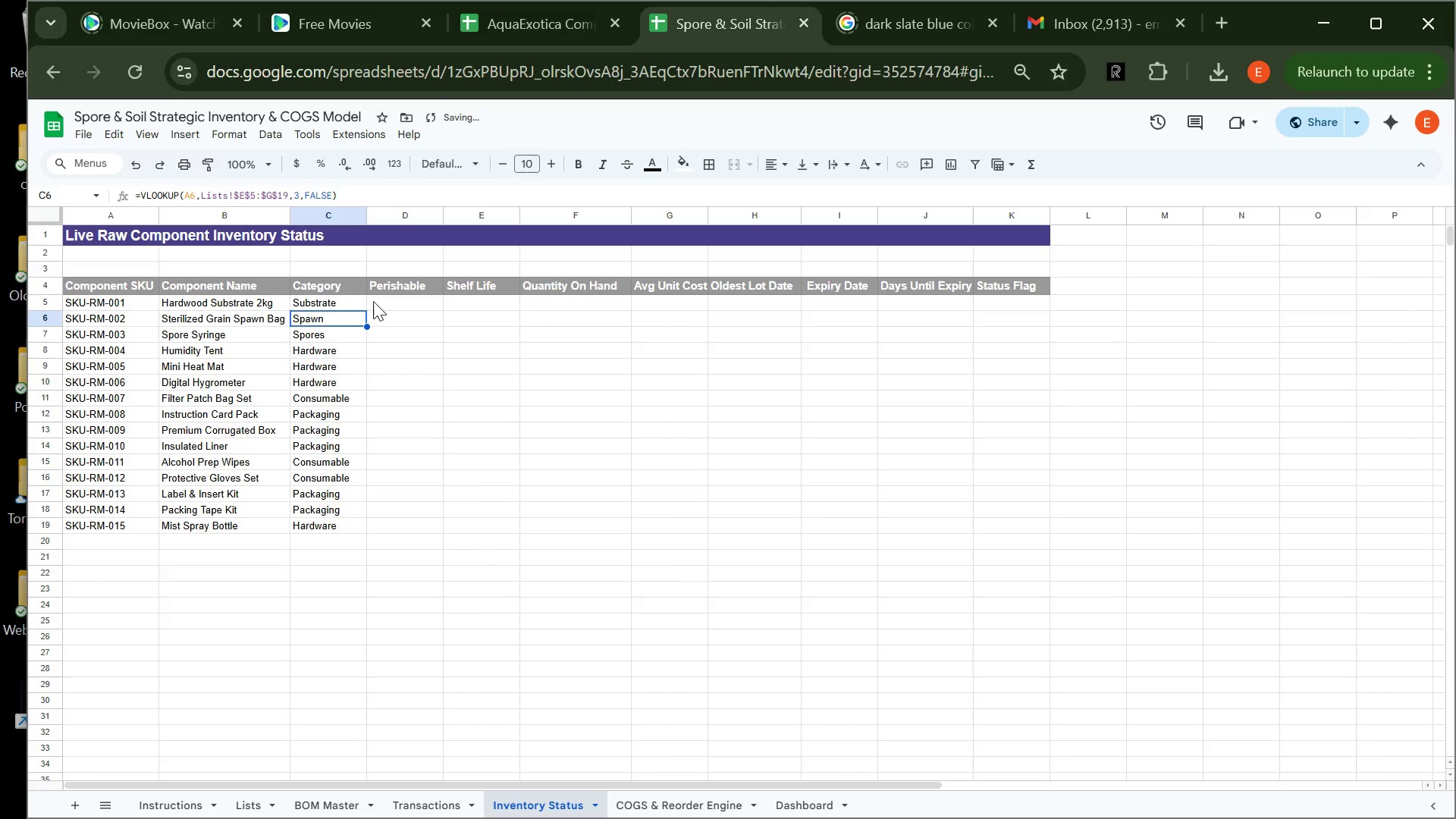 
left_click([375, 302])
 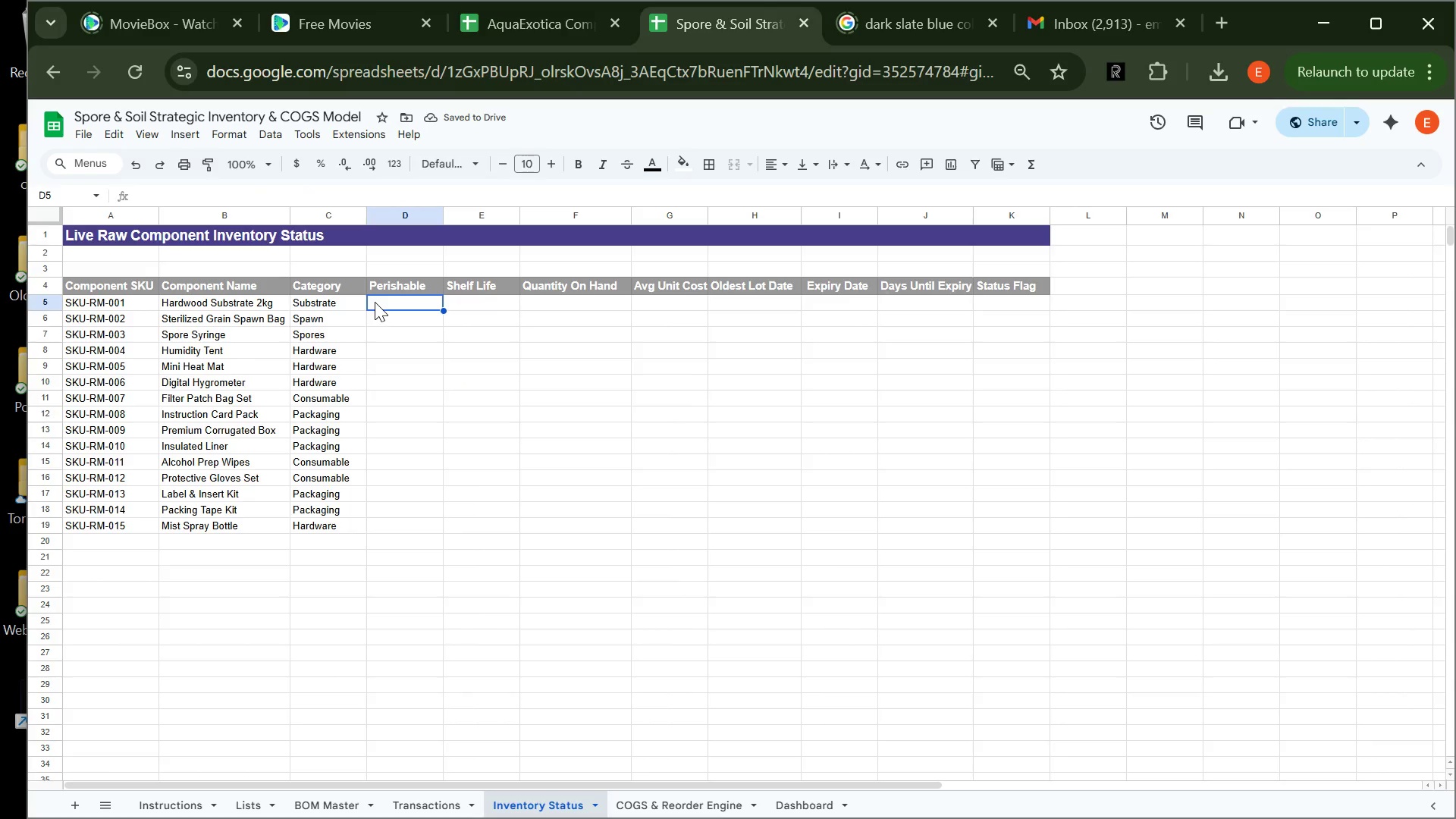 
wait(9.03)
 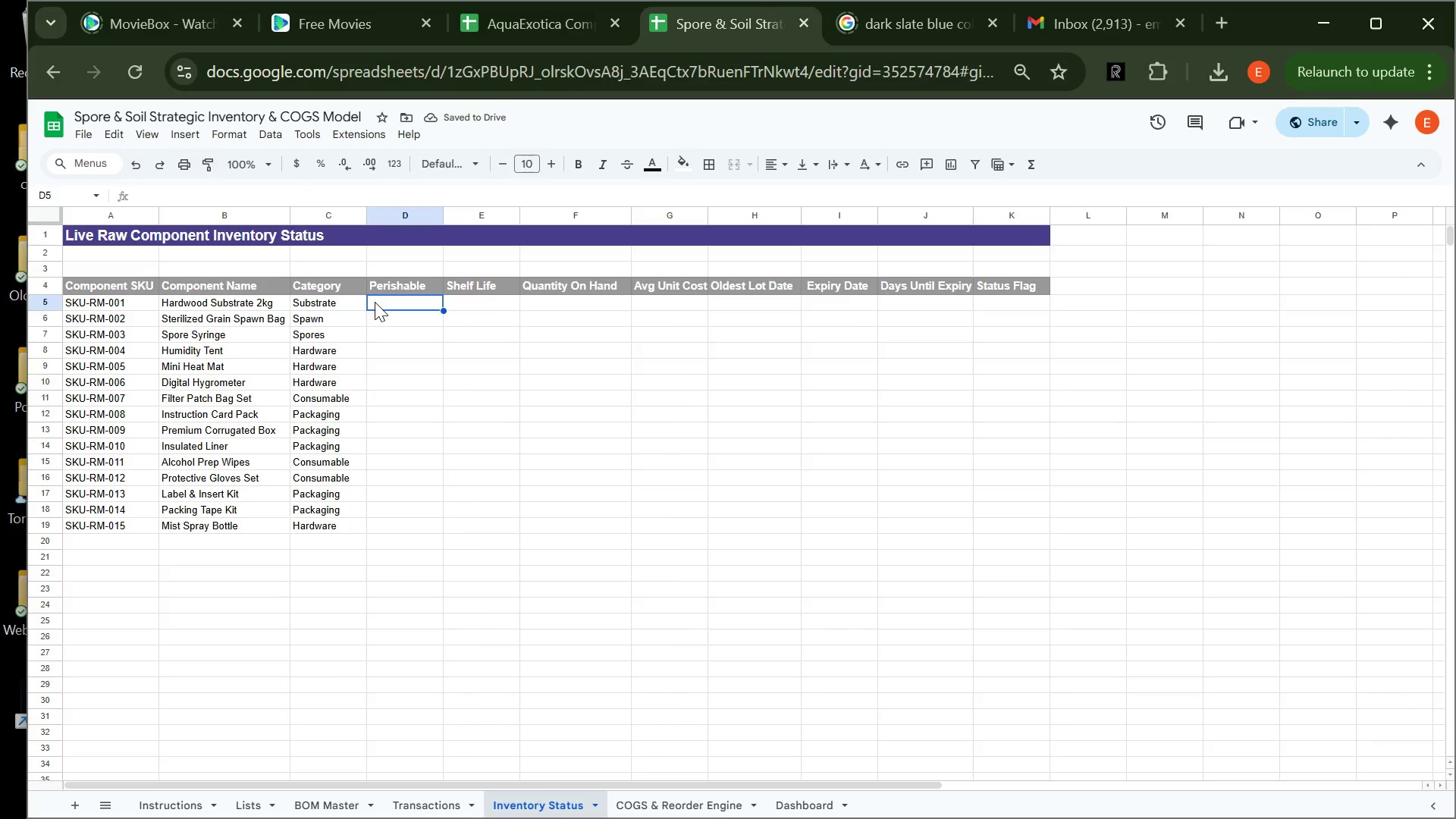 
type(=VLOOKUP)
 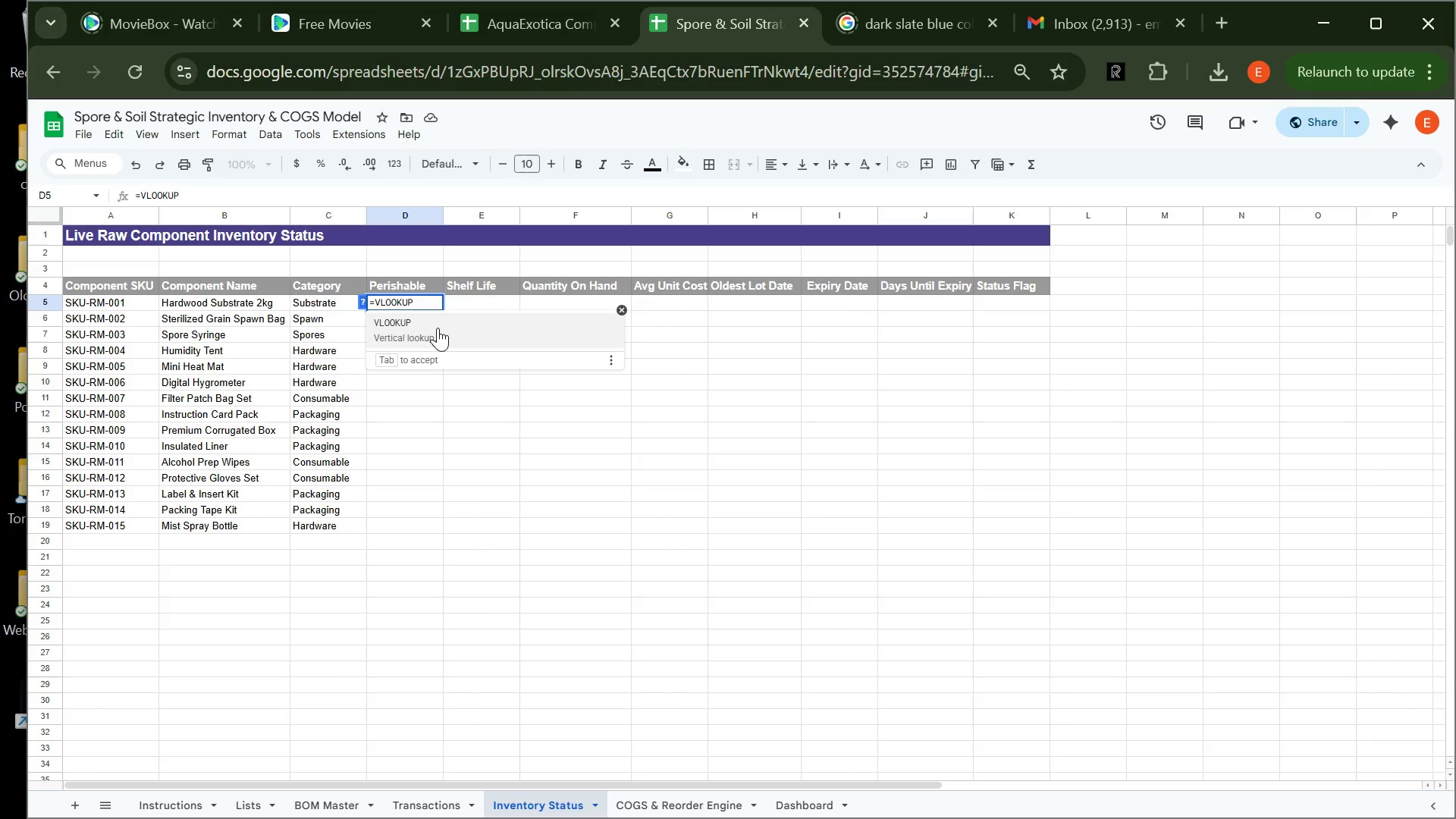 
type((A5,LI)
key(Backspace)
type(ists!E5:I19,5,false)
key(Backspace)
key(Backspace)
key(Backspace)
key(Backspace)
key(Backspace)
type(FALSE))
 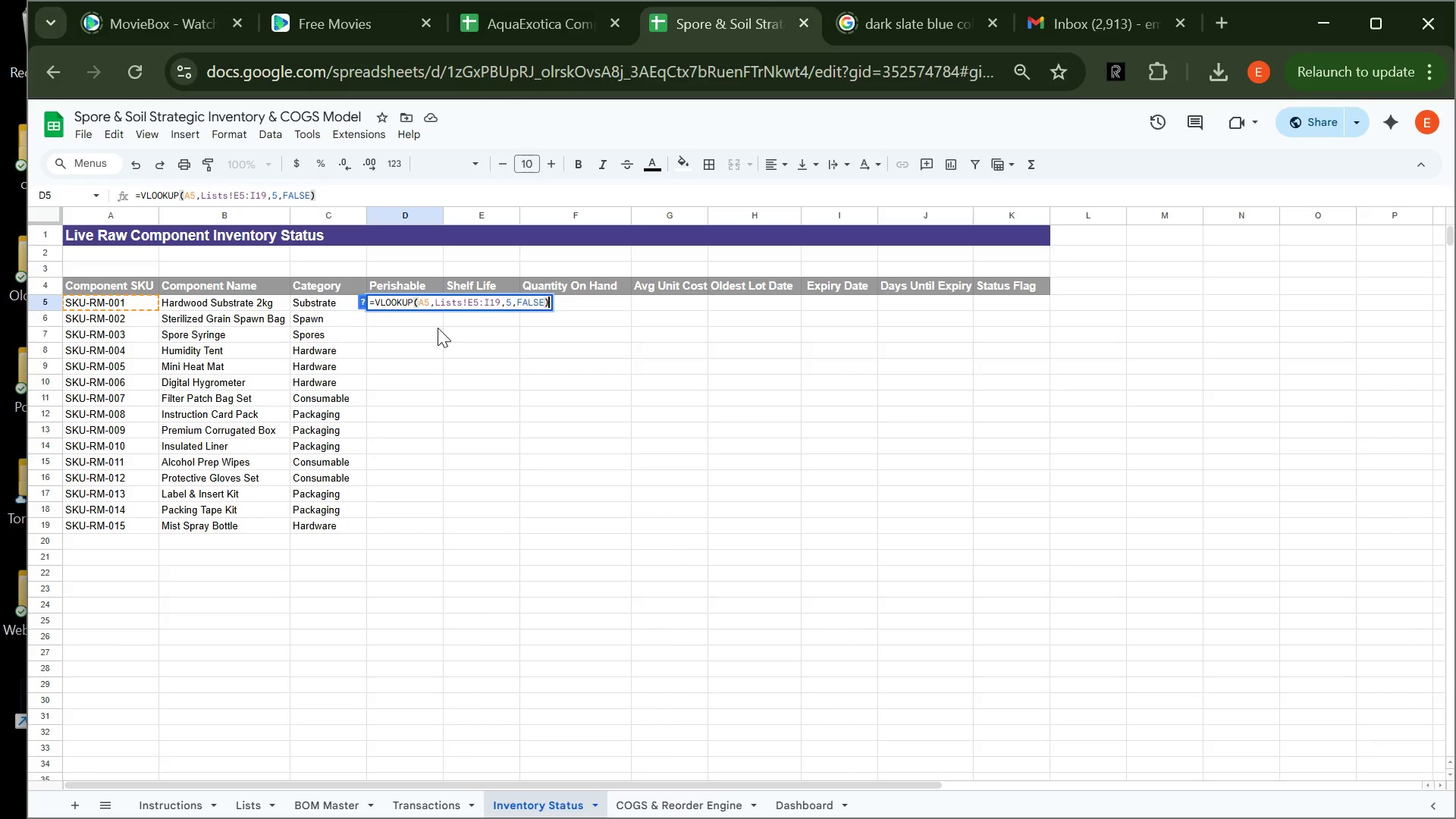 
wait(9.27)
 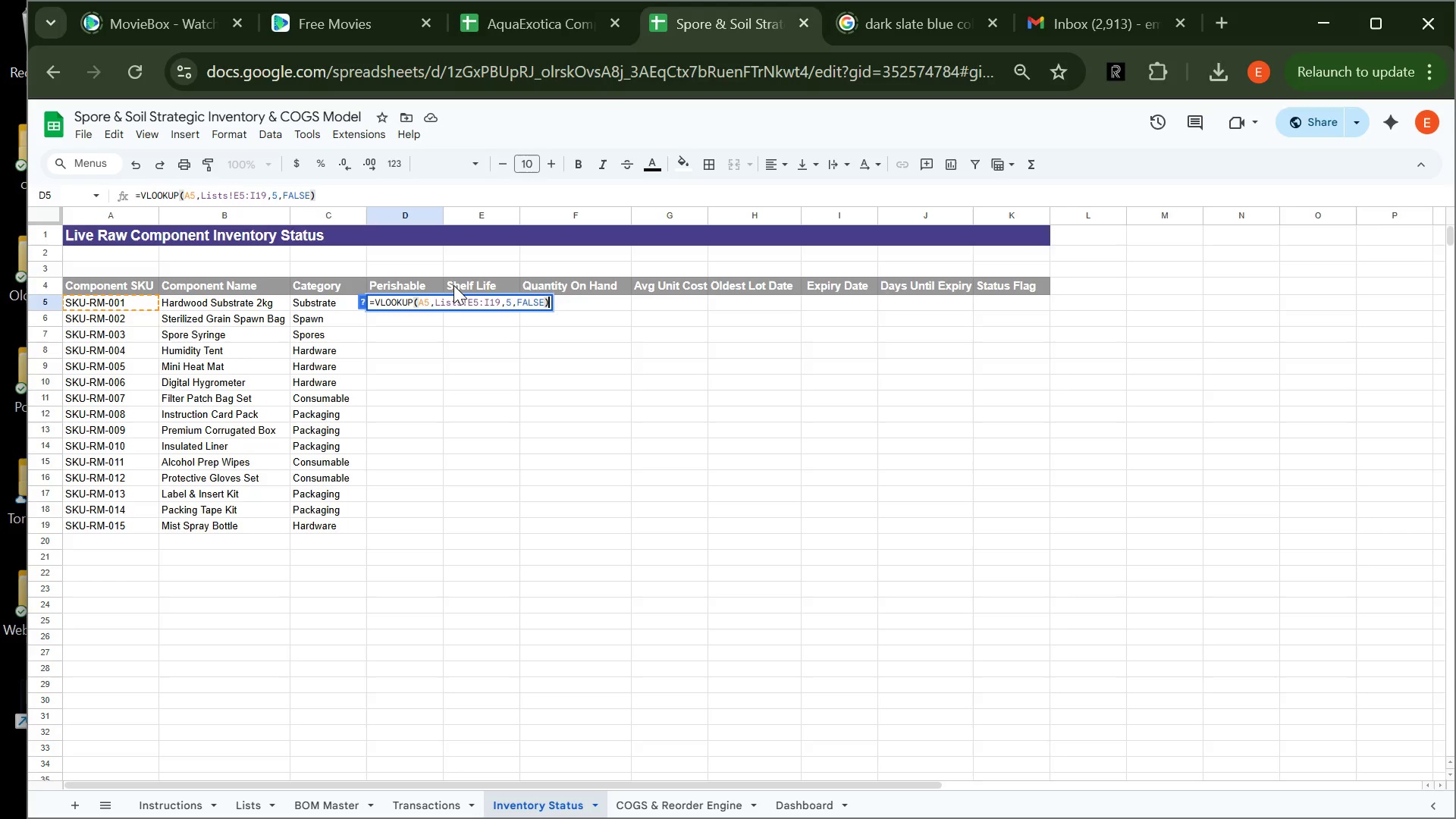 
left_click([509, 303])
 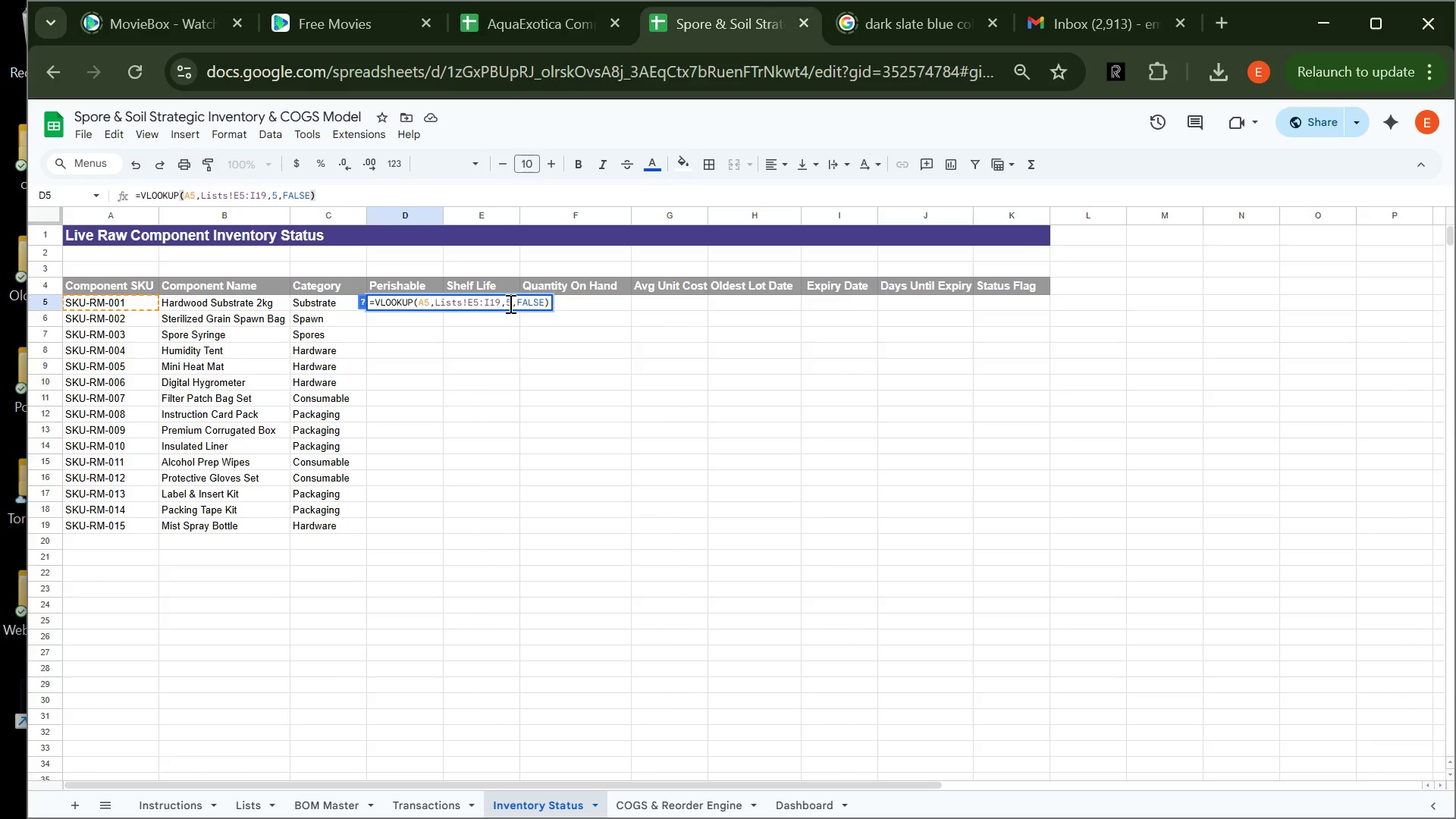 
key(Backspace)
 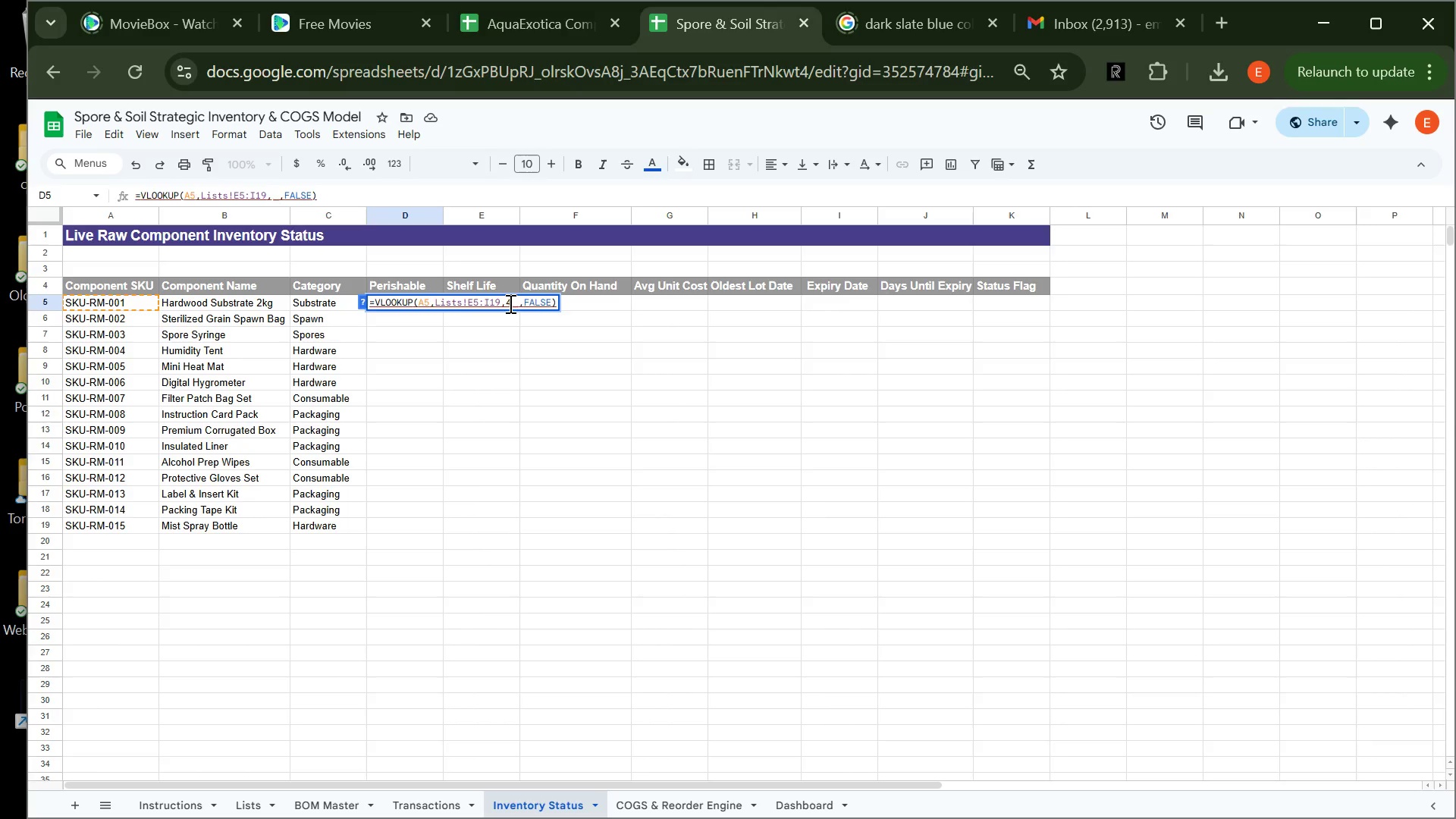 
key(4)
 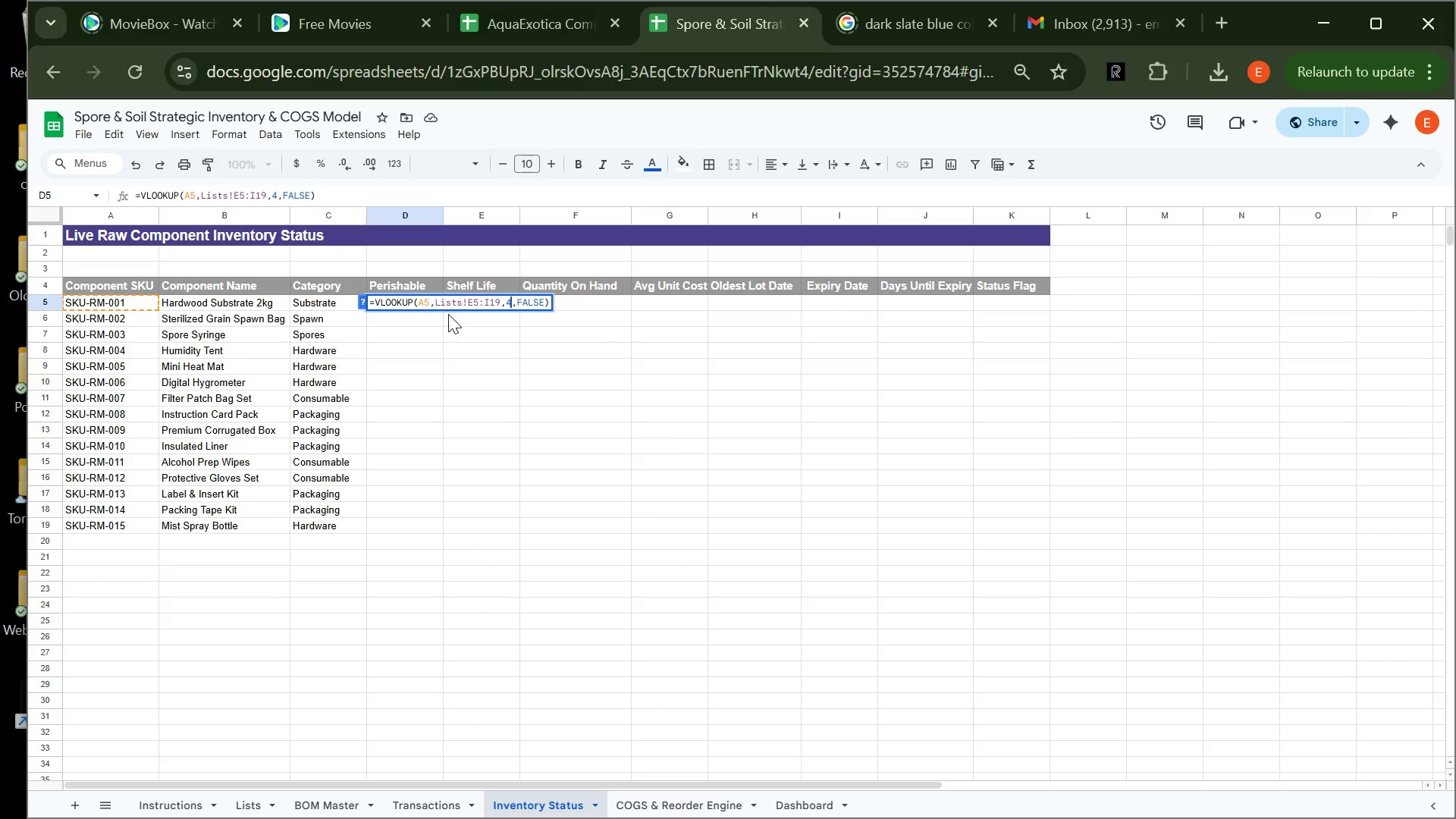 
wait(5.12)
 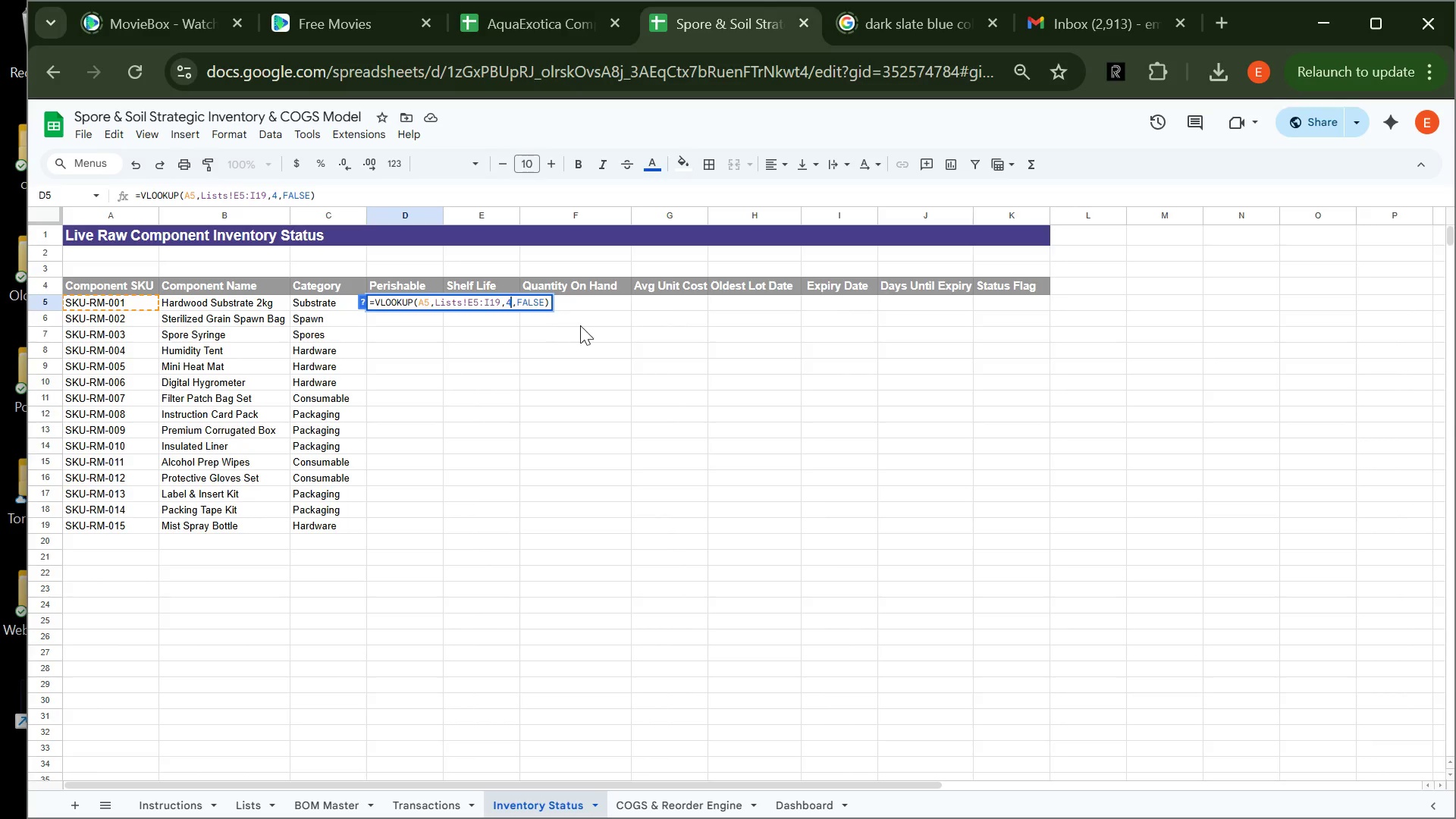 
left_click([490, 303])
 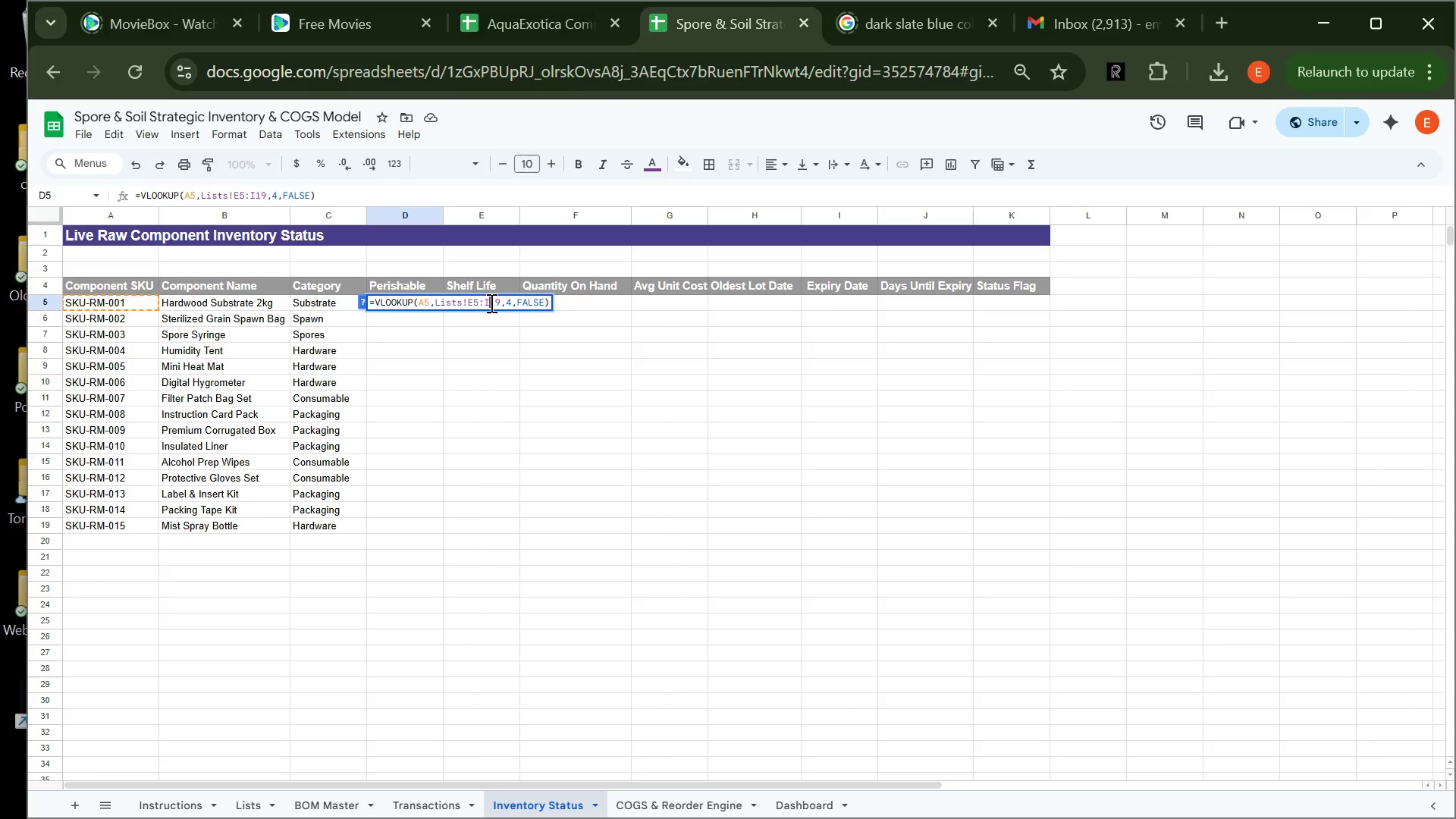 
key(Backspace)
 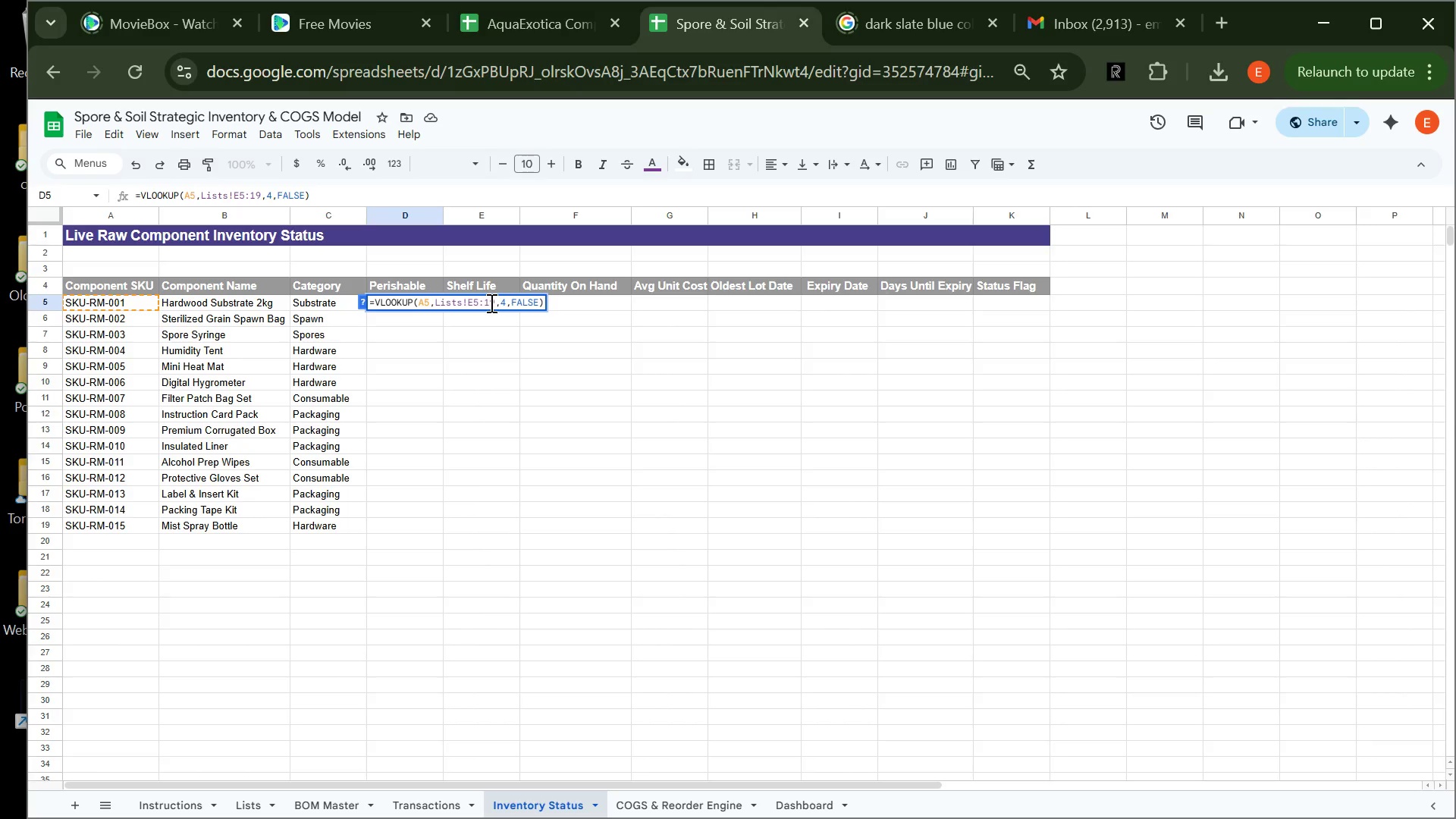 
key(H)
 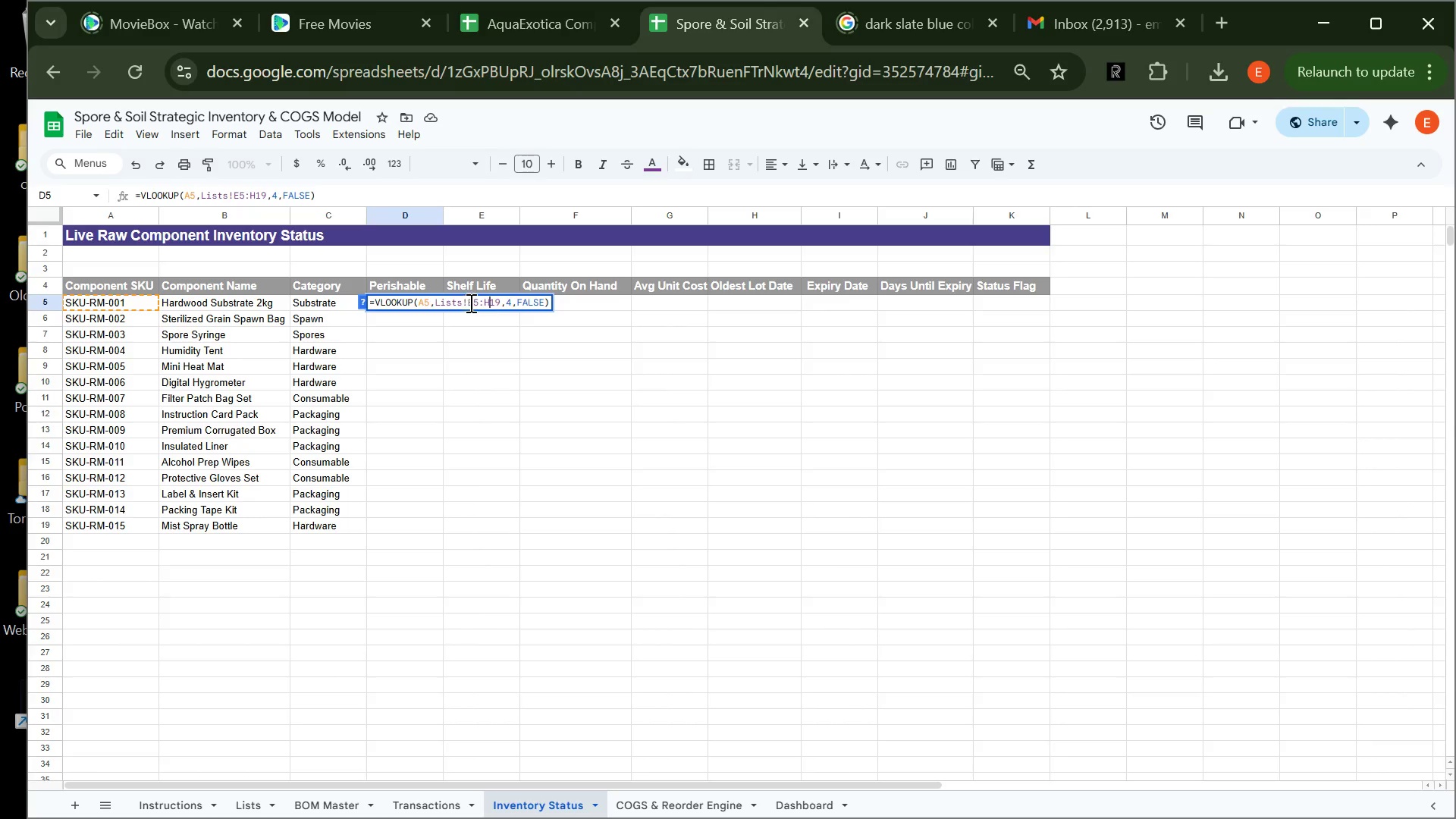 
left_click([466, 306])
 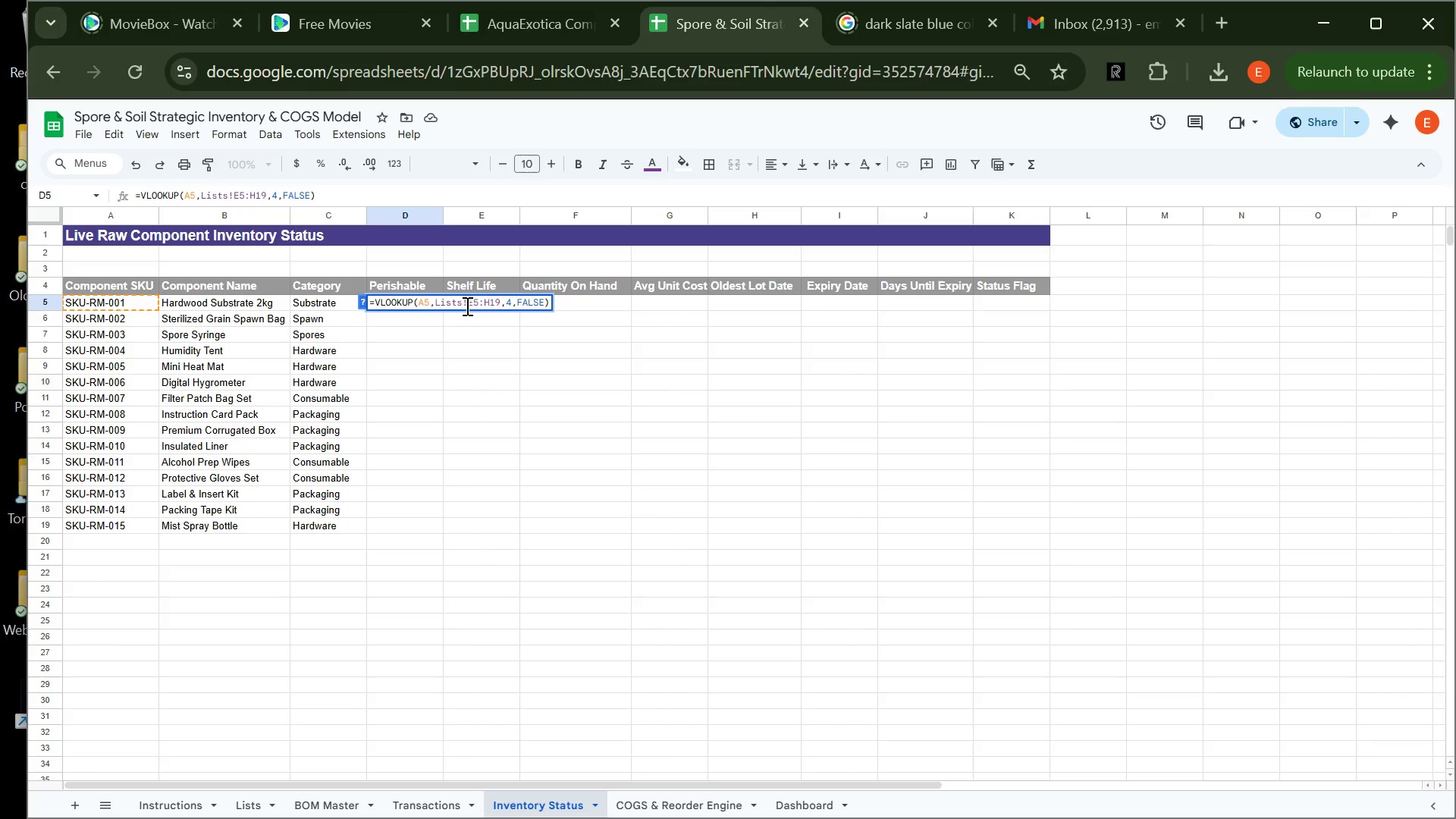 
key(Shift+4)
 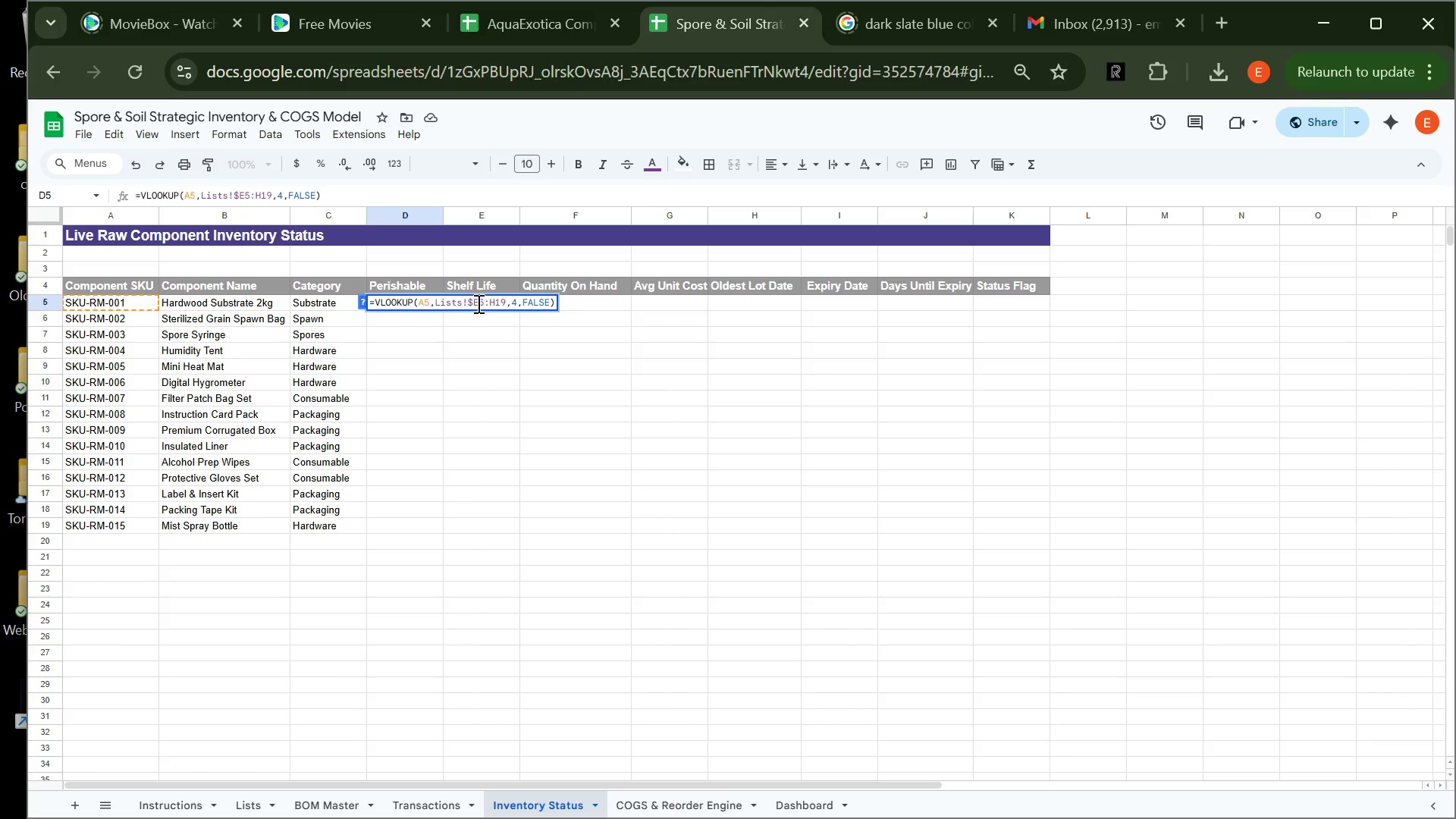 
left_click([477, 303])
 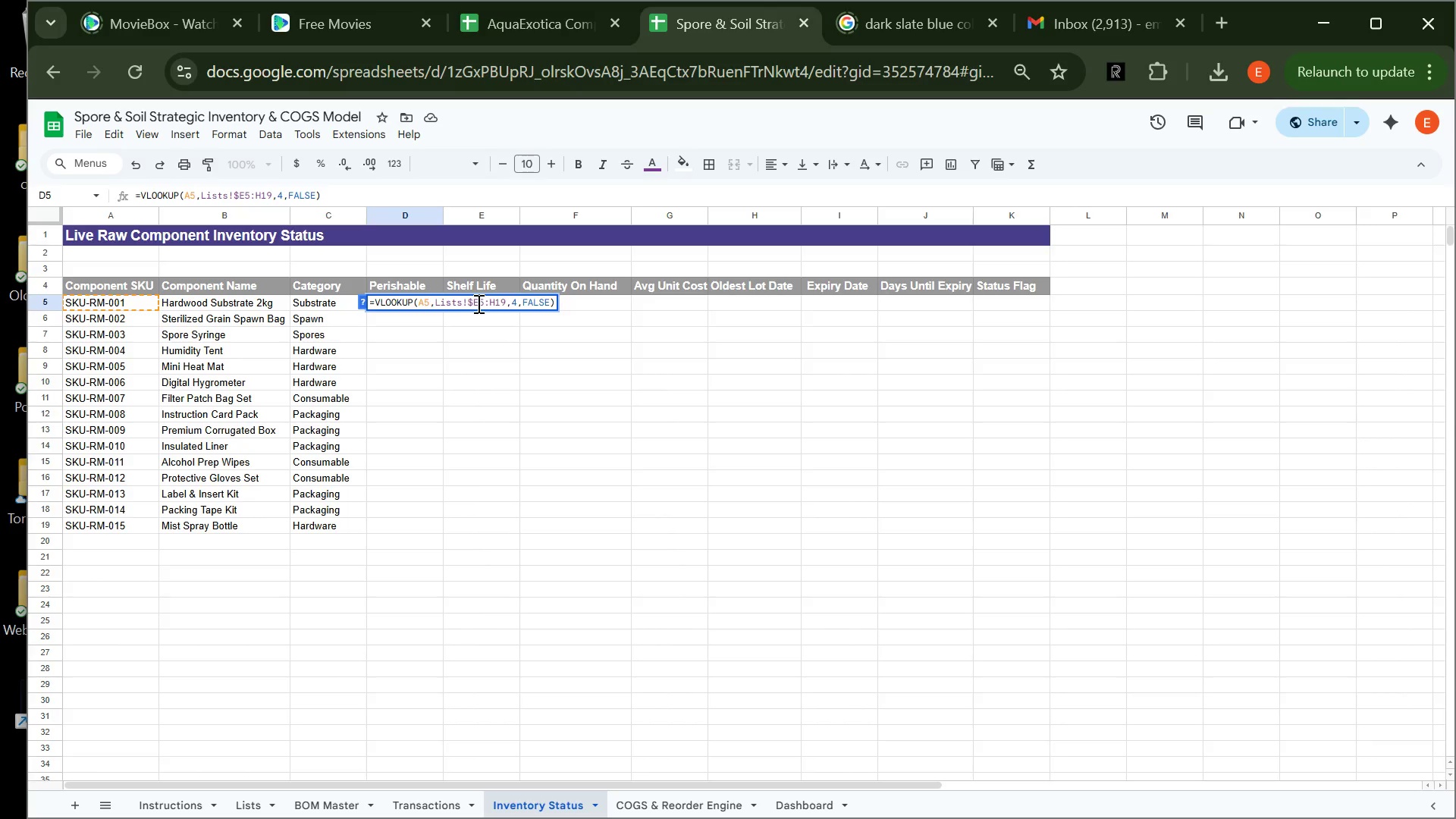 
key(Shift+4)
 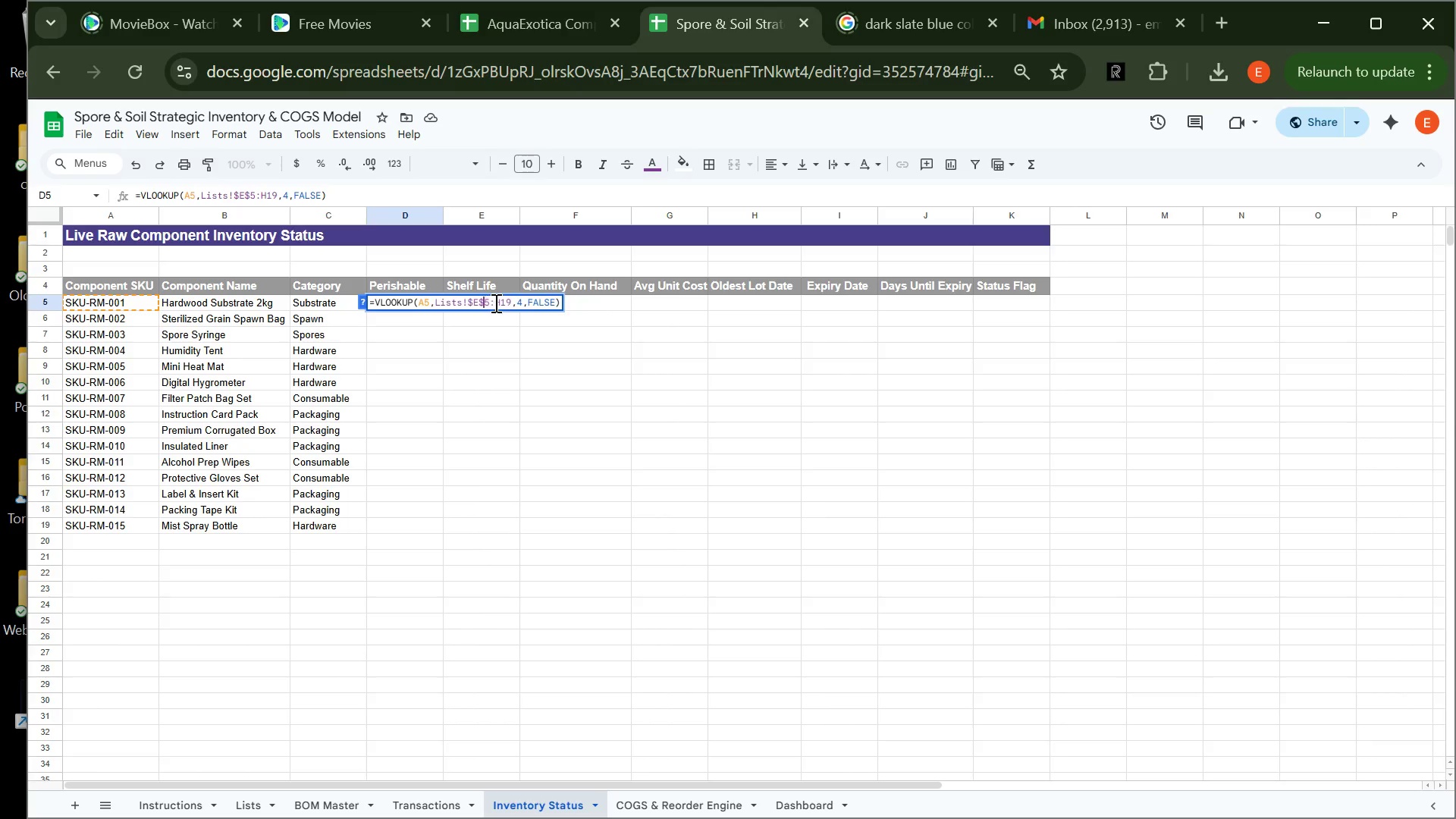 
wait(6.08)
 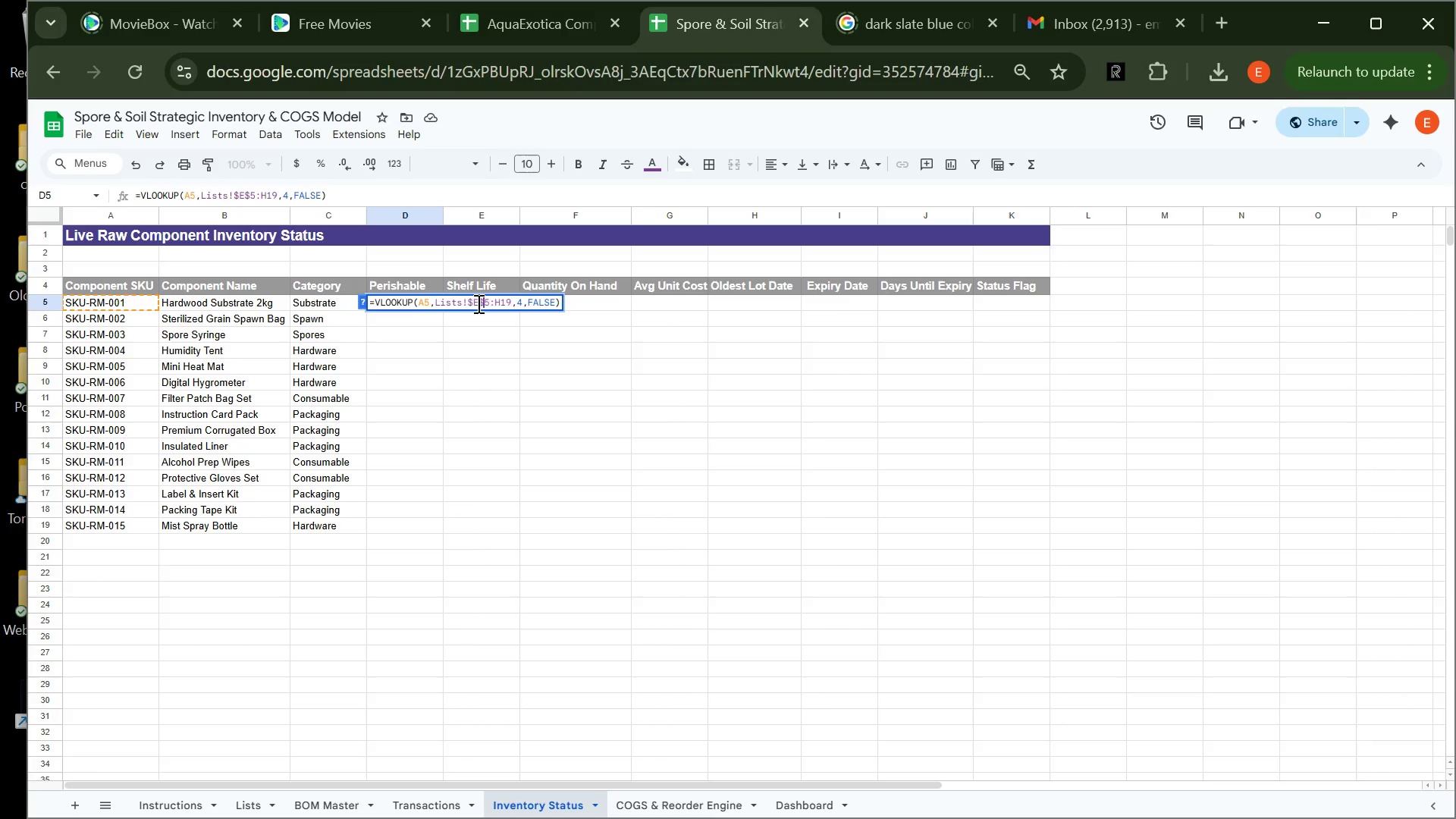 
left_click([493, 303])
 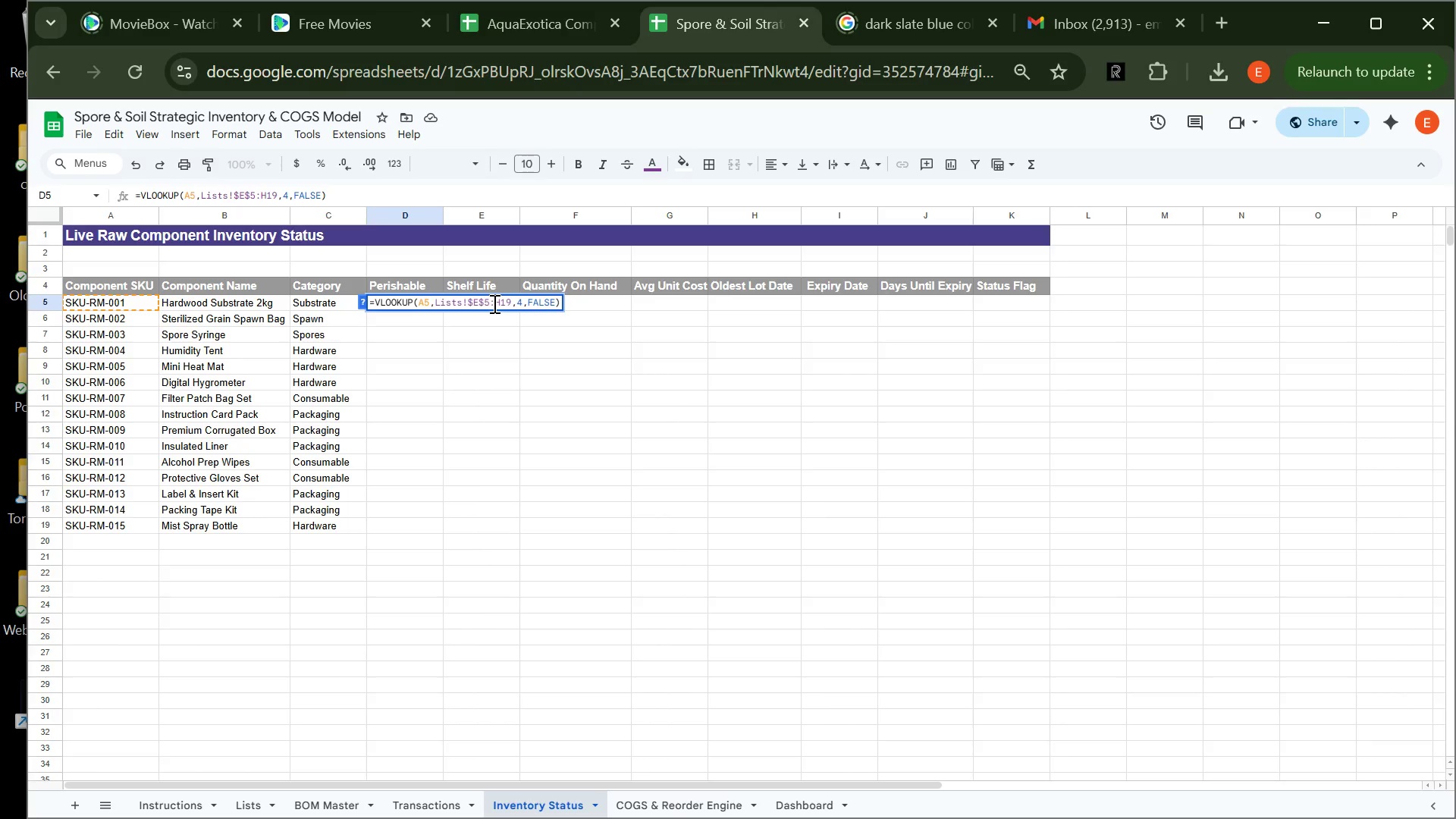 
key(Shift+4)
 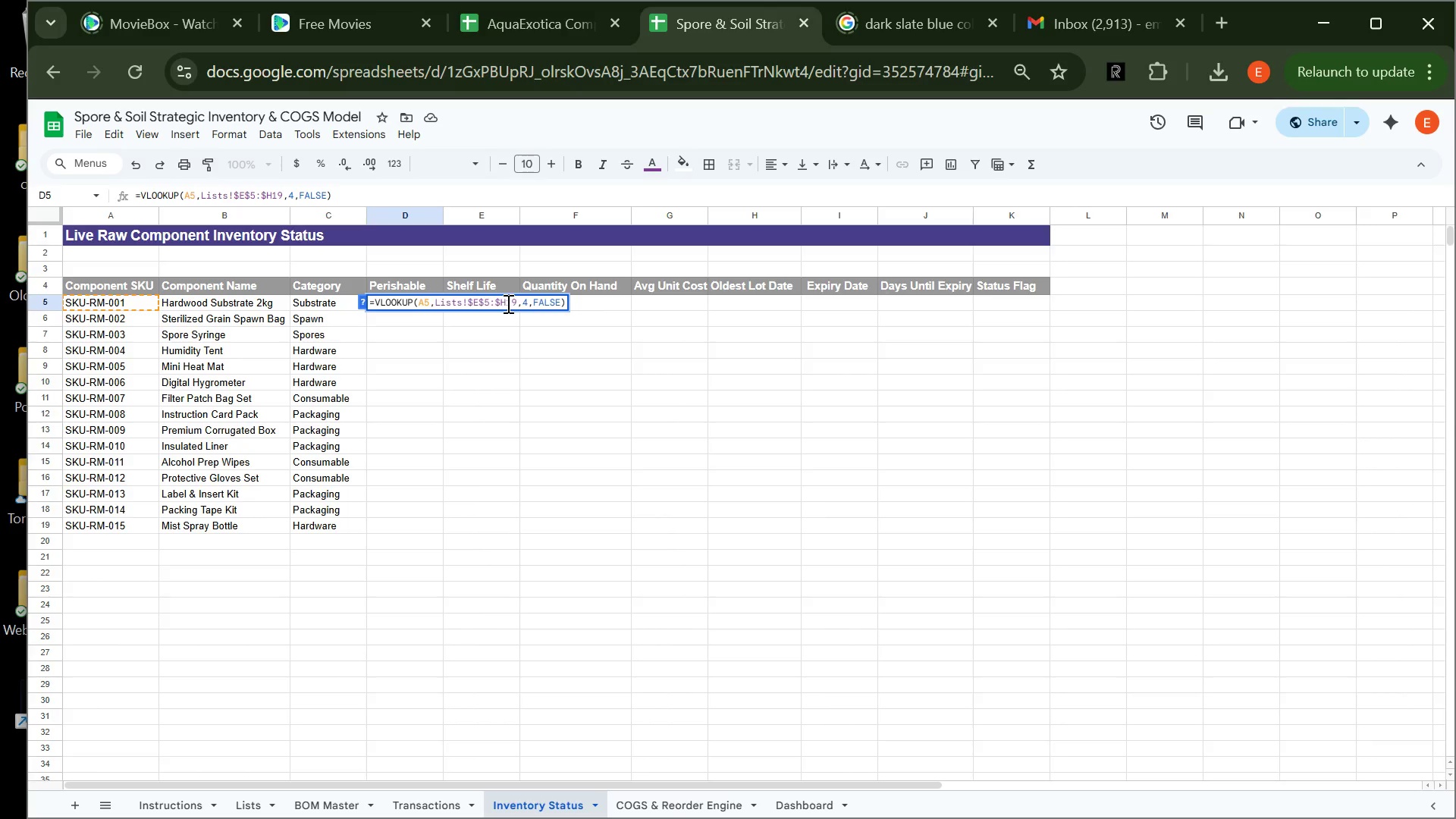 
left_click([507, 303])
 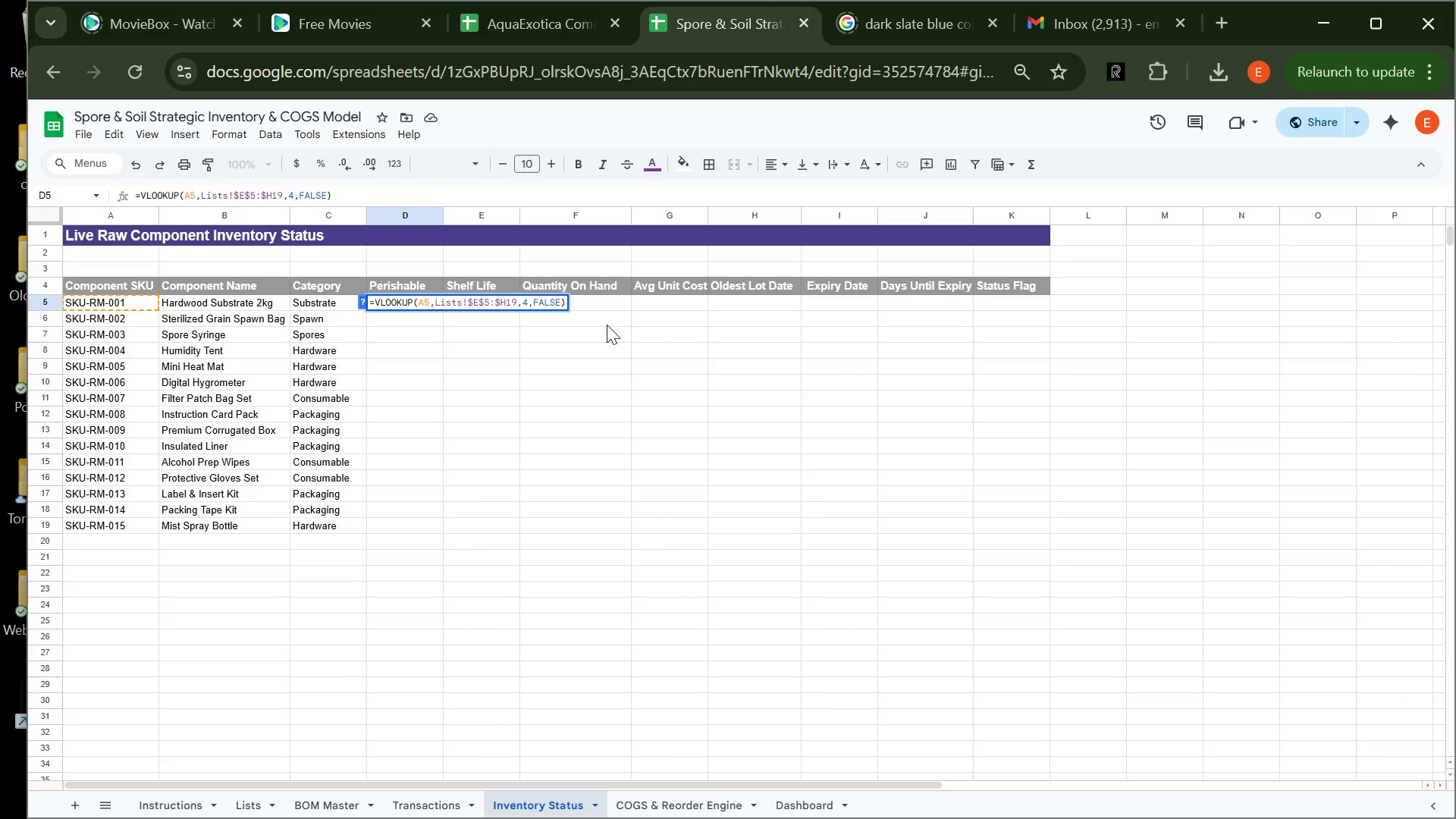 
key(Shift+4)
 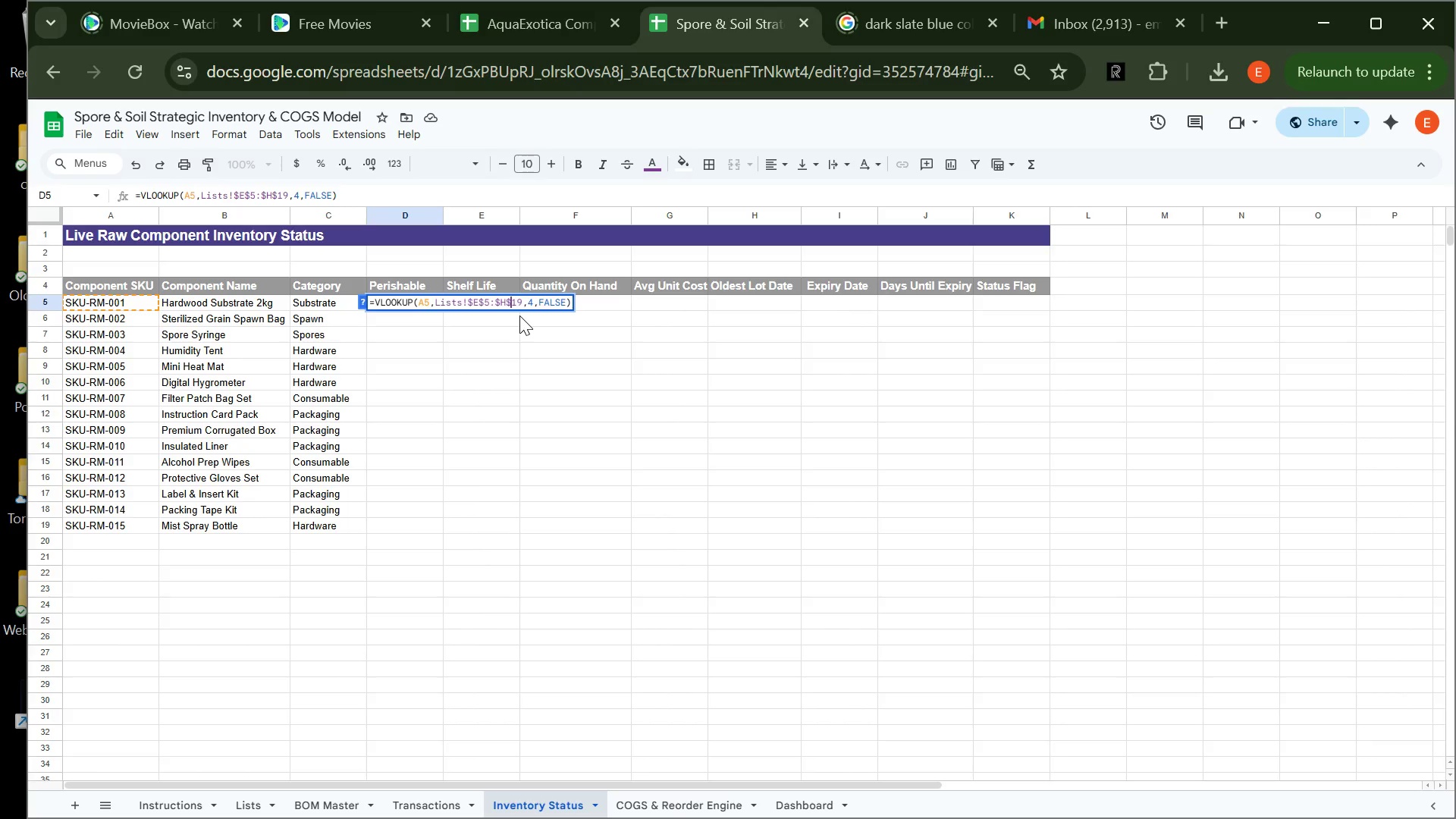 
wait(41.2)
 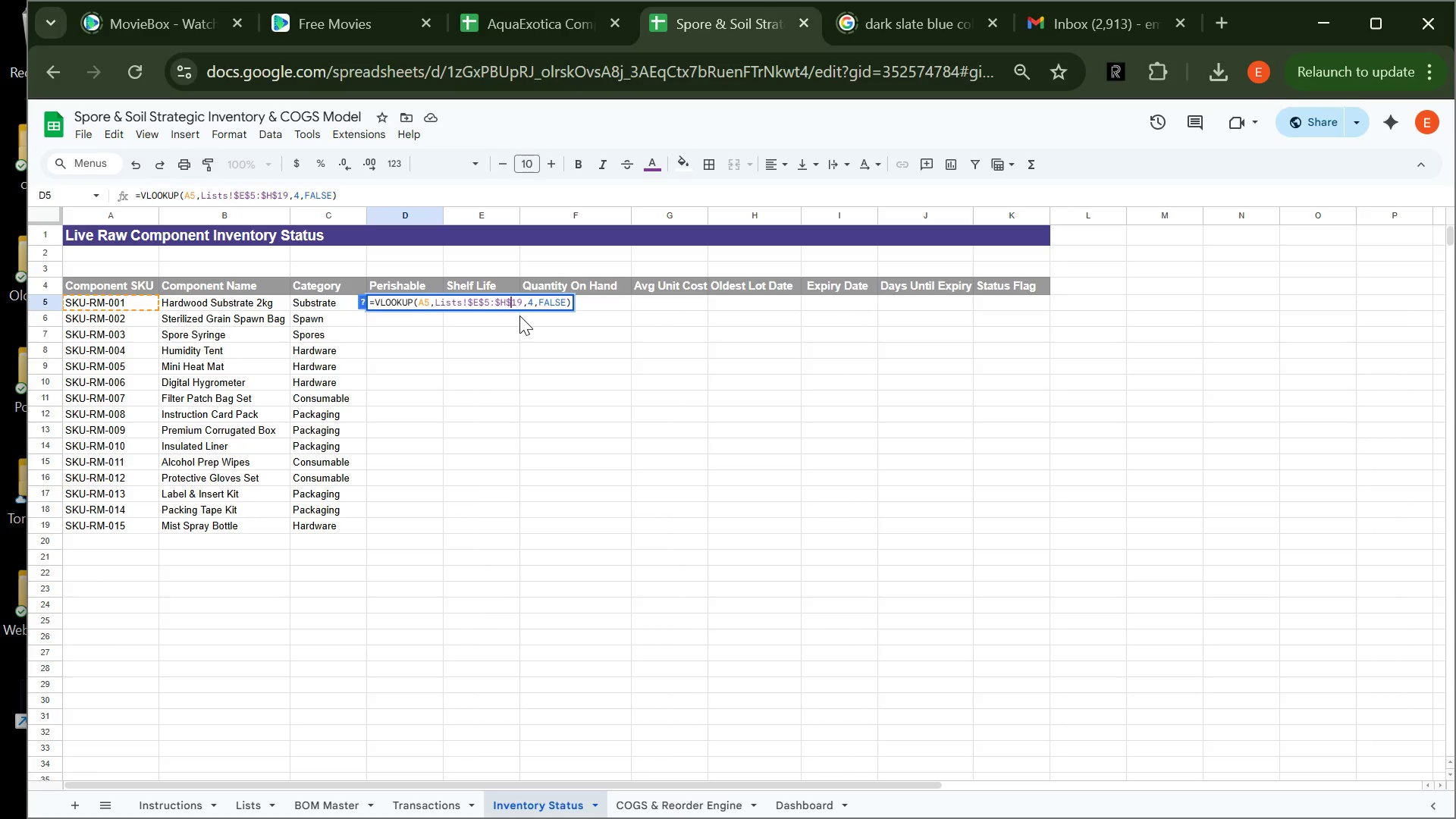 
key(Enter)
 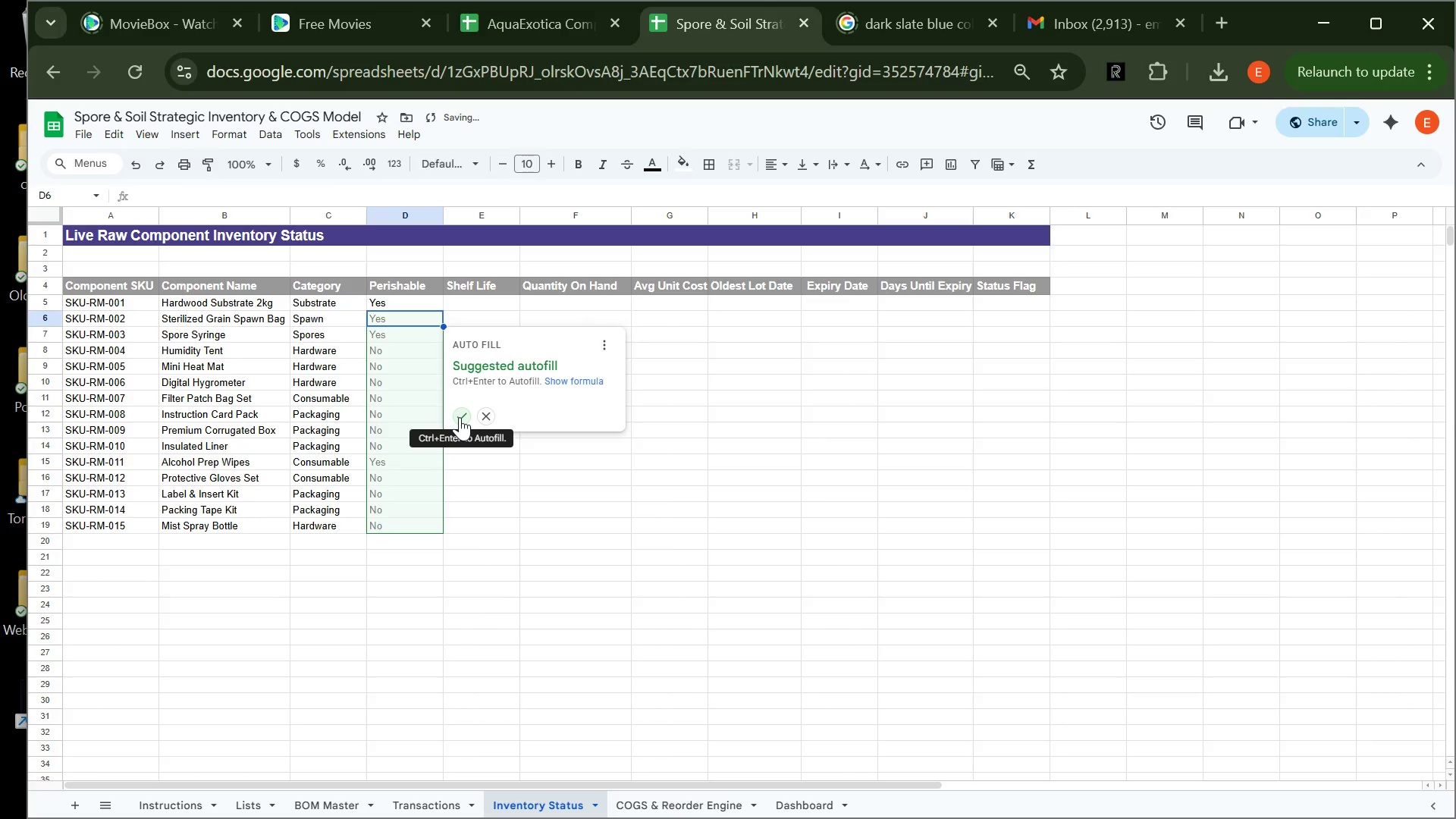 
left_click([460, 417])
 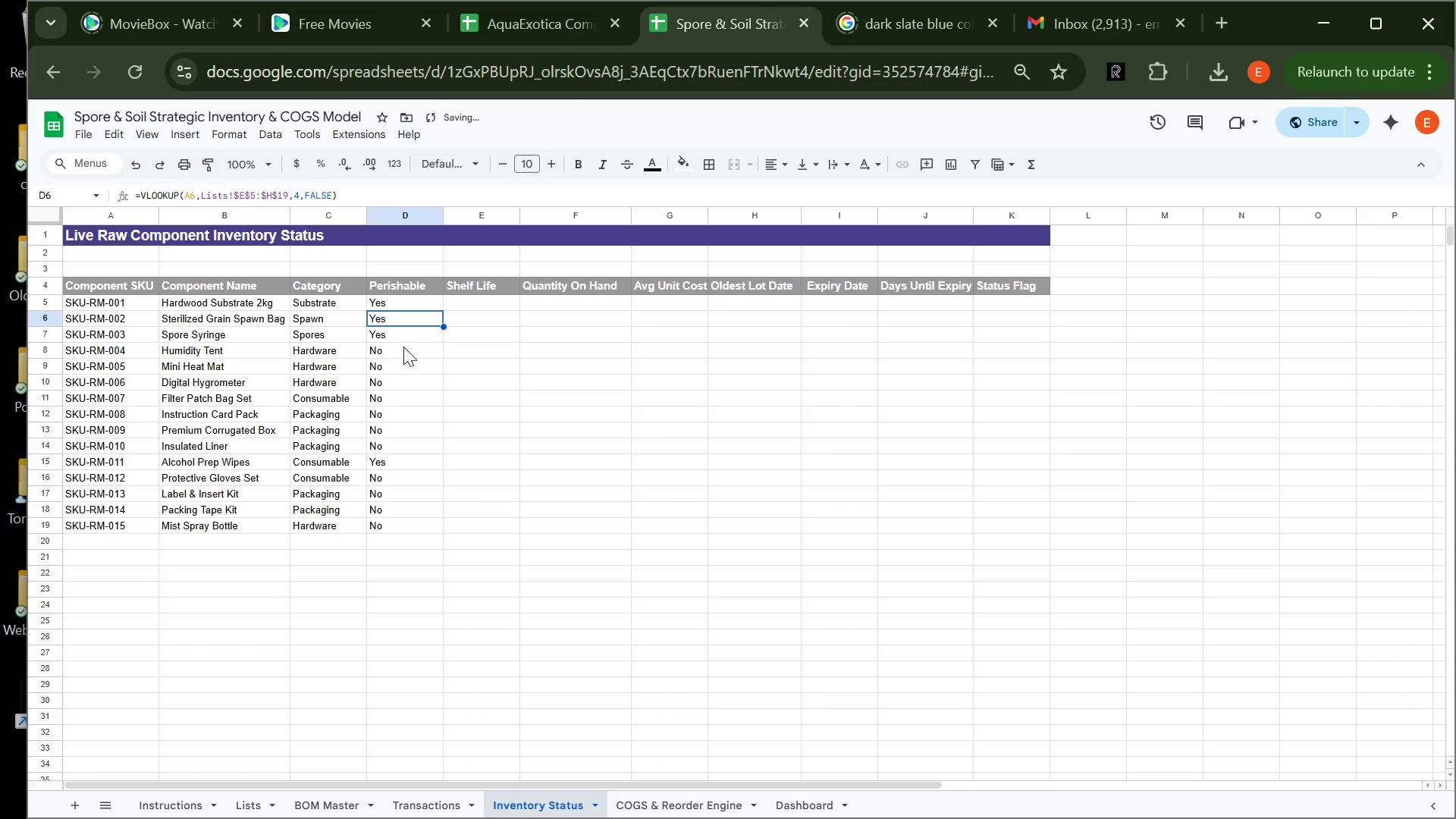 
left_click([404, 375])
 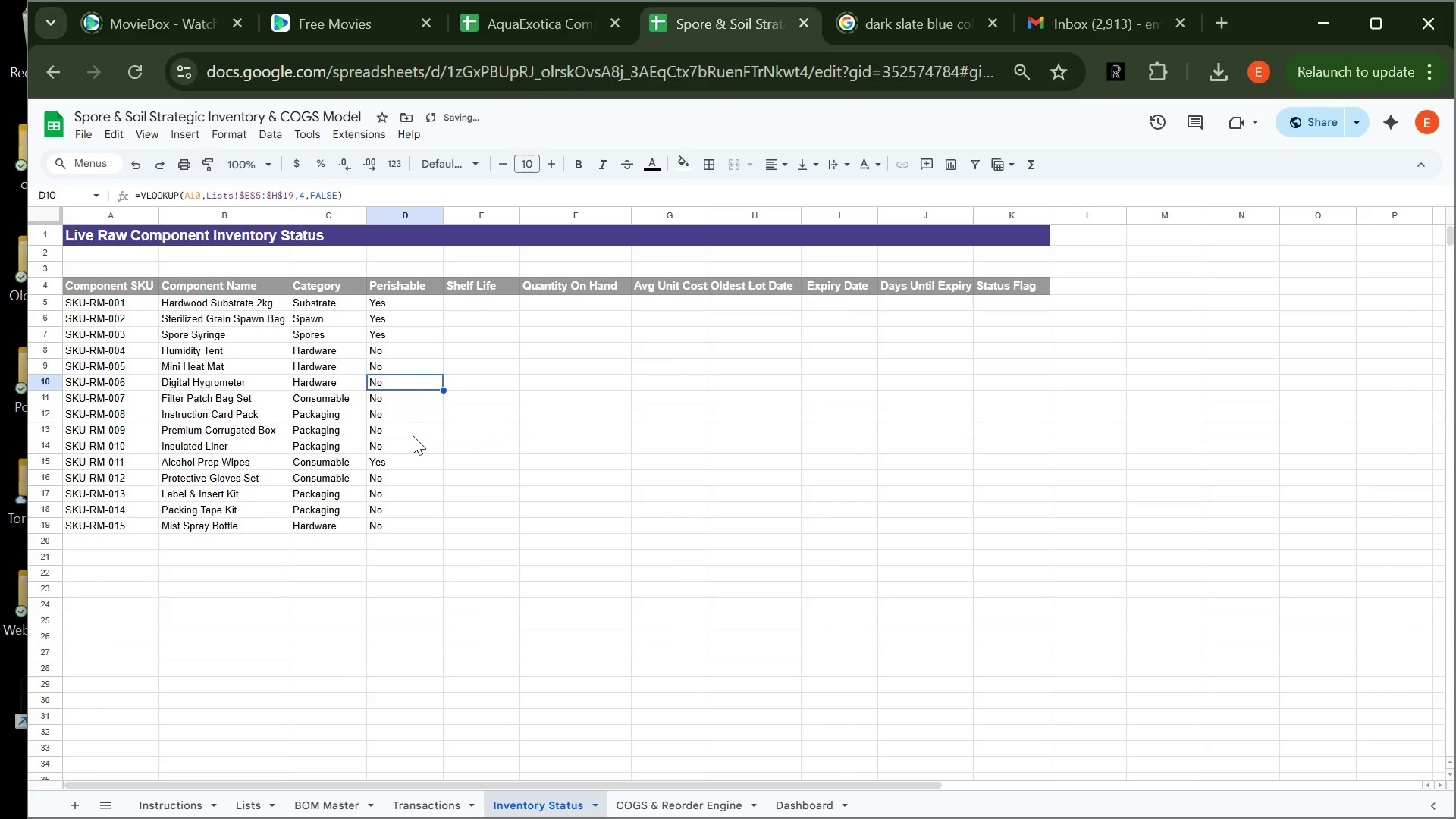 
left_click([413, 435])
 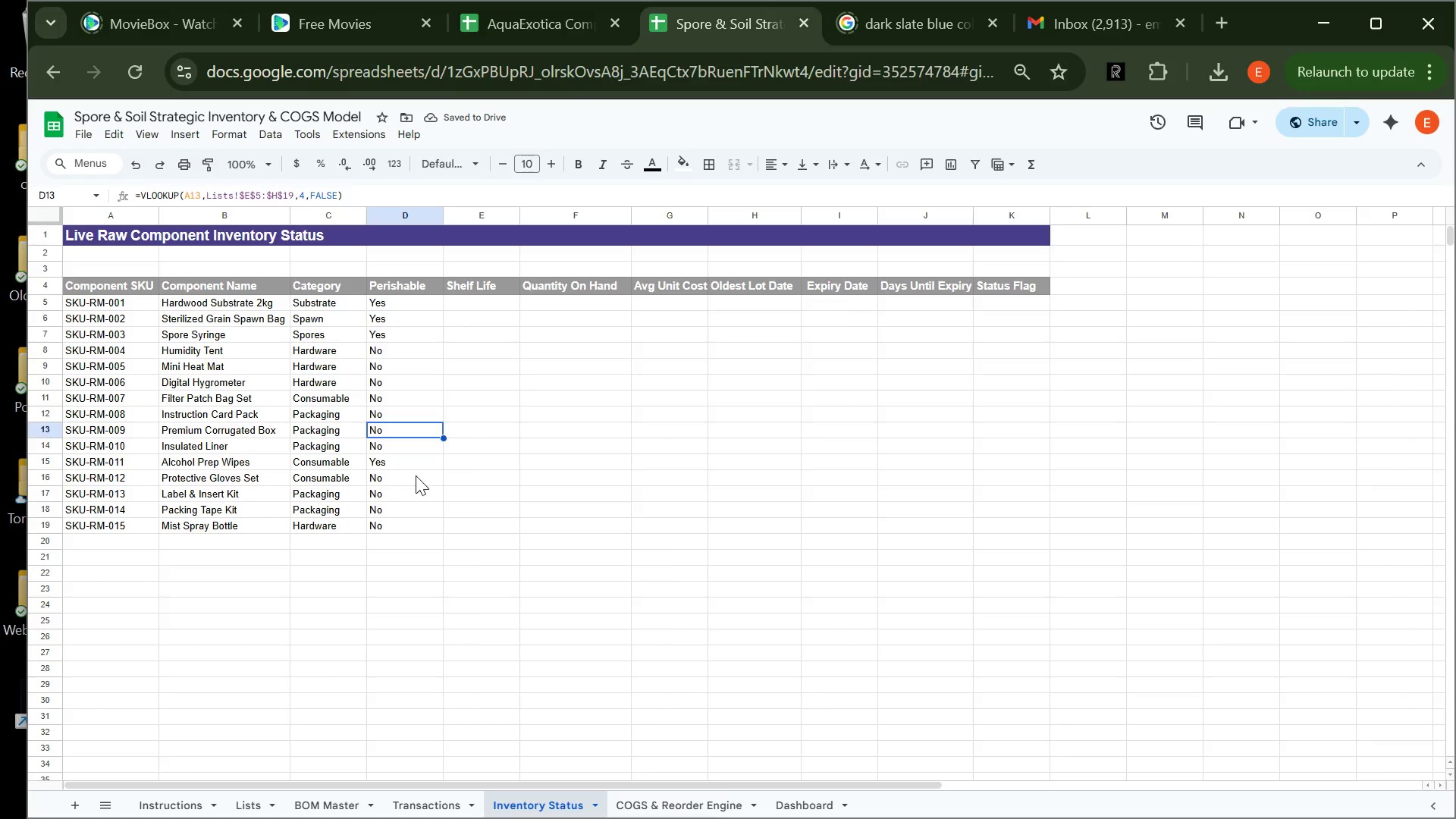 
left_click([416, 475])
 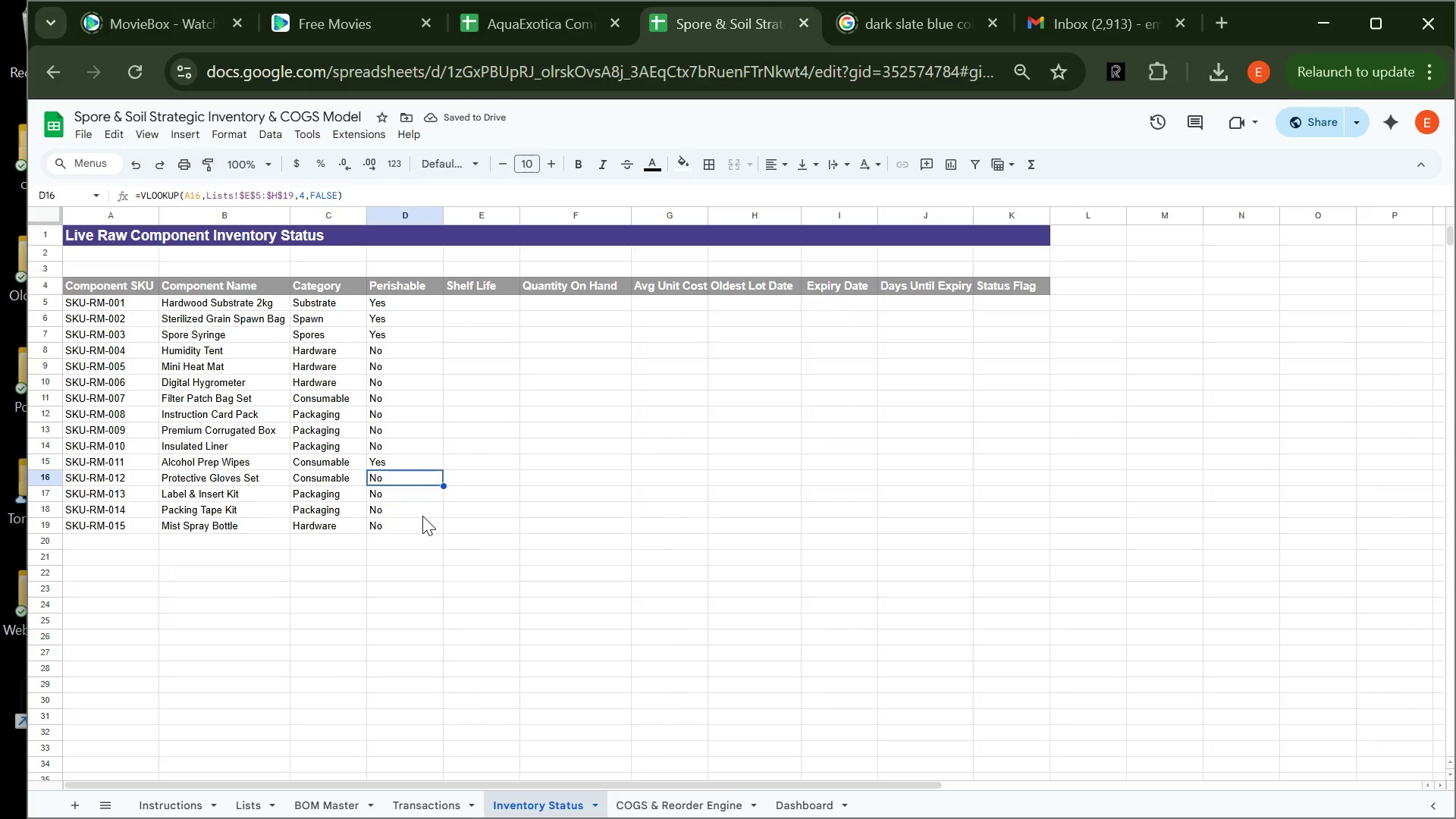 
left_click([422, 516])
 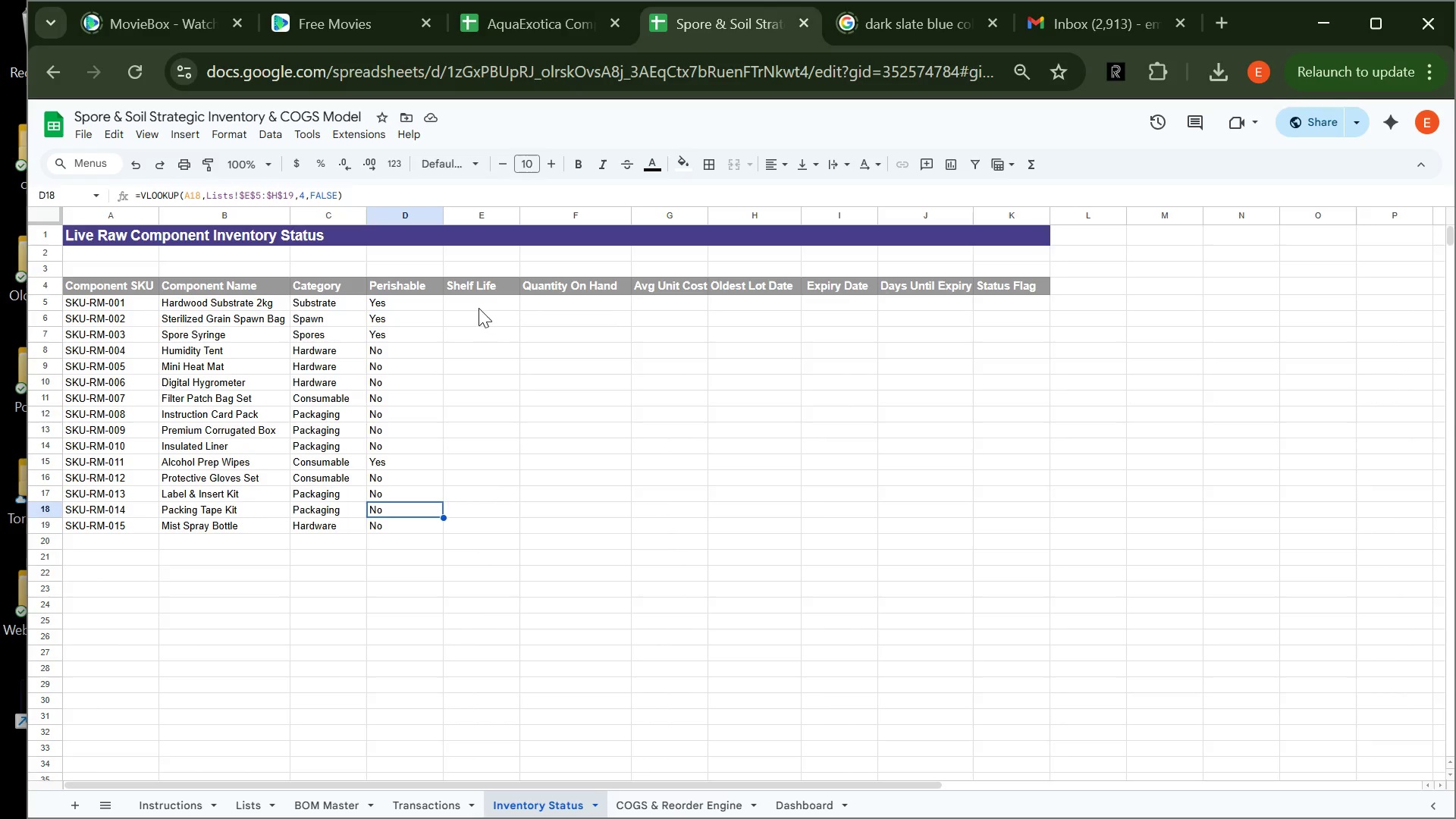 
left_click([480, 303])
 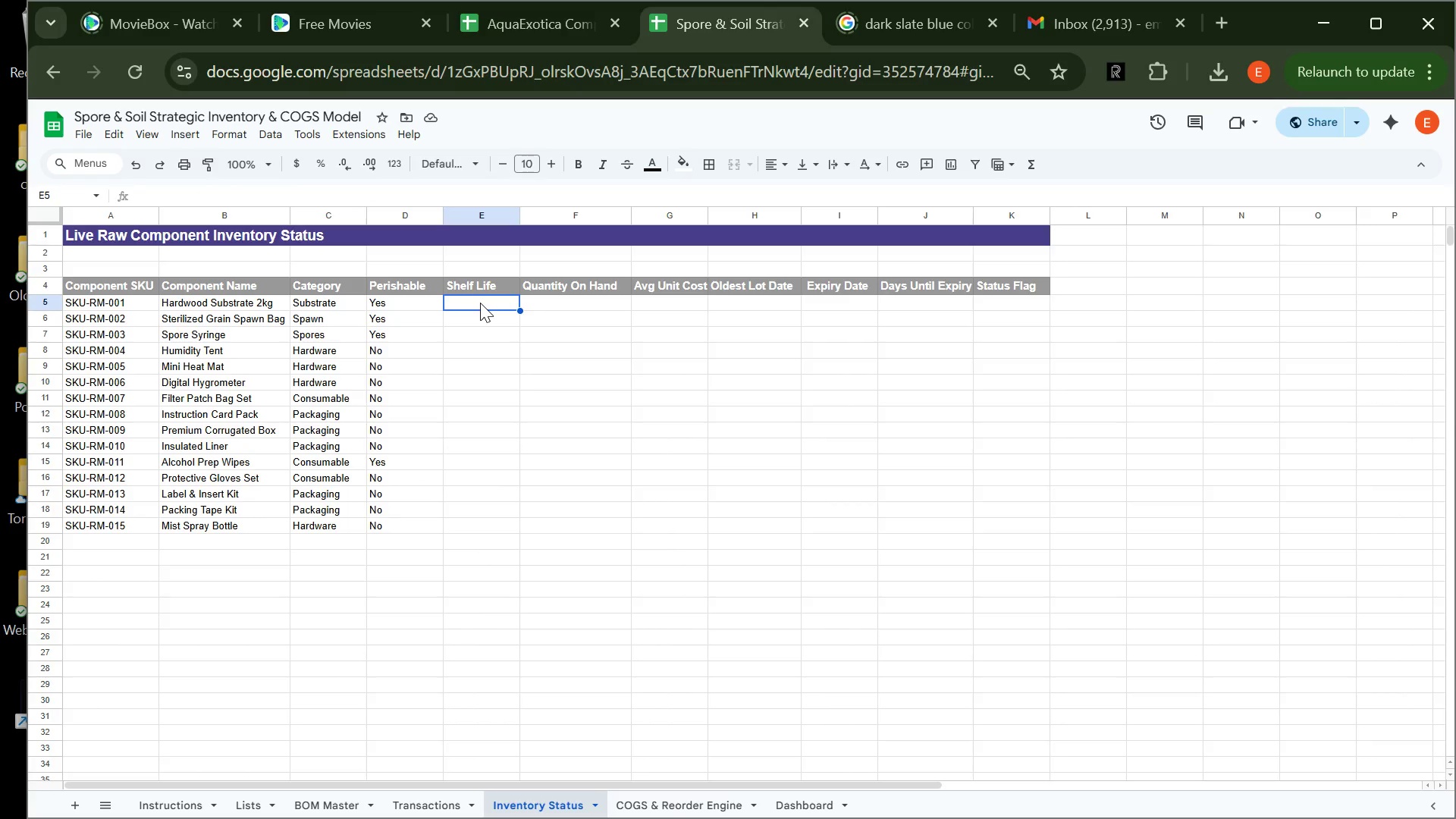 
wait(5.83)
 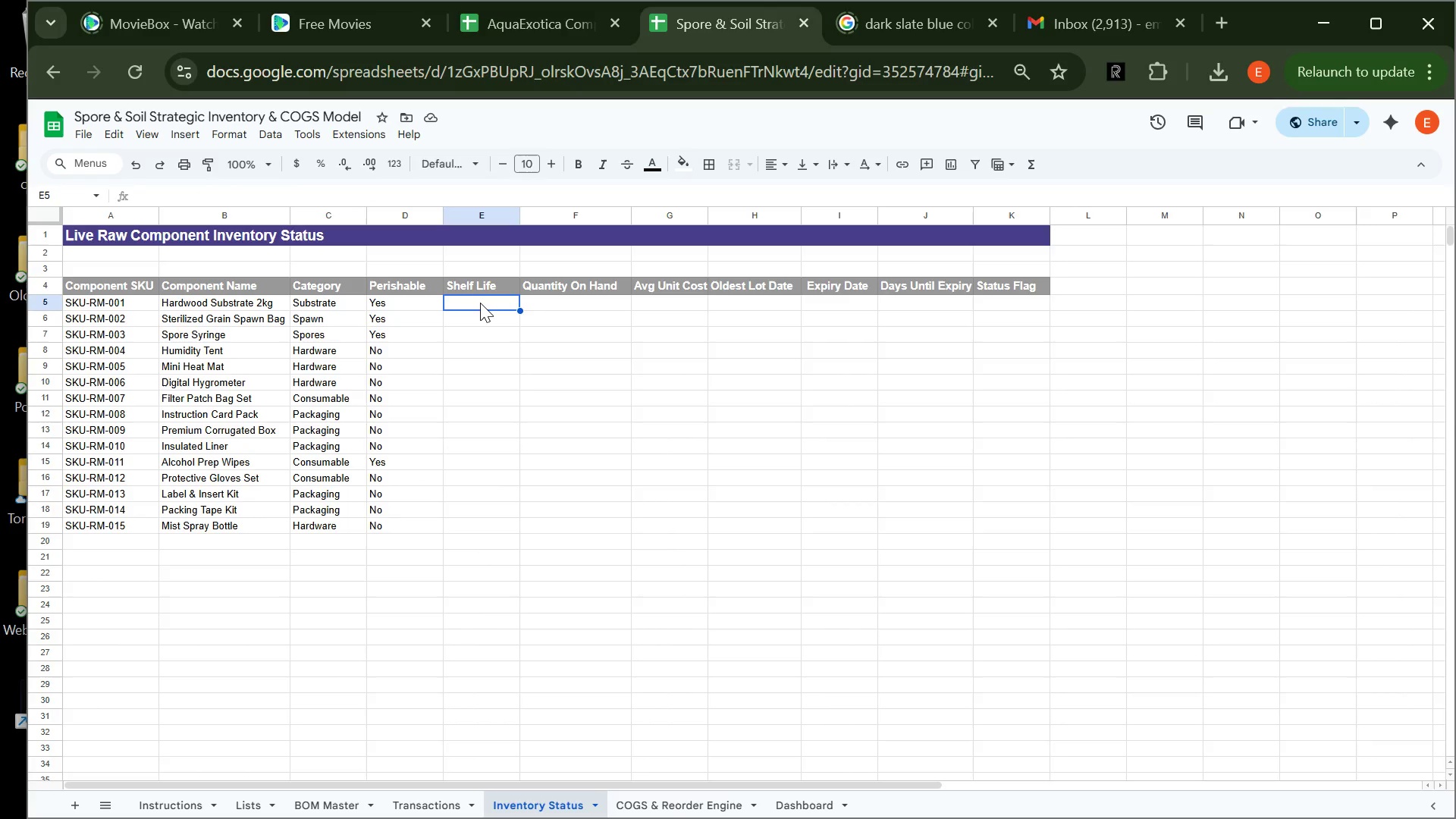 
type(=VLOOKUP()
 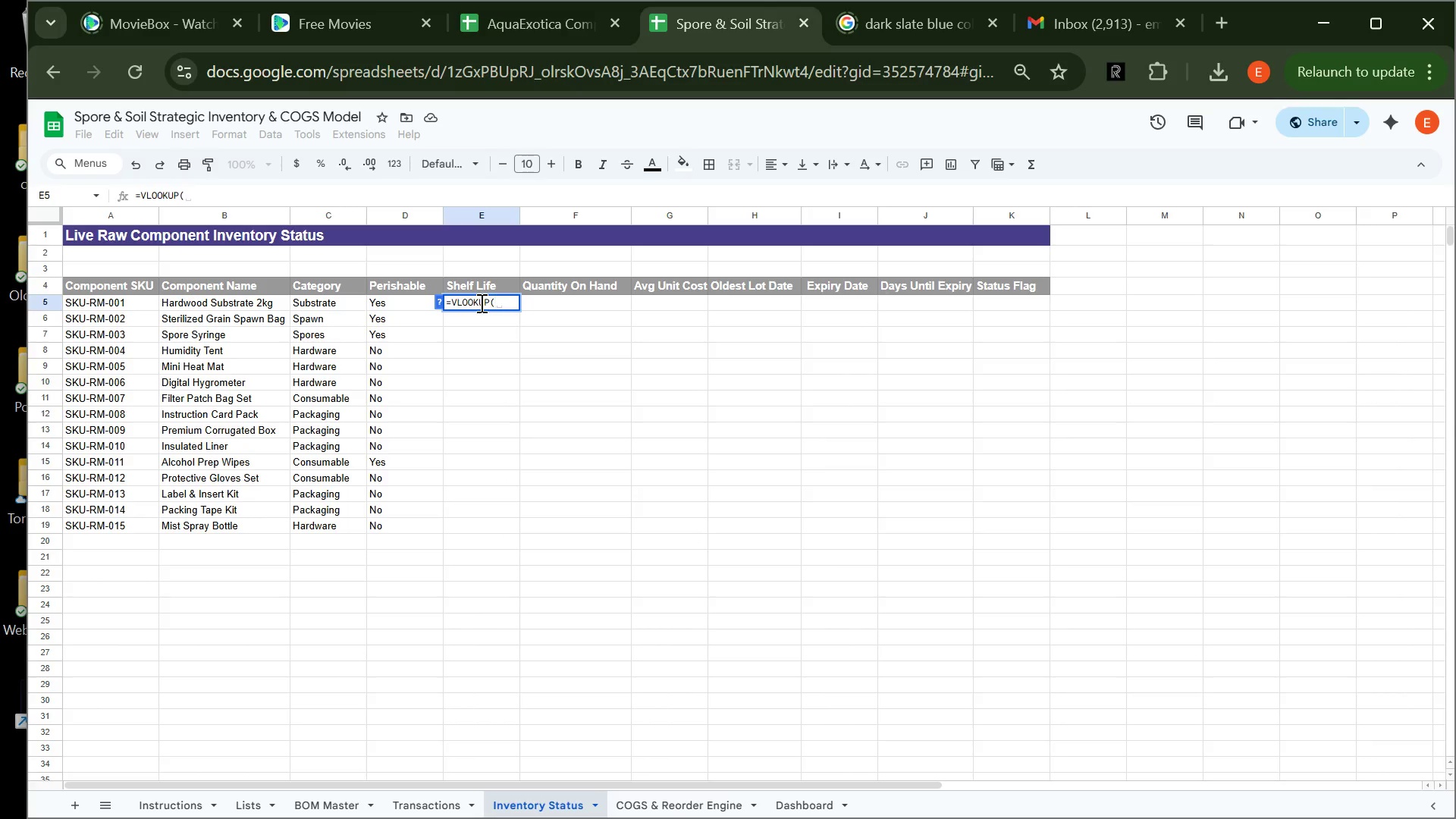 
type(A5,Lists!)
 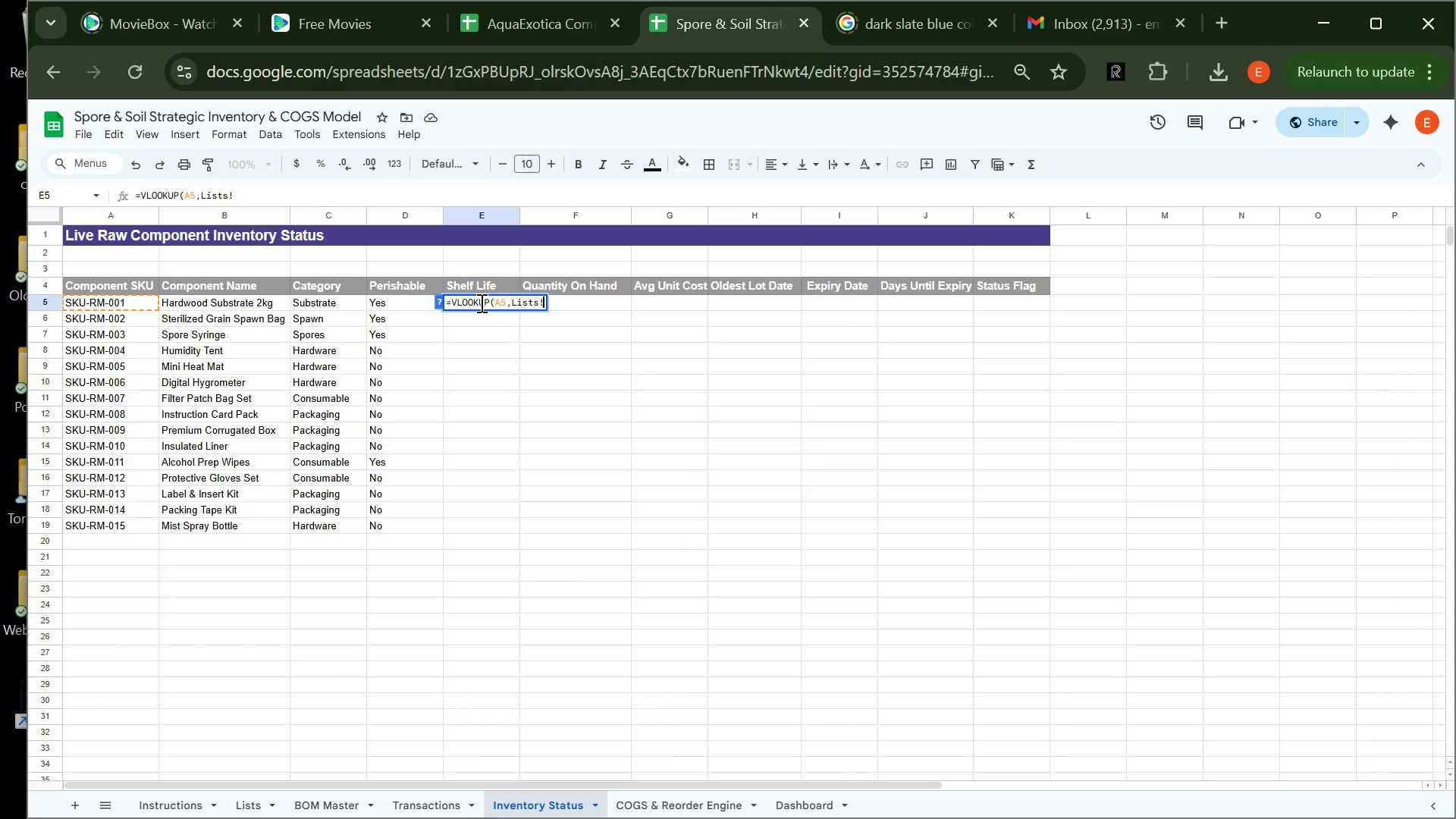 
wait(12.86)
 